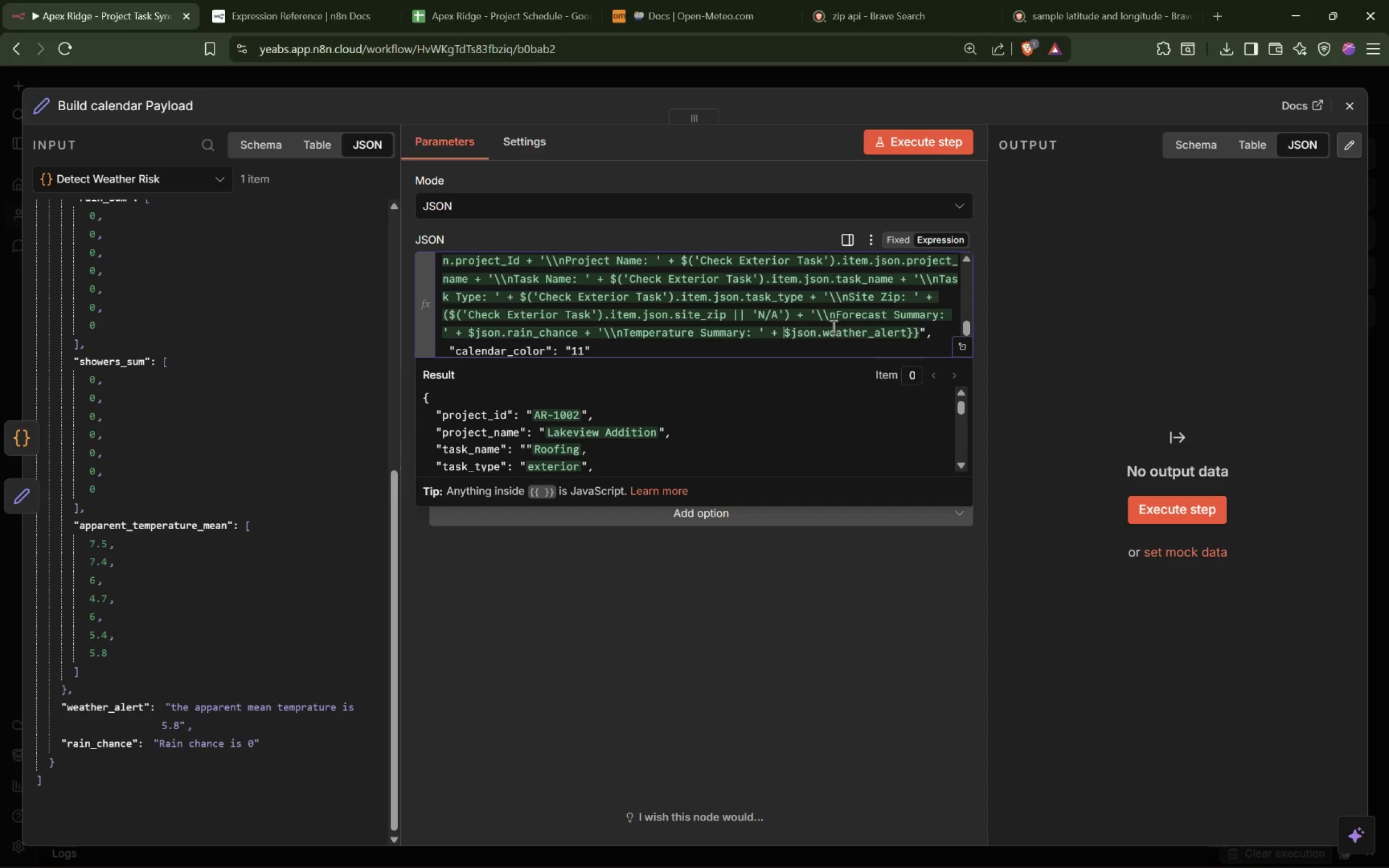 
scroll: coordinate [832, 327], scroll_direction: down, amount: 1.0
 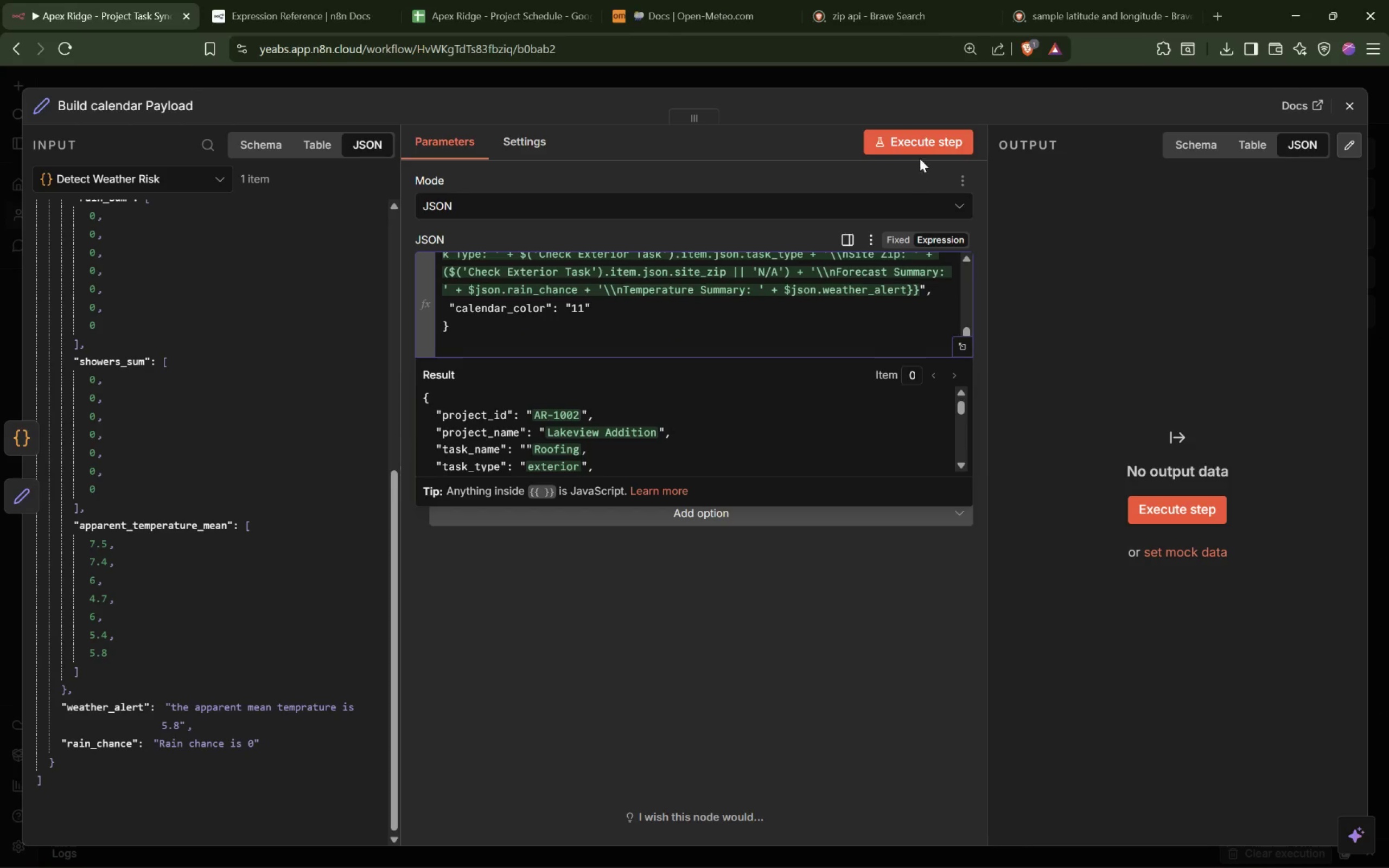 
left_click([933, 142])
 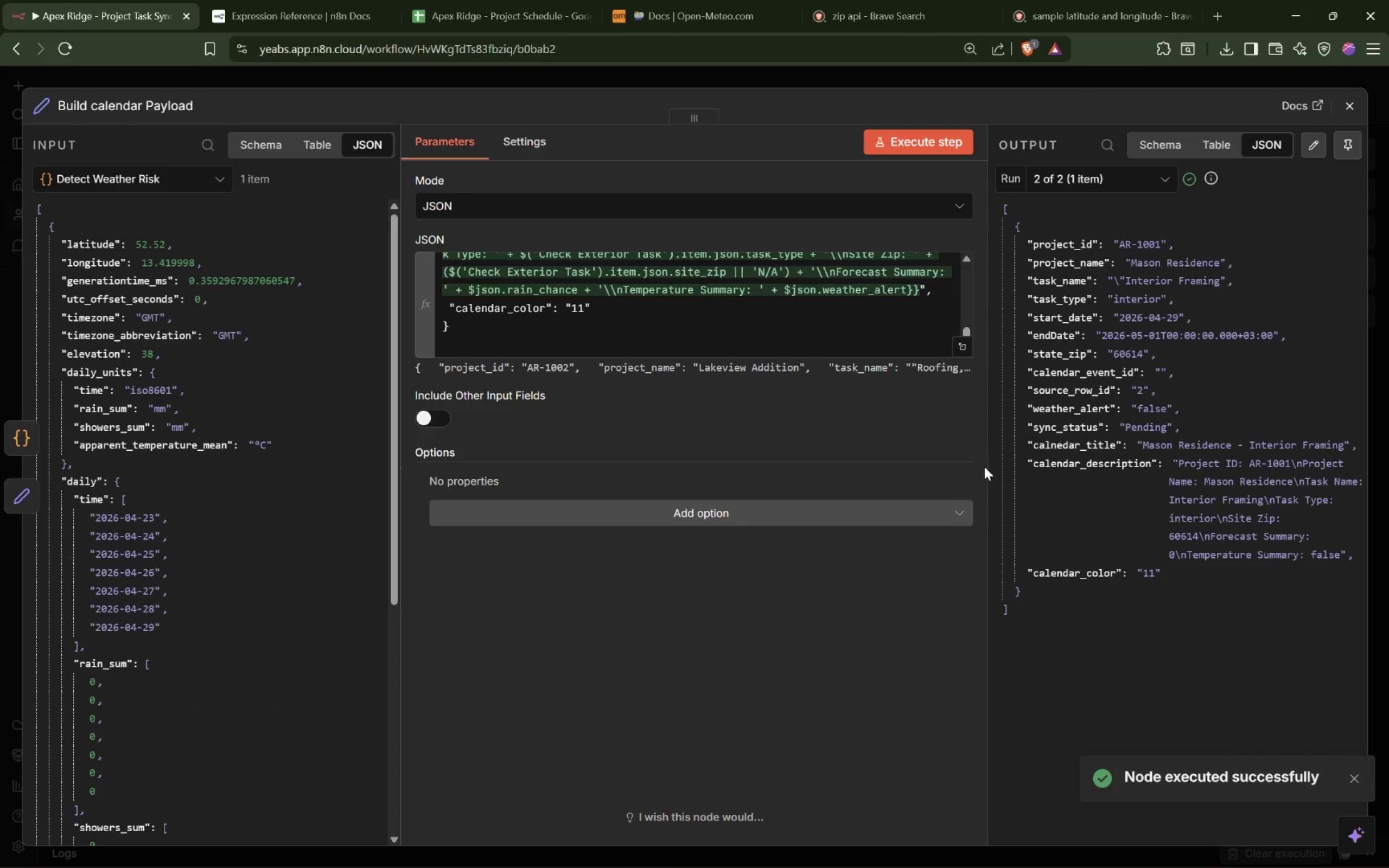 
left_click_drag(start_coordinate=[985, 463], to_coordinate=[788, 454])
 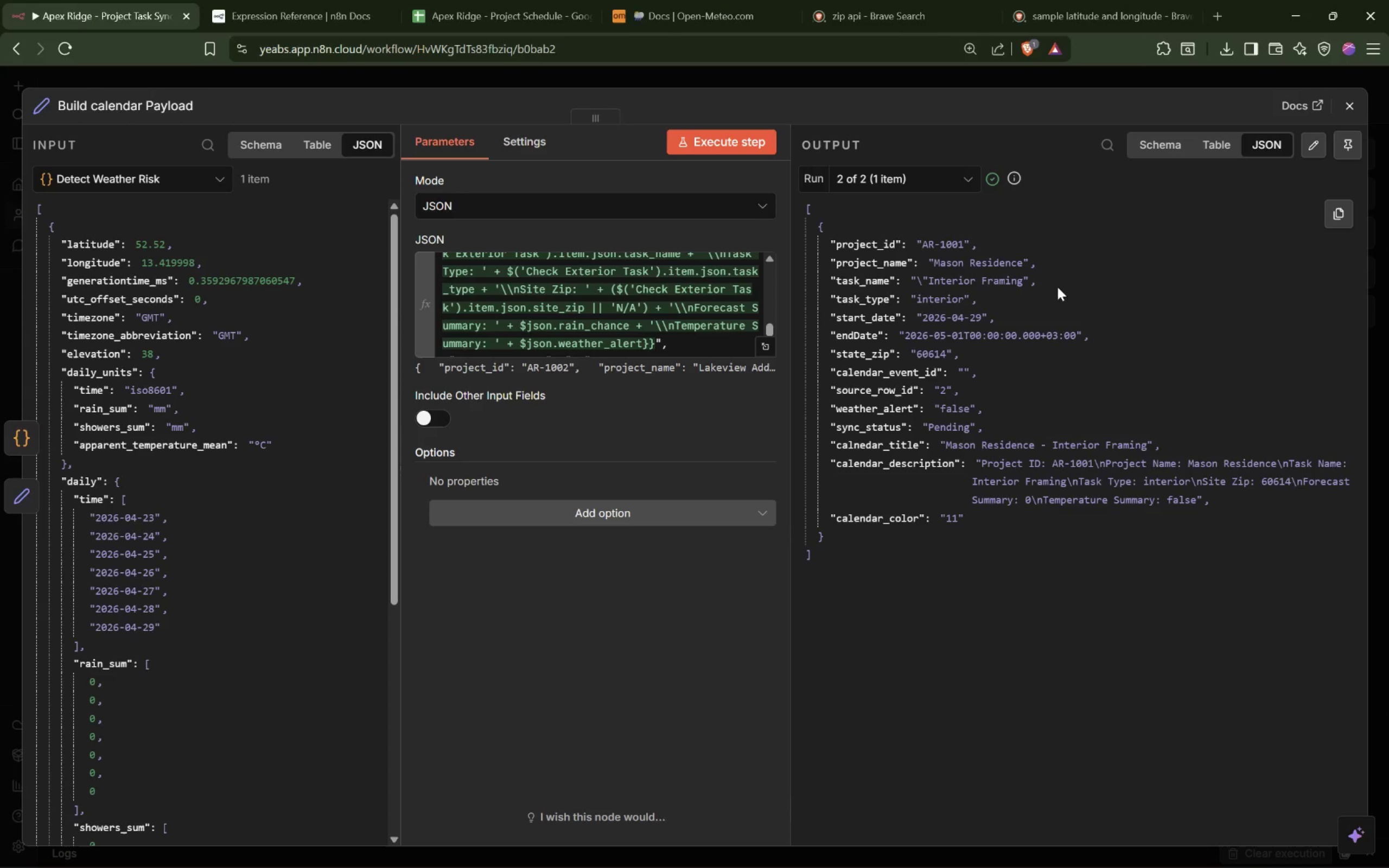 
wait(6.62)
 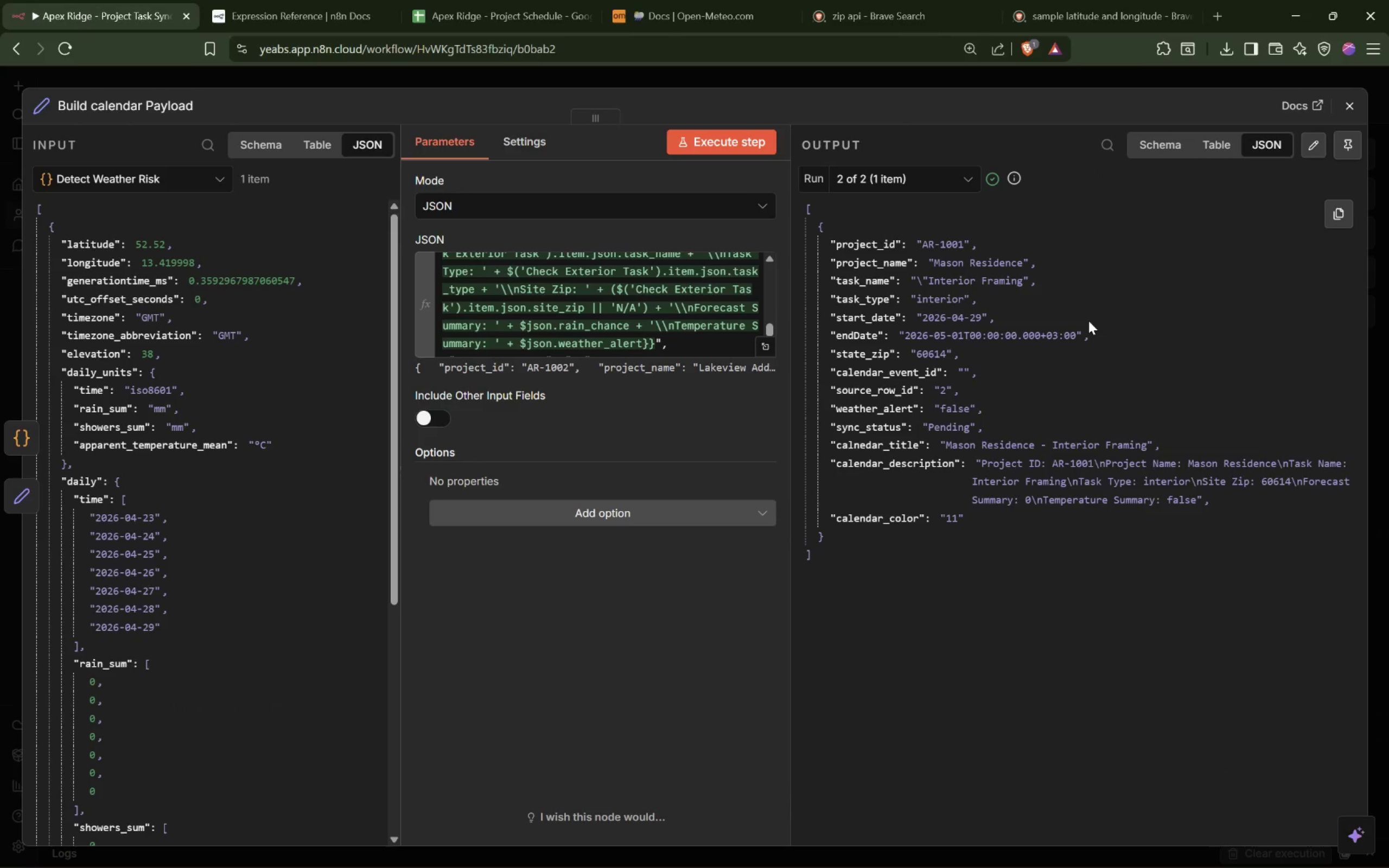 
scroll: coordinate [591, 273], scroll_direction: up, amount: 7.0
 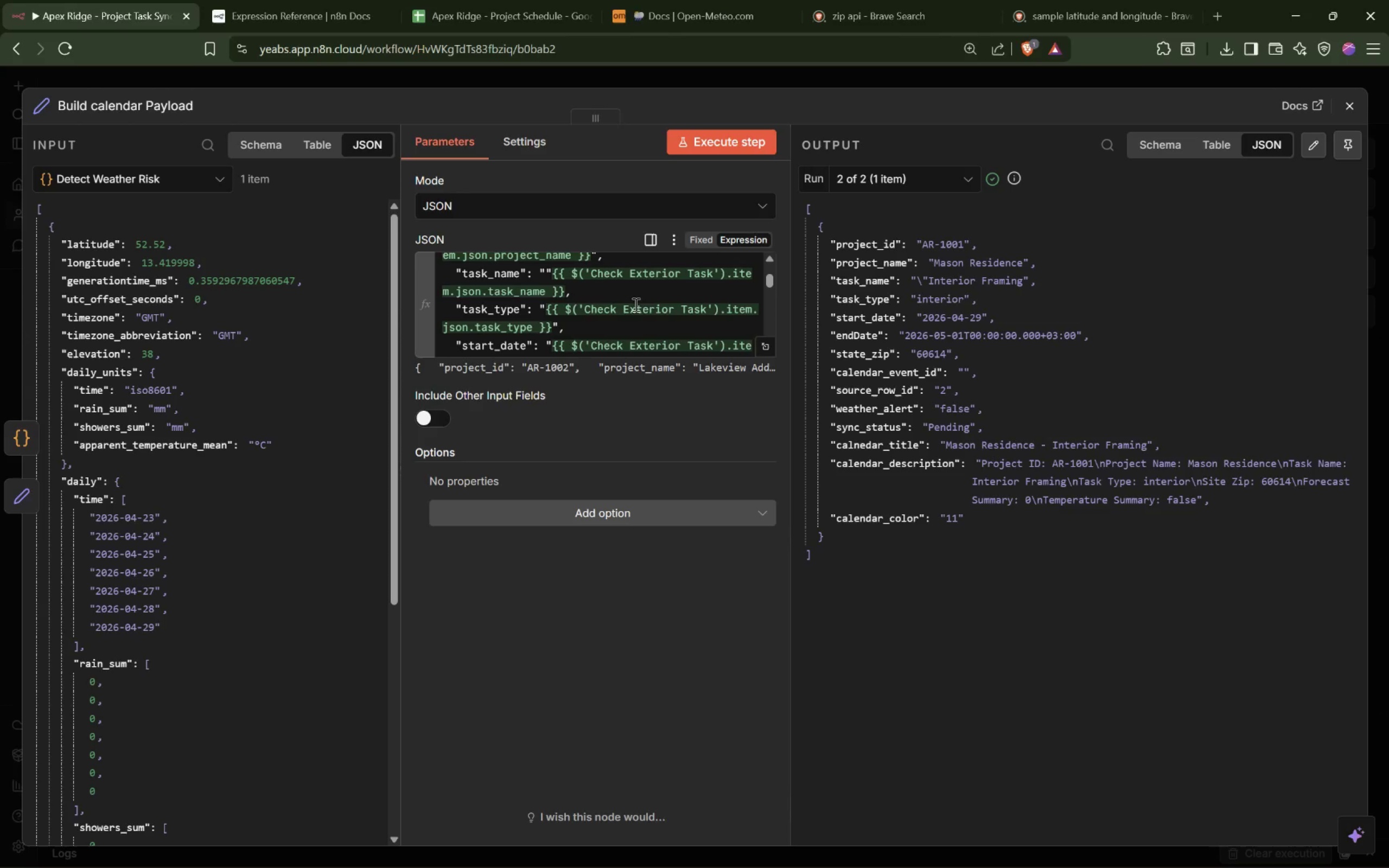 
mouse_move([671, 322])
 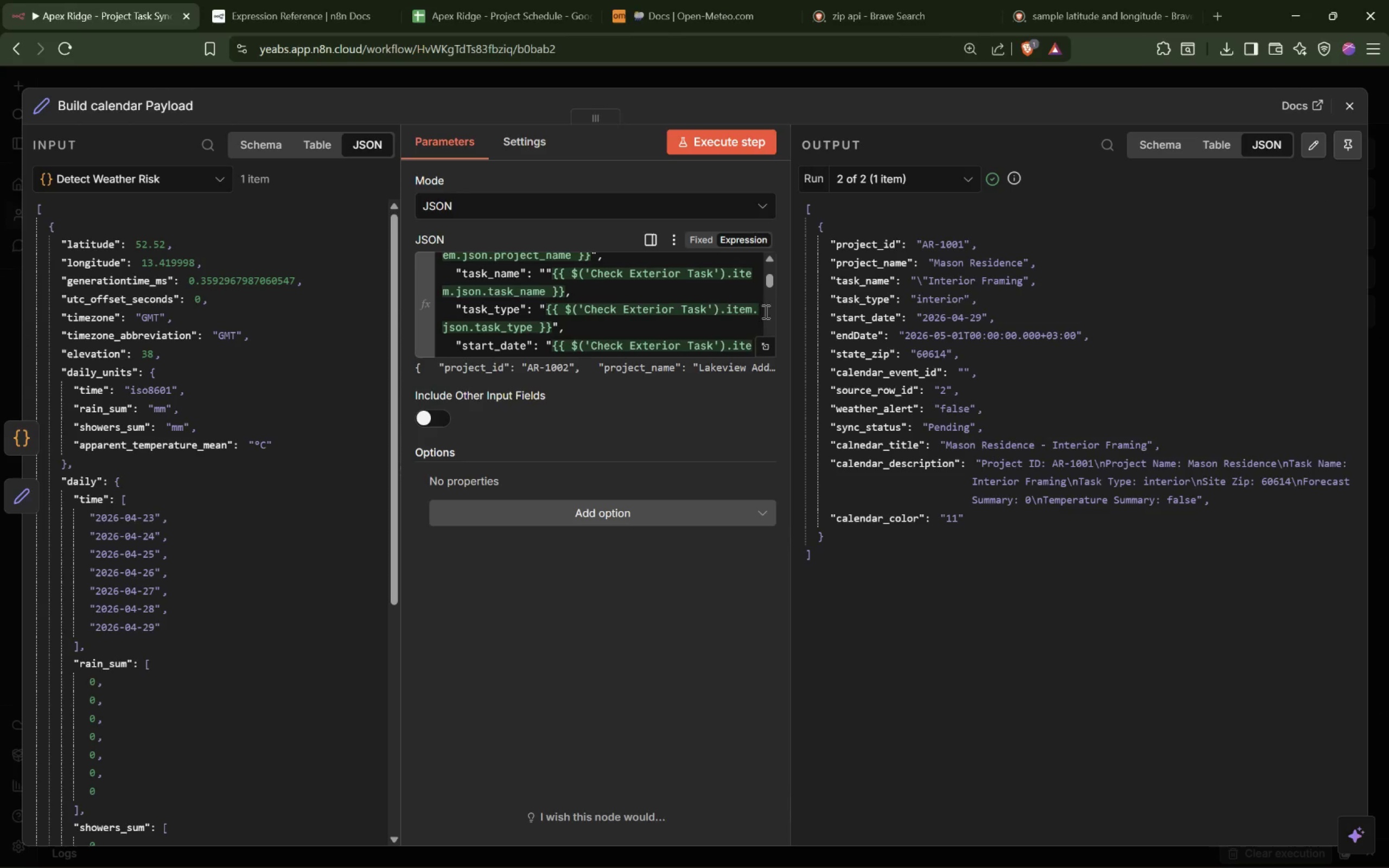 
left_click([893, 173])
 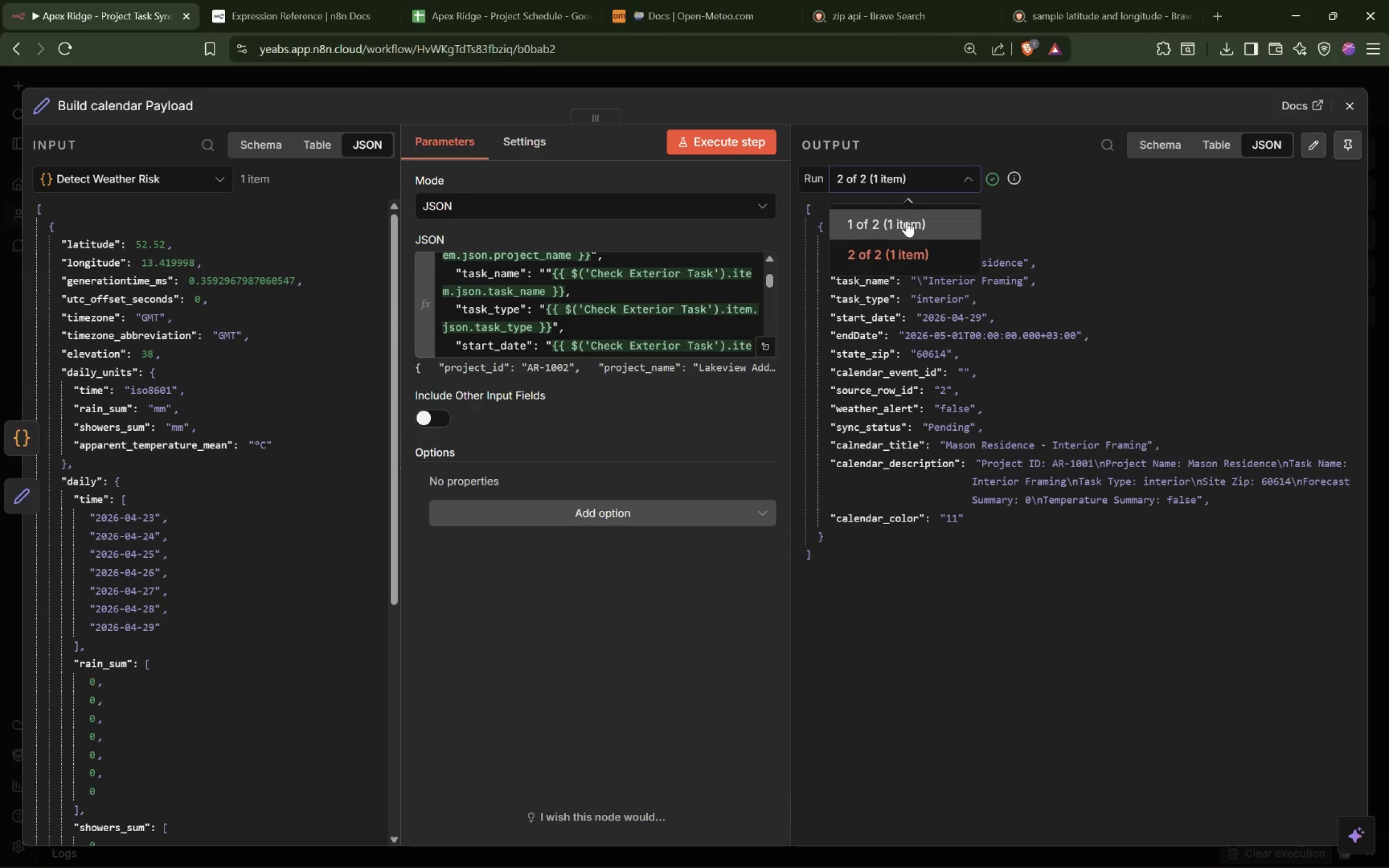 
left_click([907, 221])
 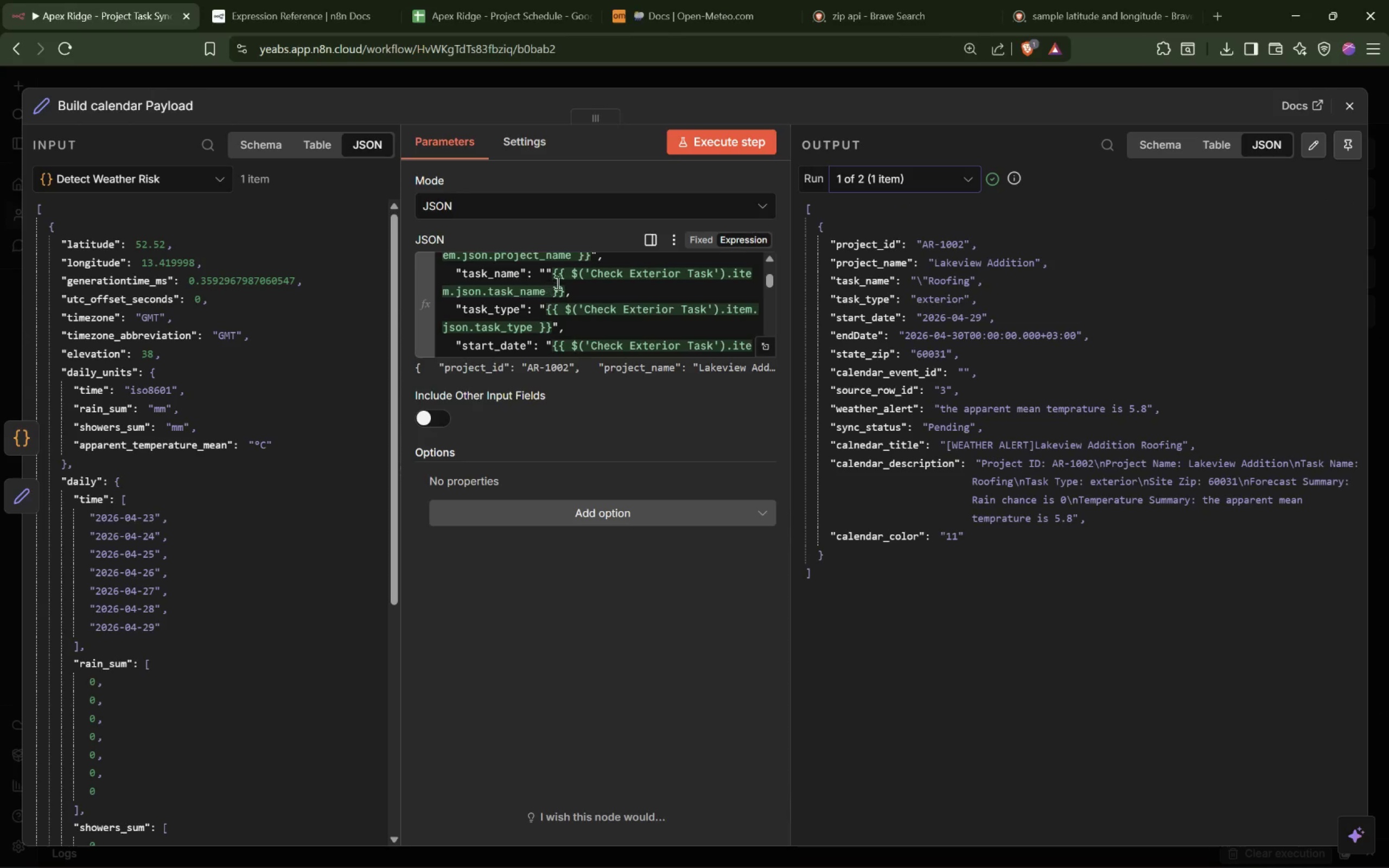 
wait(5.76)
 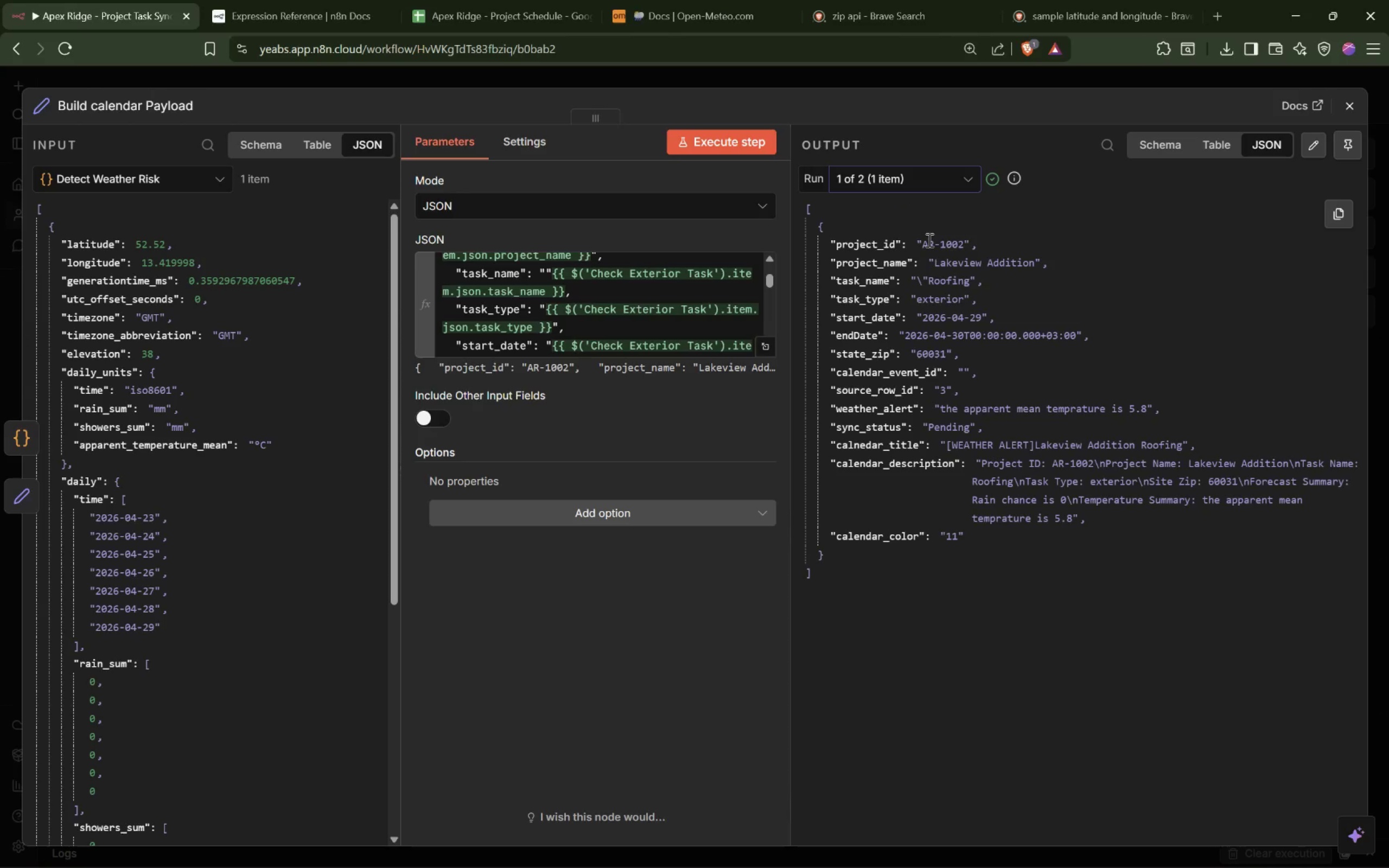 
left_click([551, 270])
 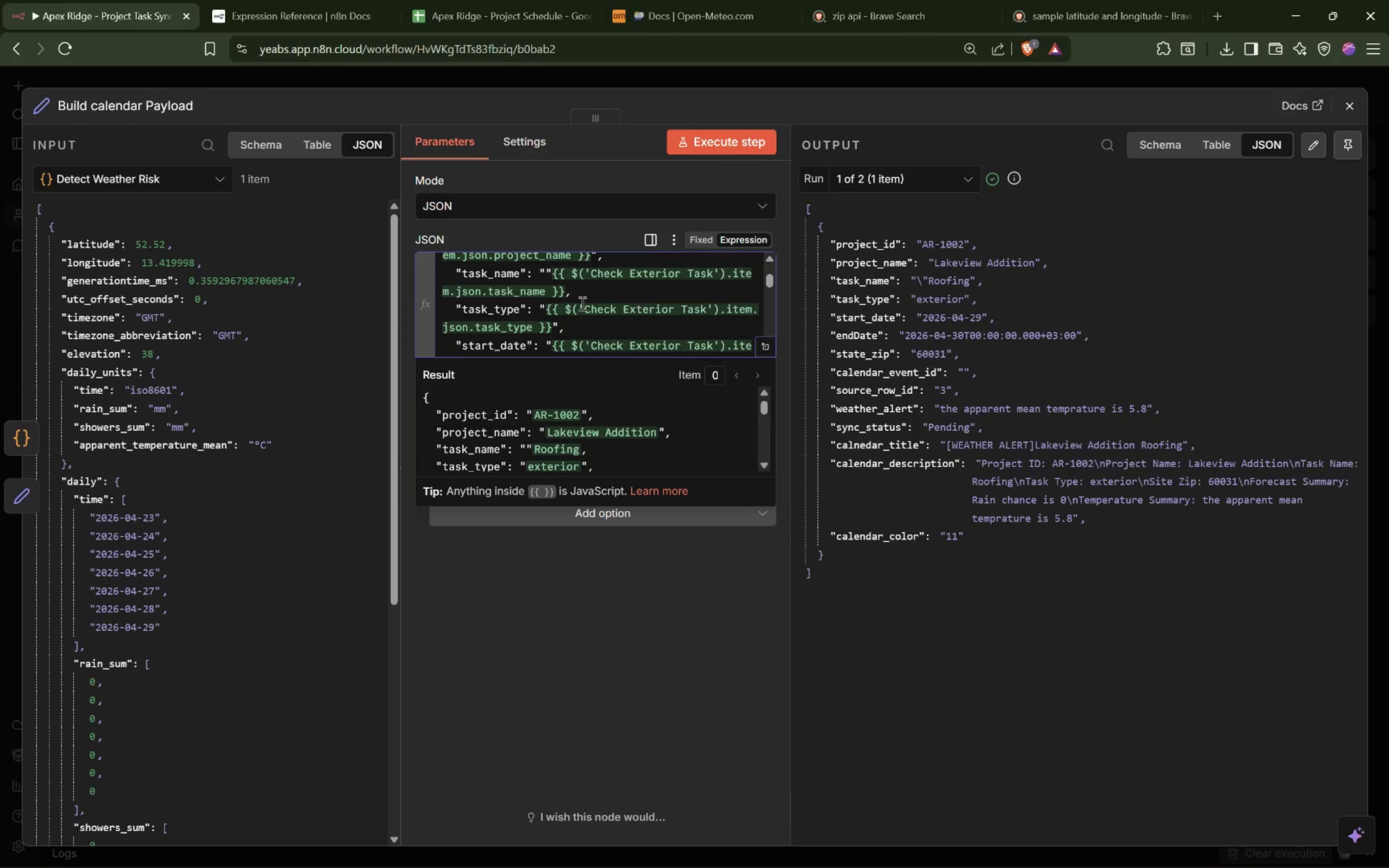 
key(Backspace)
 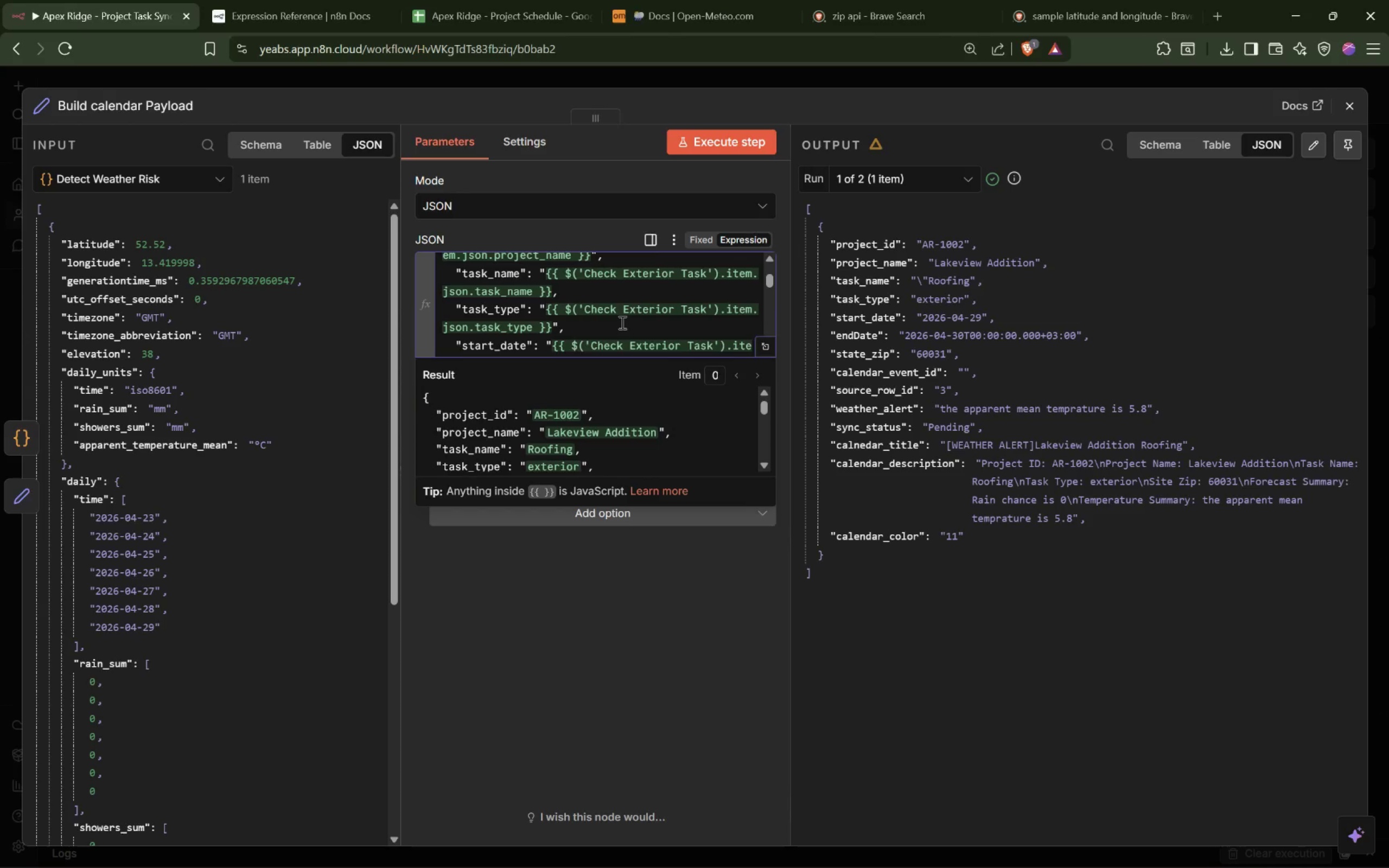 
wait(6.52)
 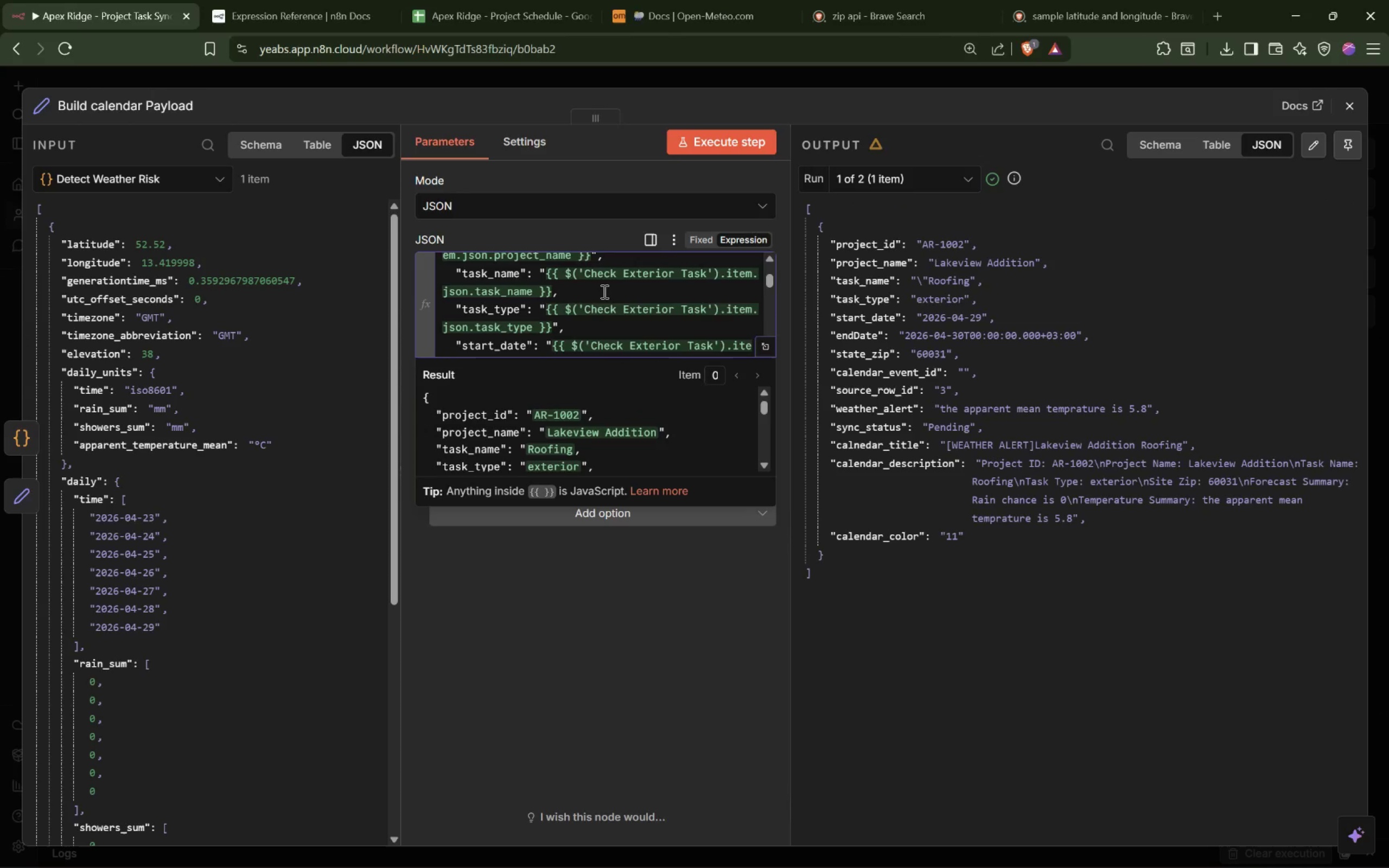 
key(Shift+Quote)
 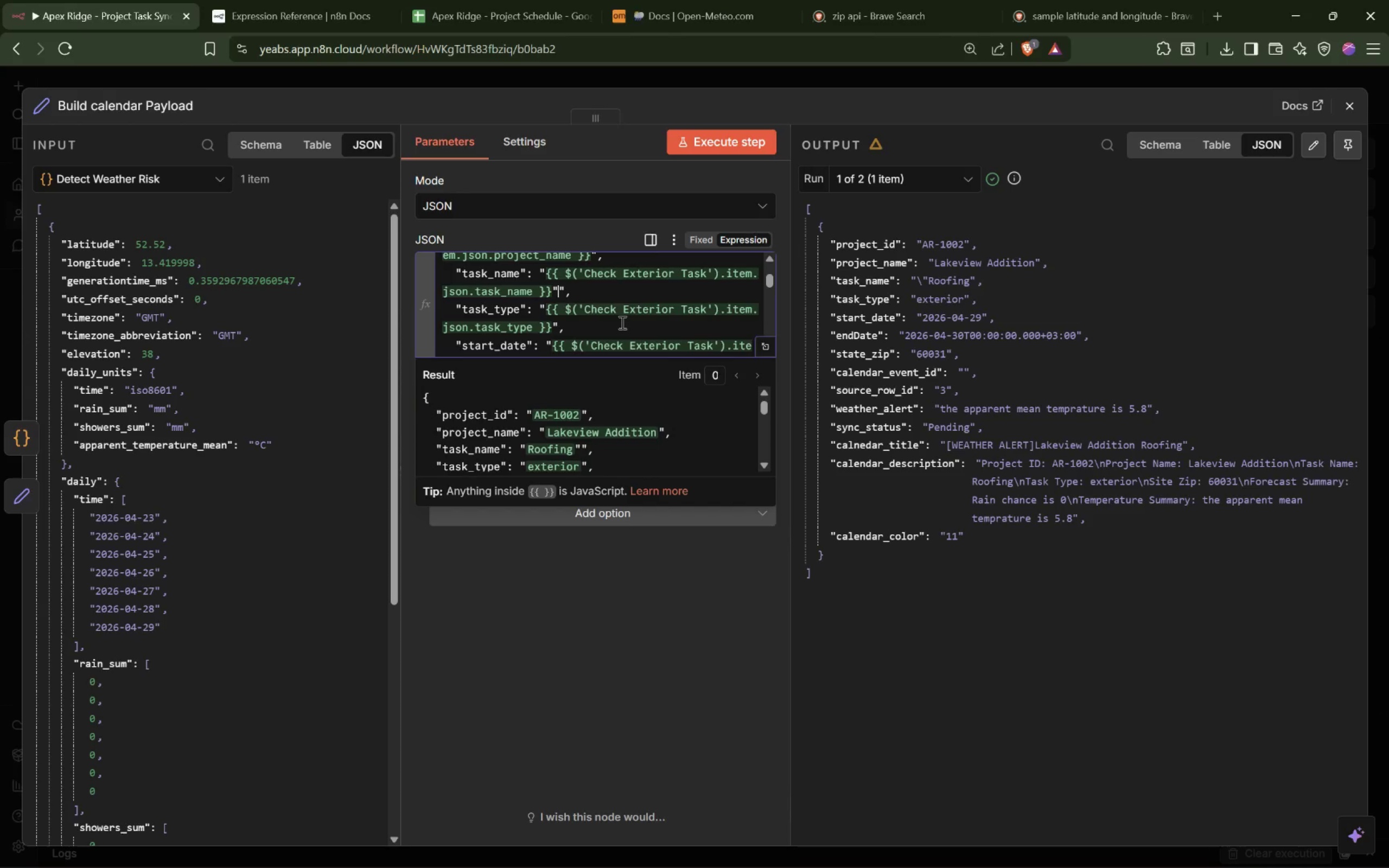 
key(Delete)
 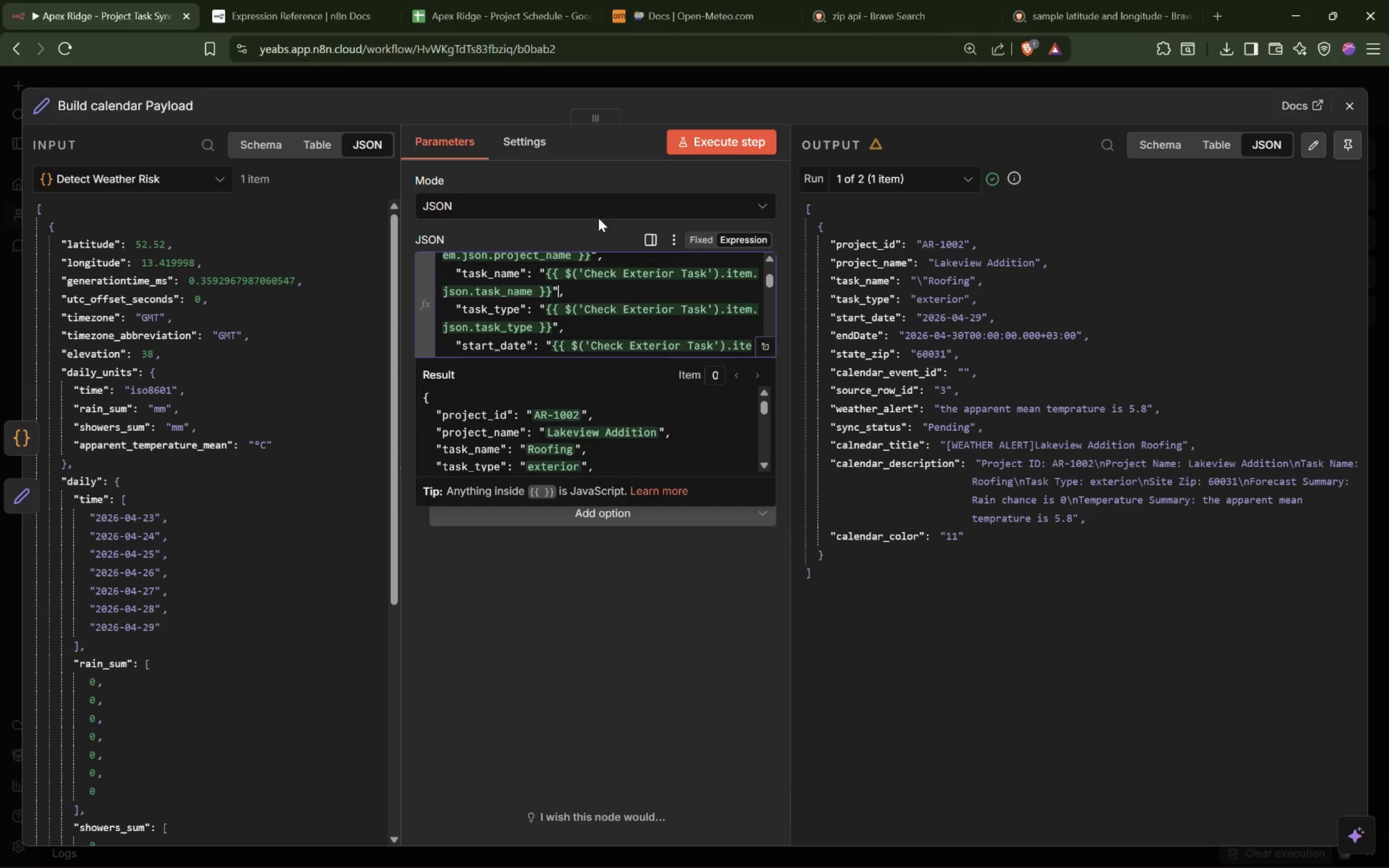 
left_click([736, 135])
 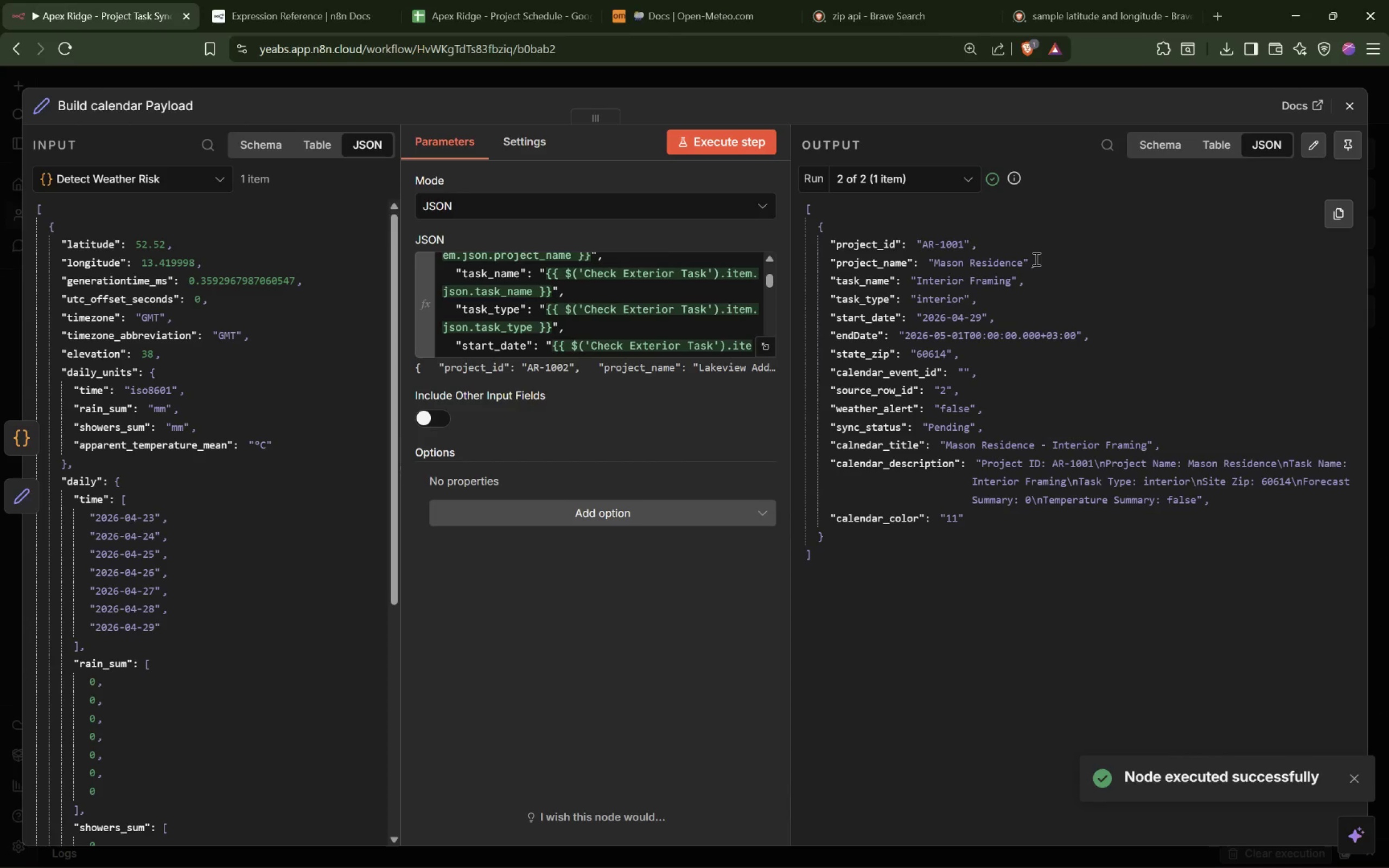 
wait(11.64)
 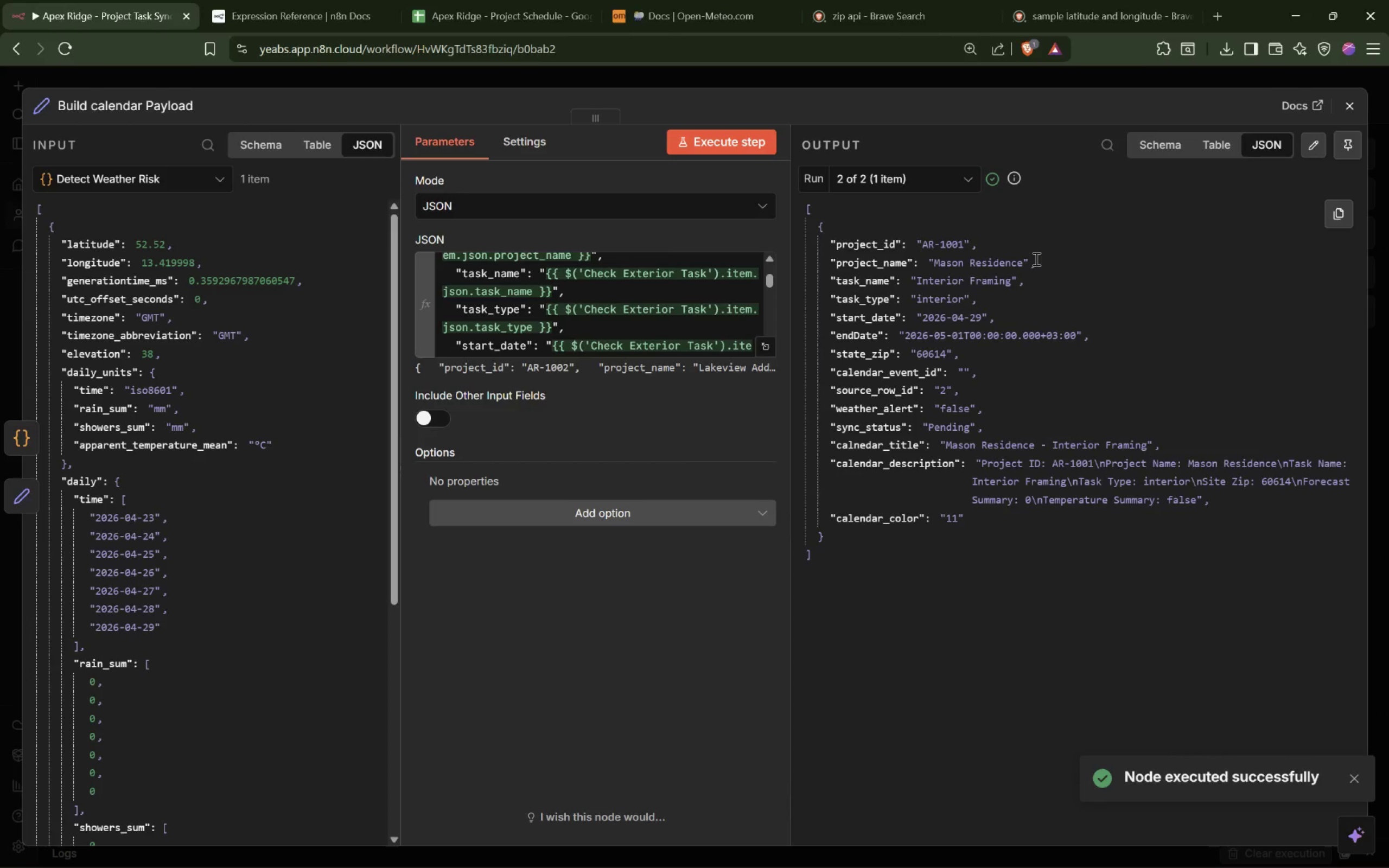 
left_click([1176, 78])
 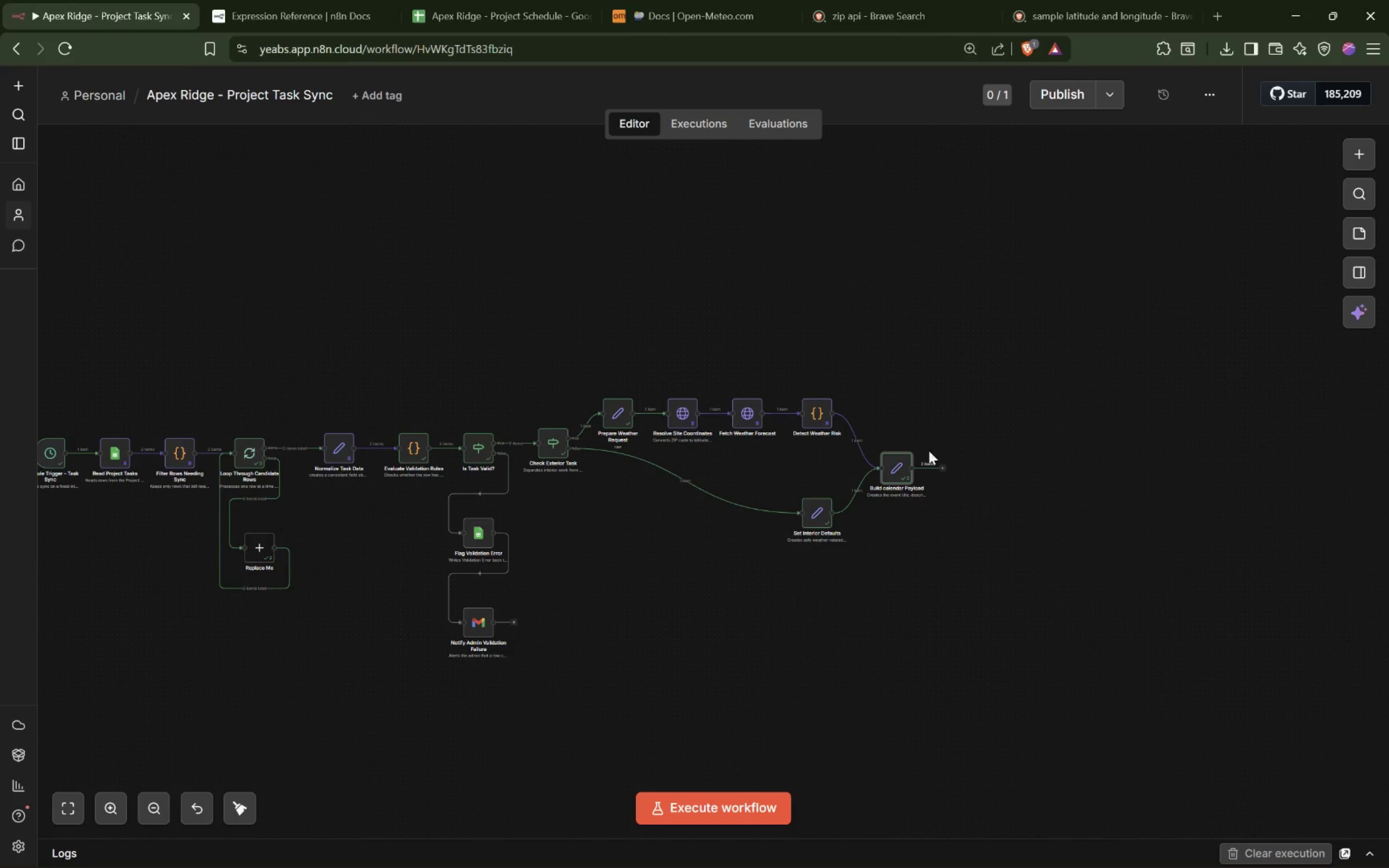 
left_click_drag(start_coordinate=[905, 460], to_coordinate=[996, 454])
 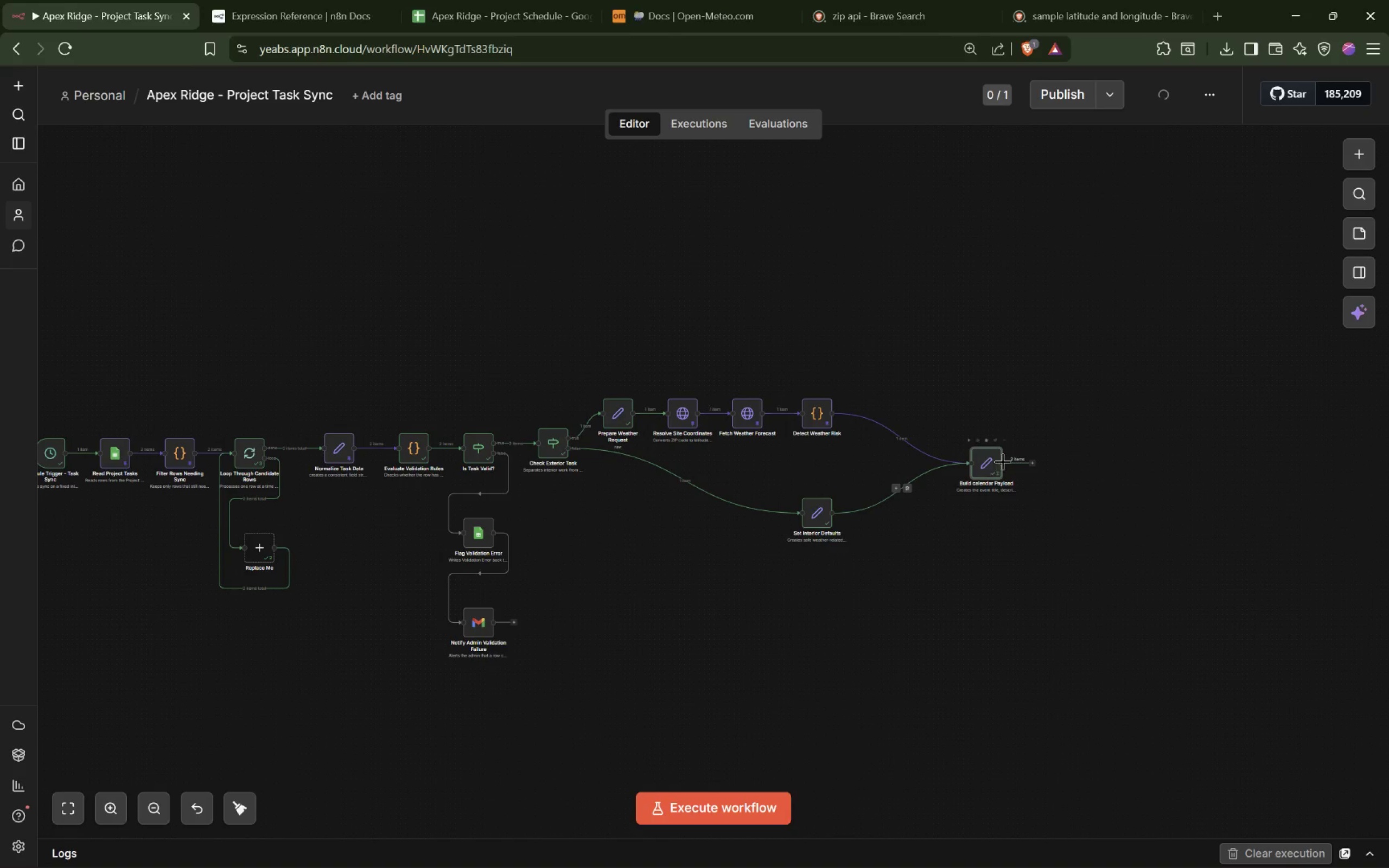 
double_click([982, 466])
 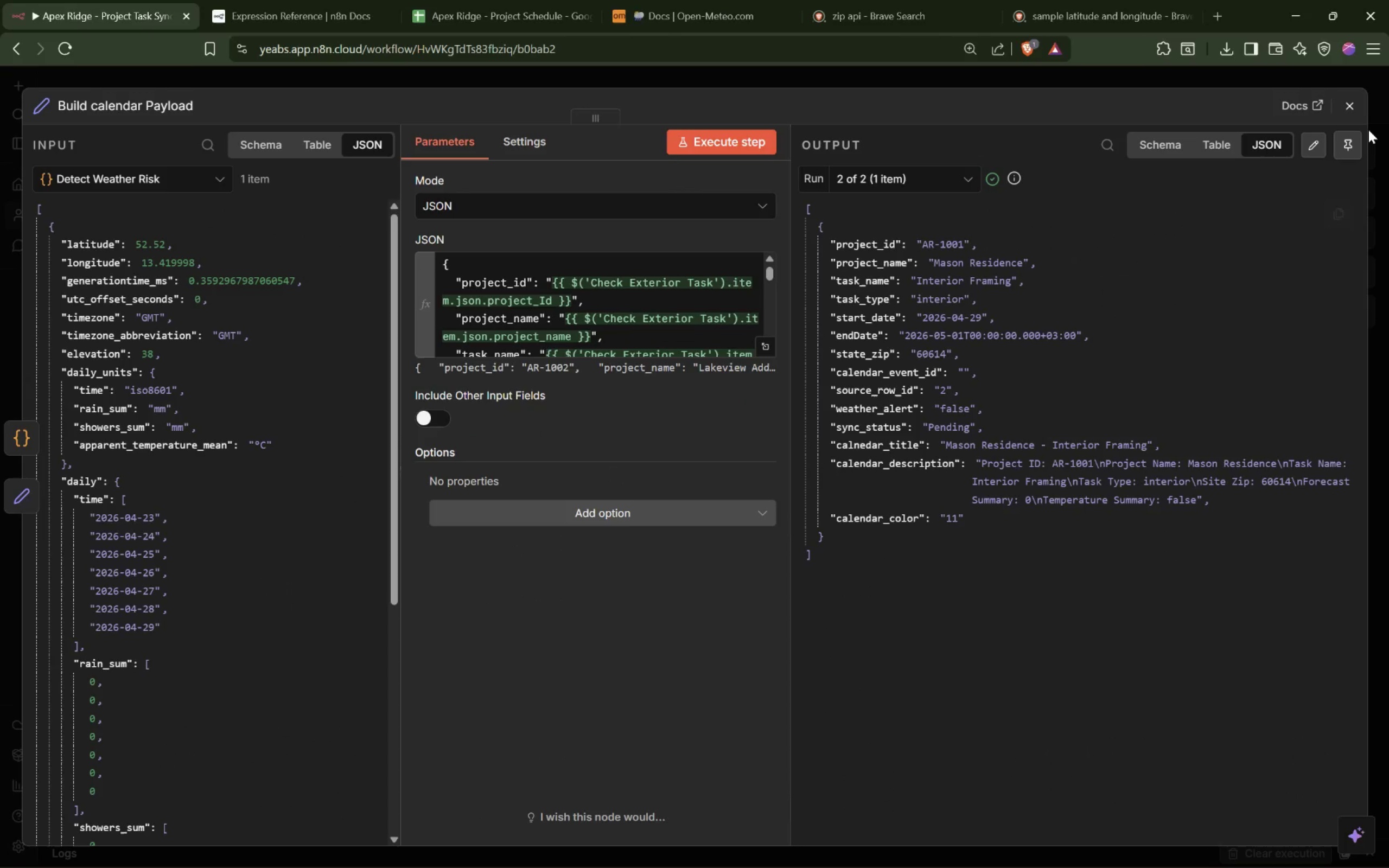 
left_click([1352, 142])
 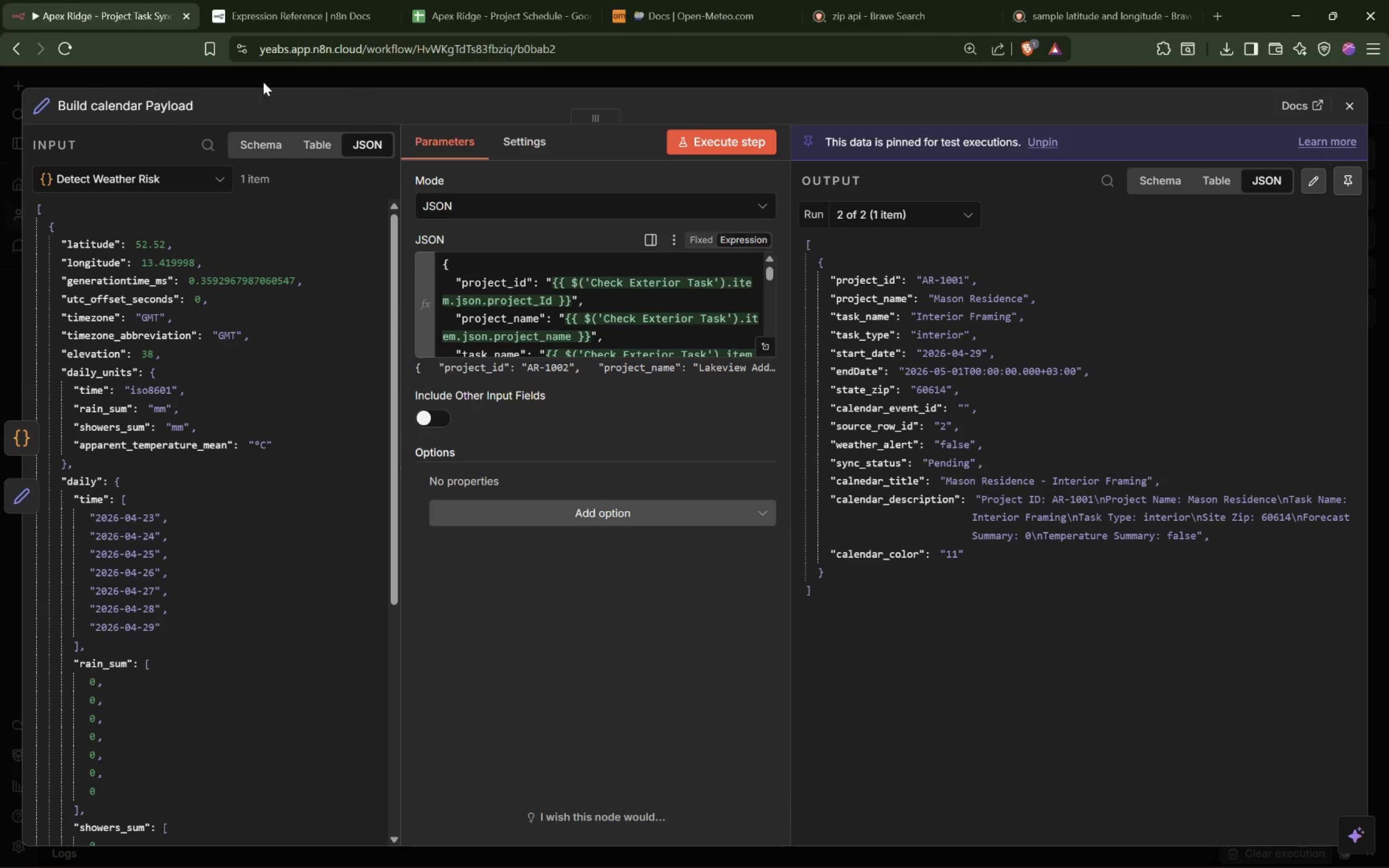 
wait(85.14)
 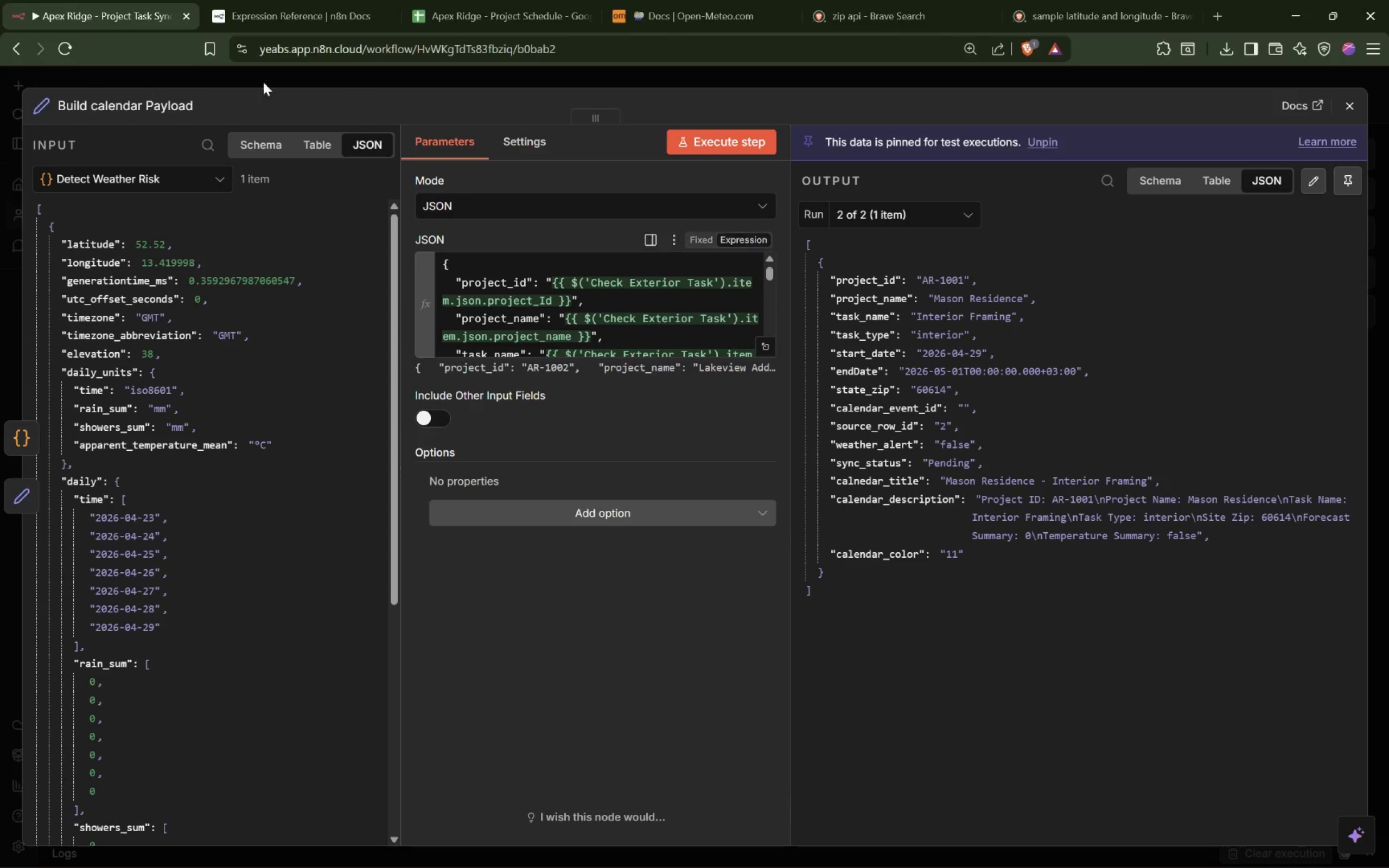 
mouse_move([585, 454])
 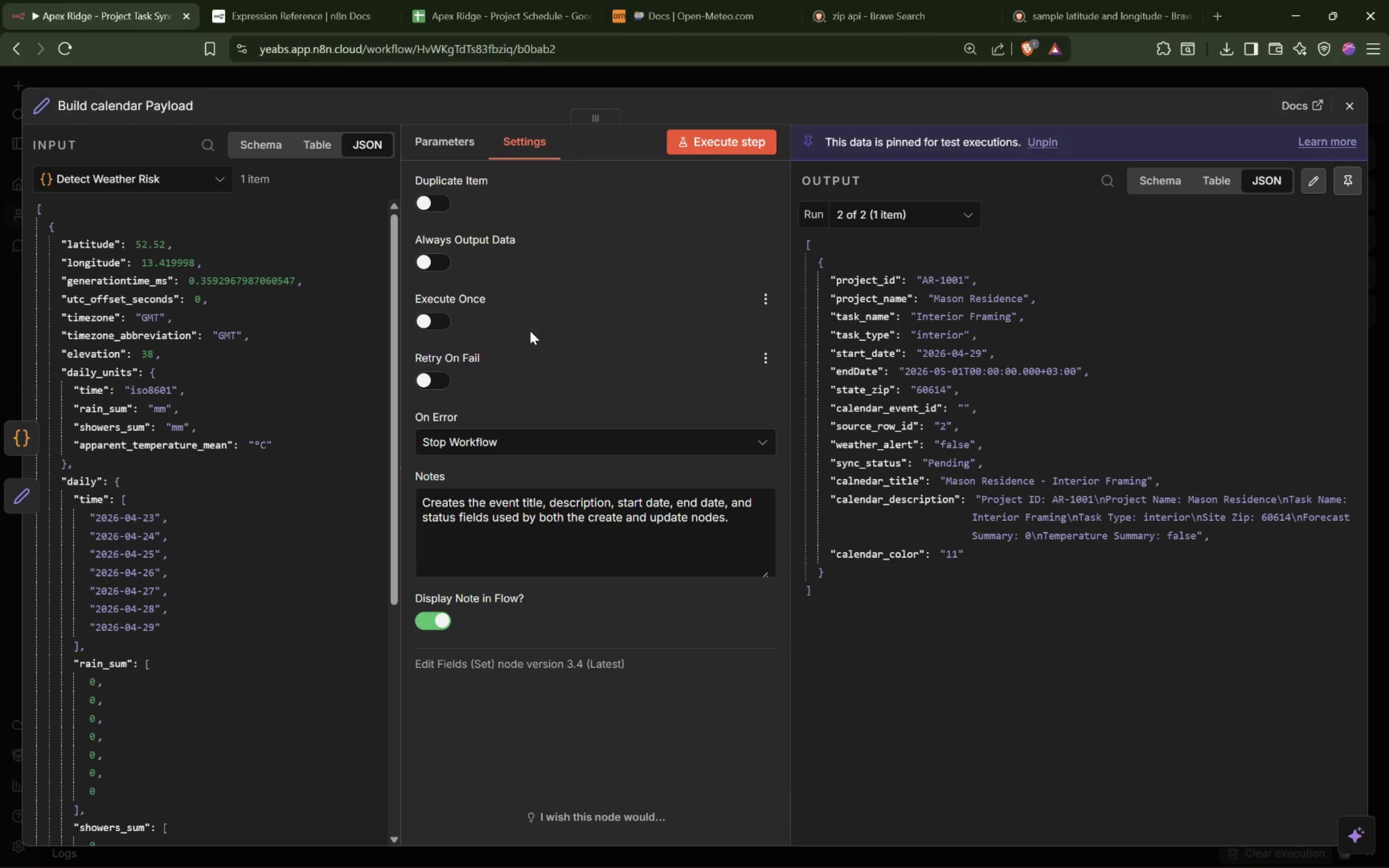 
mouse_move([655, 545])
 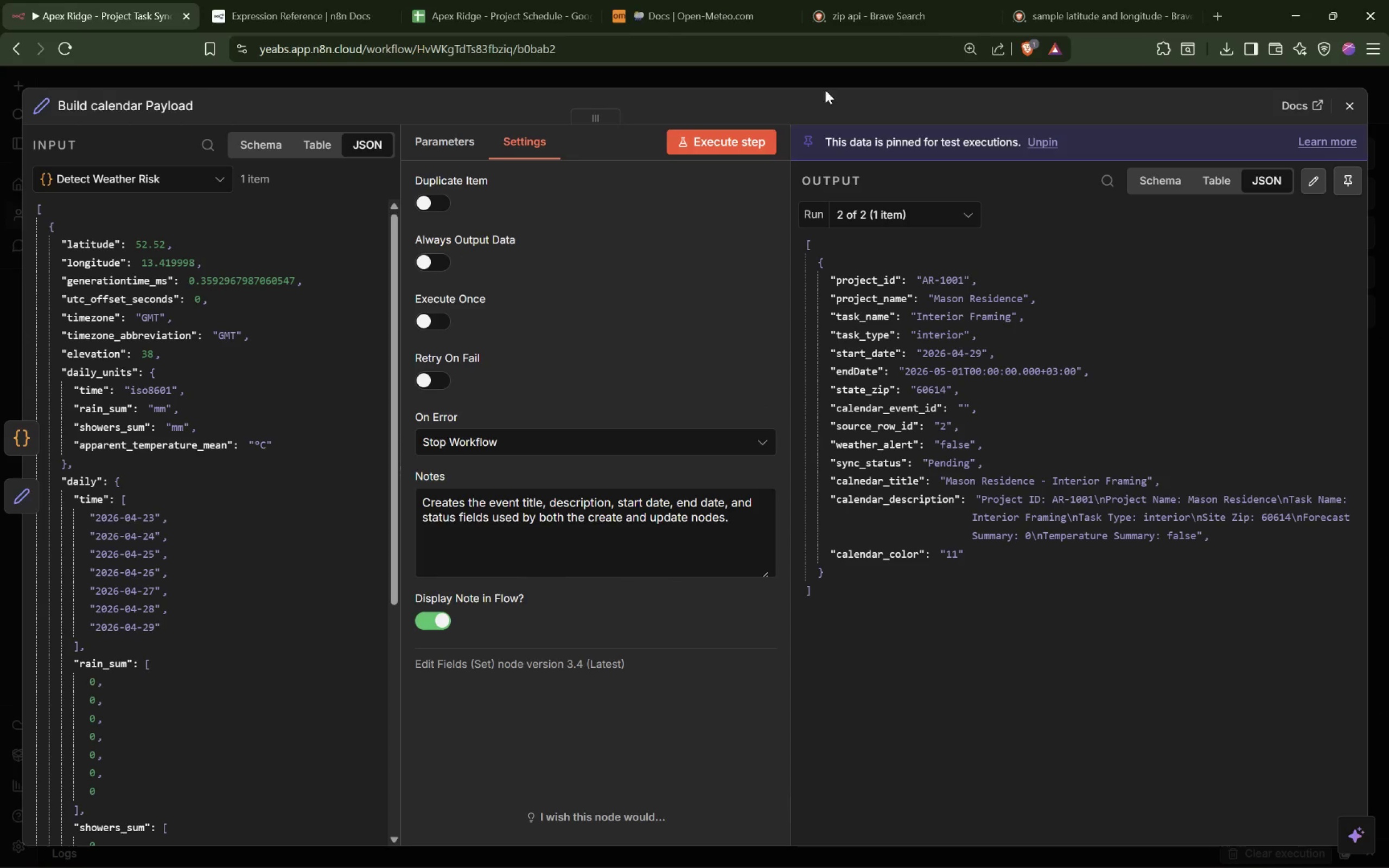 
left_click([833, 77])
 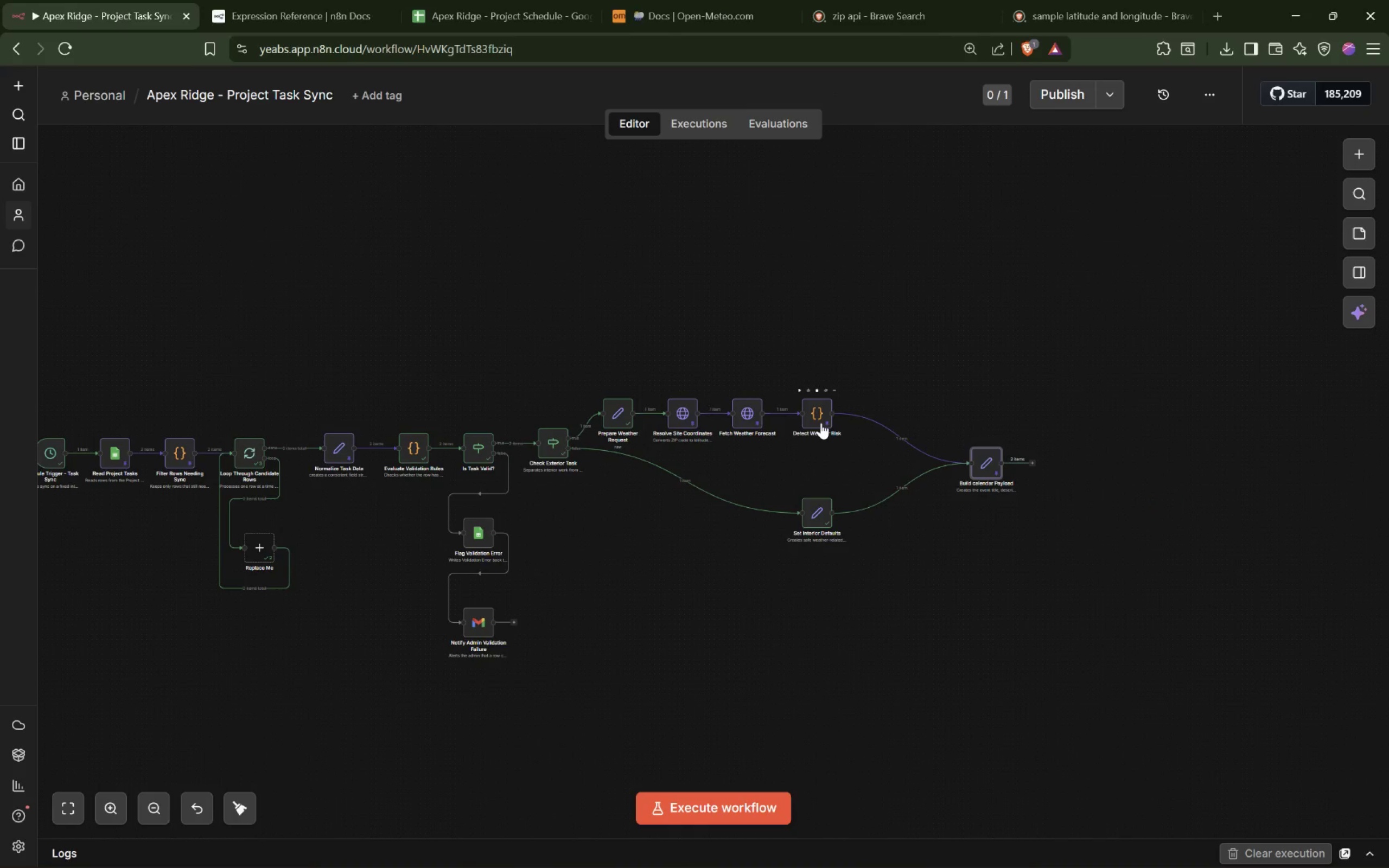 
hold_key(key=ShiftLeft, duration=0.4)
scroll: coordinate [819, 425], scroll_direction: down, amount: 7.0
 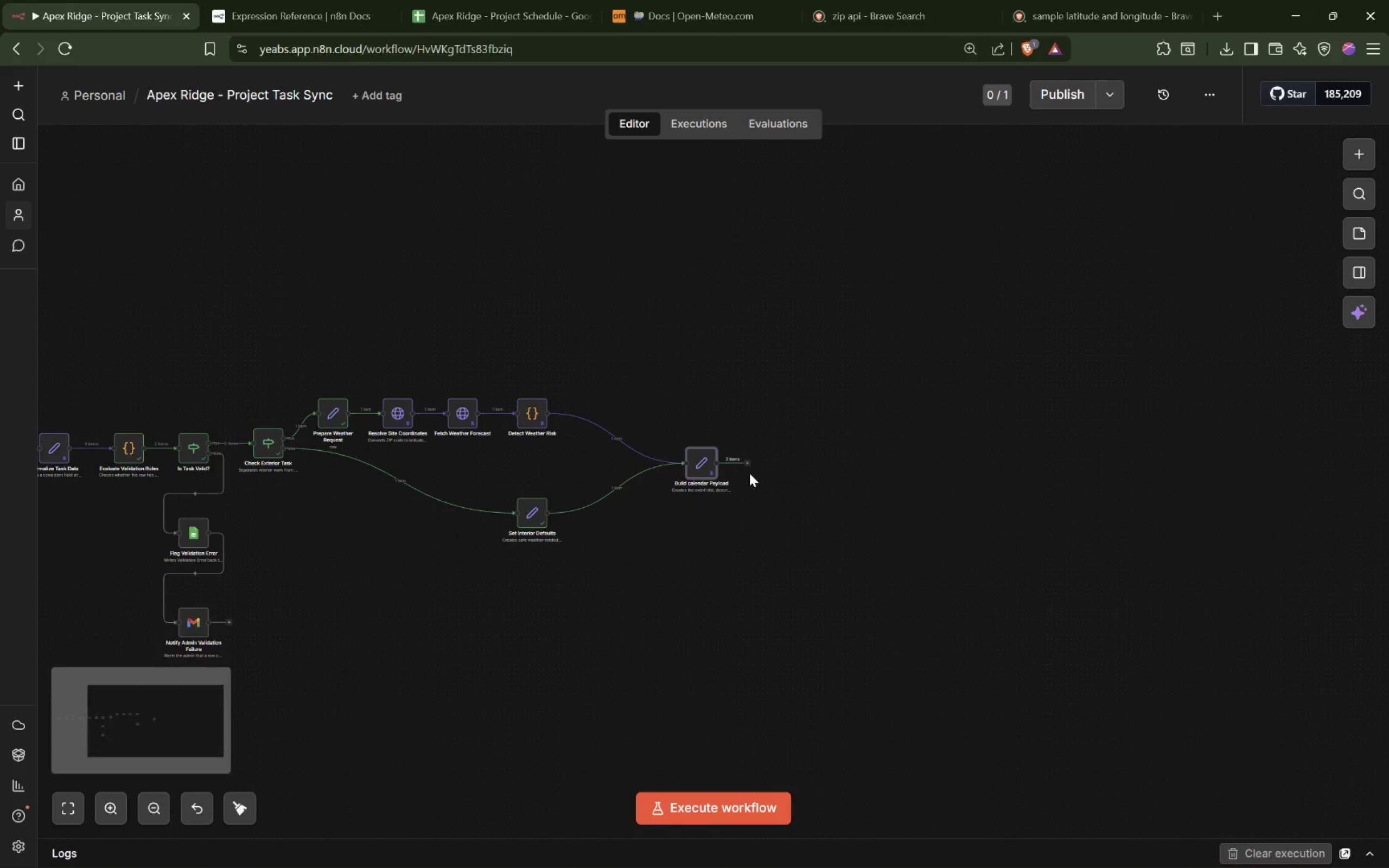 
hold_key(key=ControlLeft, duration=0.98)
scroll: coordinate [749, 473], scroll_direction: up, amount: 8.0
 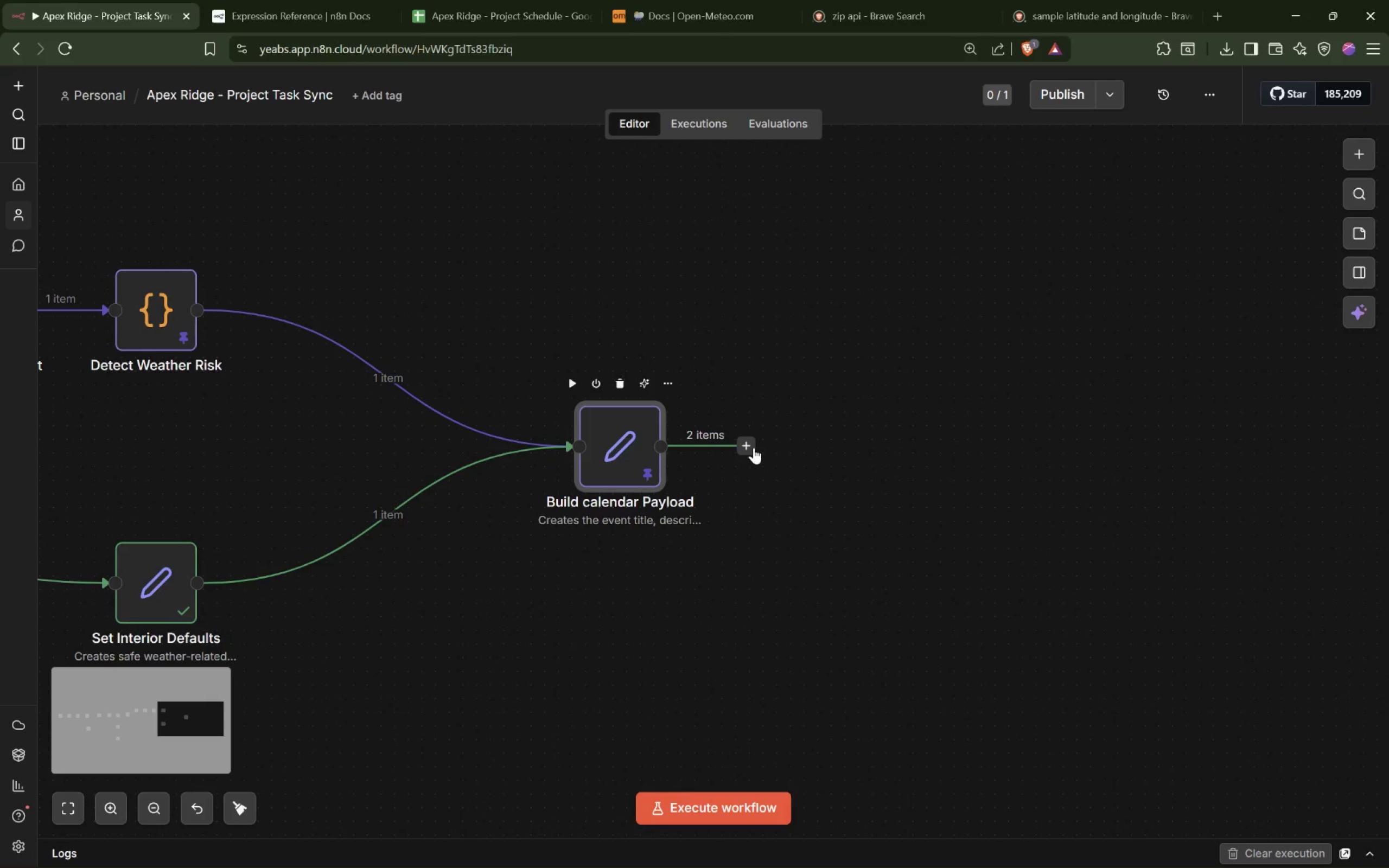 
left_click([754, 448])
 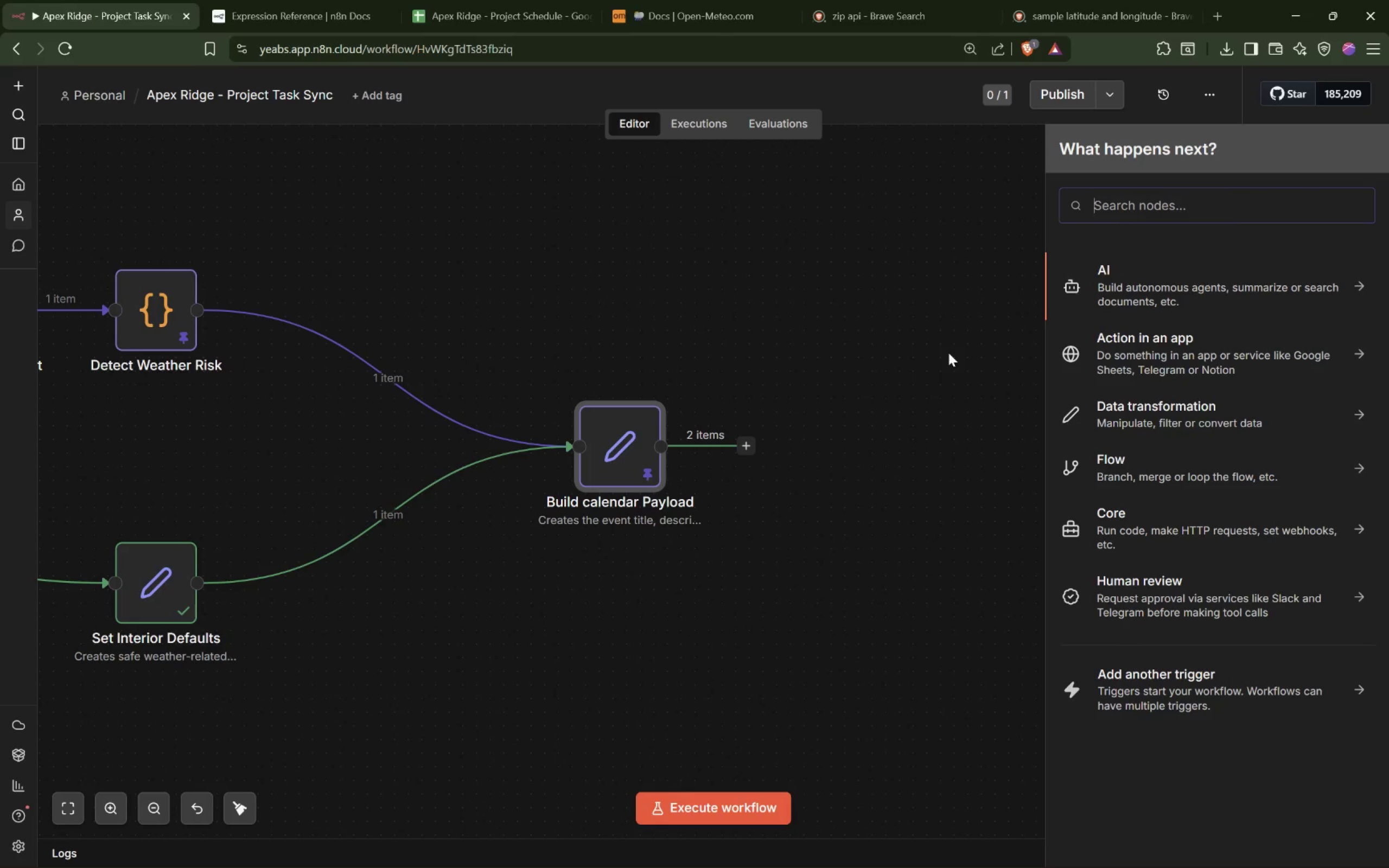 
type(If)
 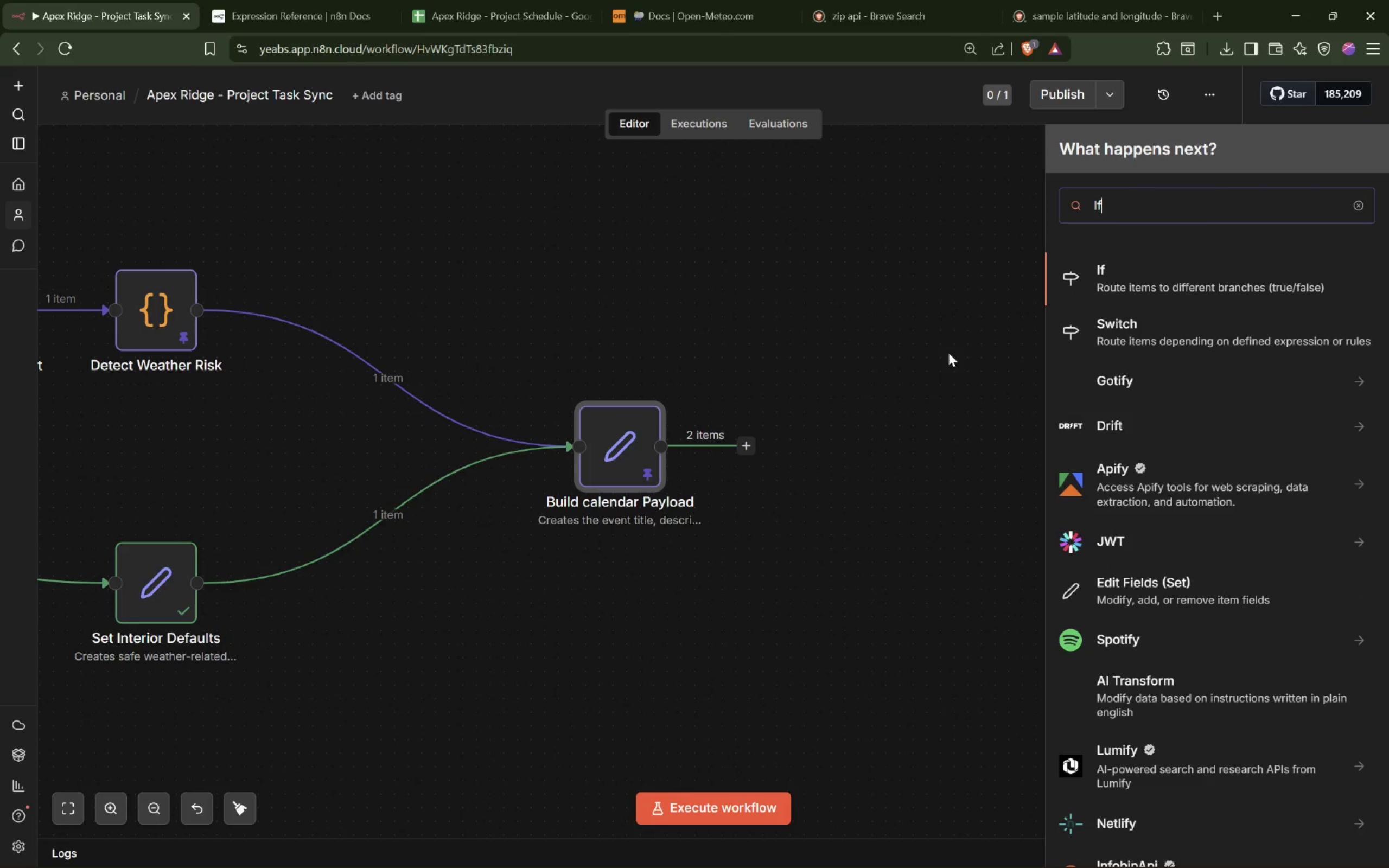 
key(Enter)
 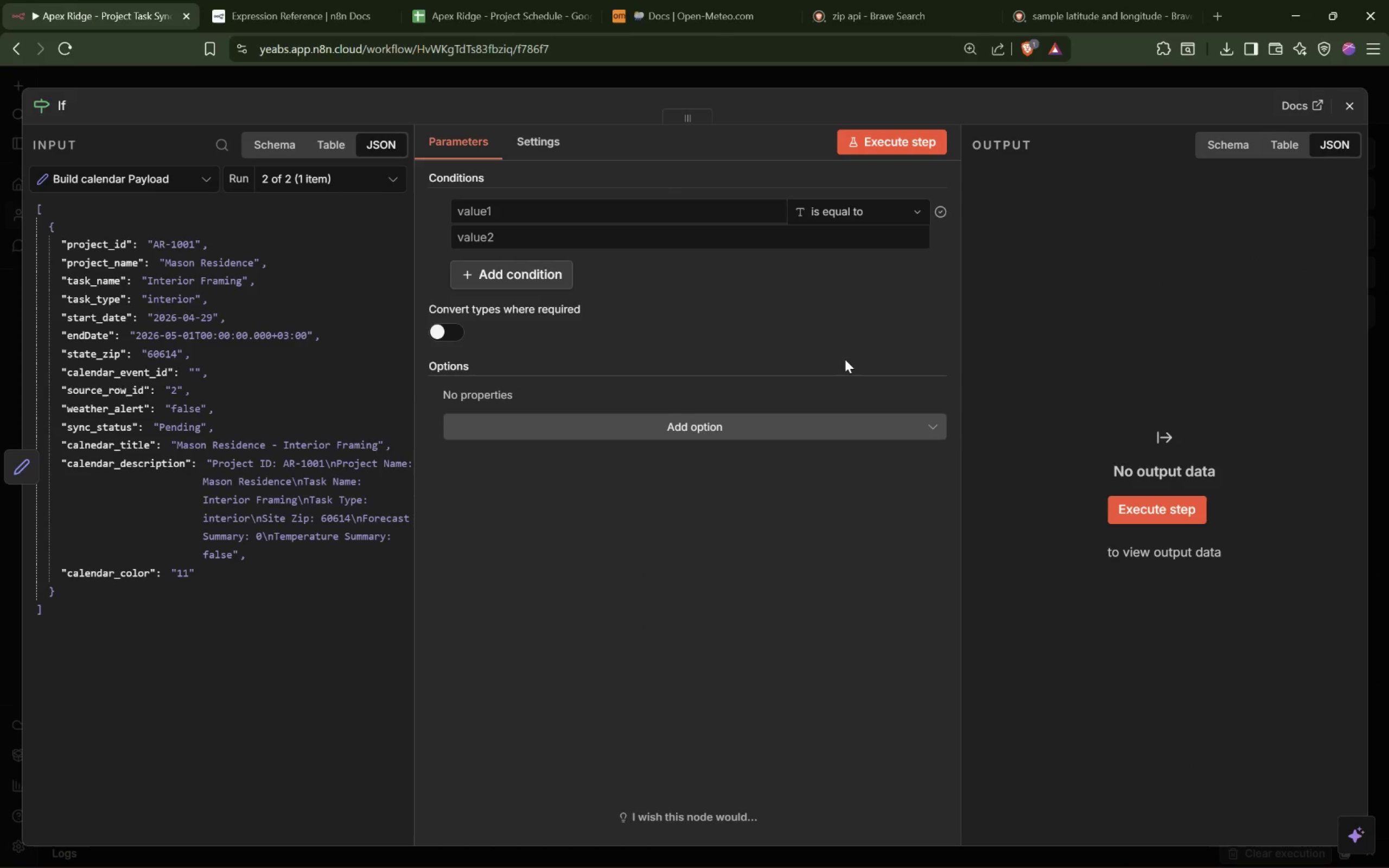 
mouse_move([545, 200])
 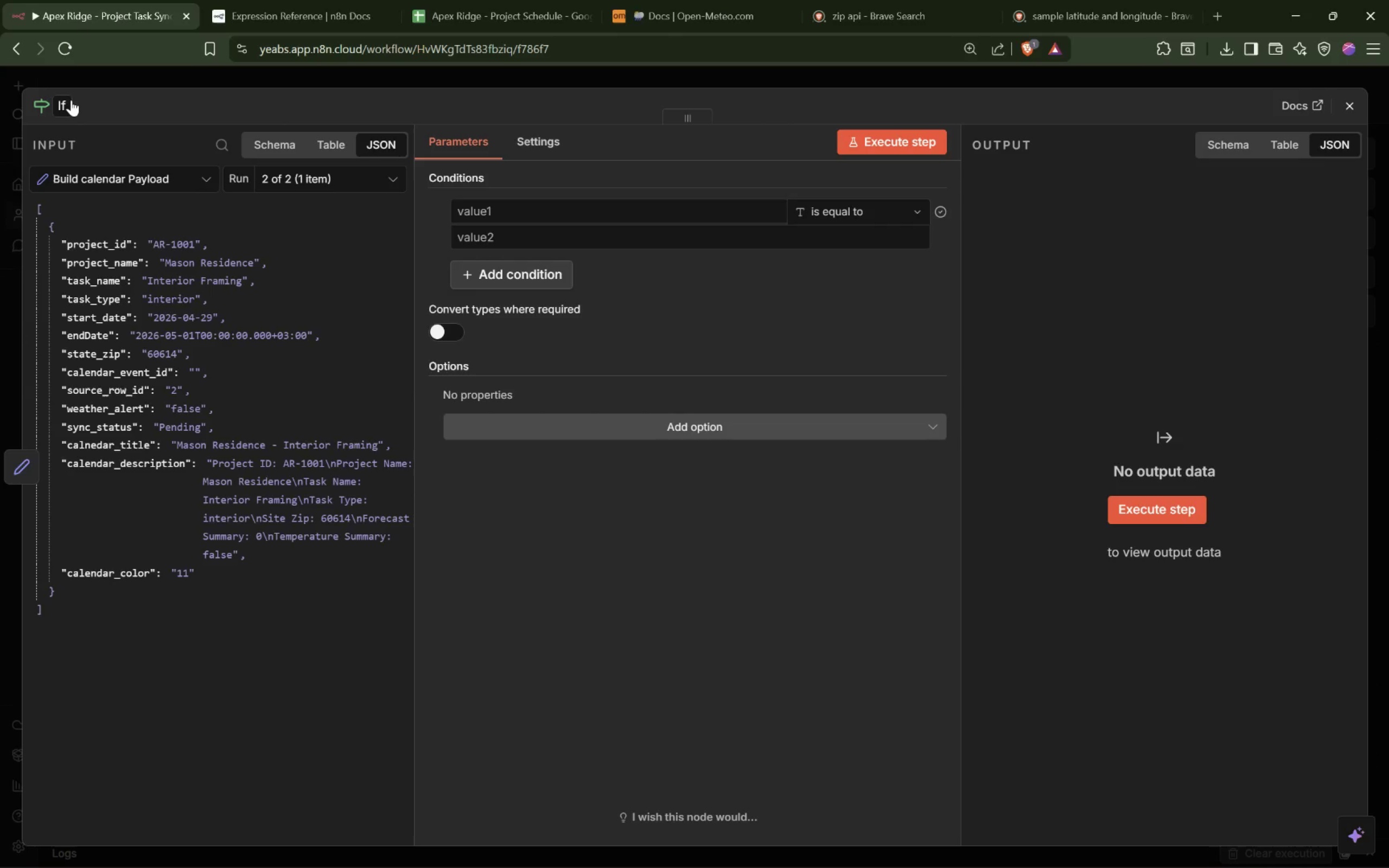 
left_click([68, 101])
 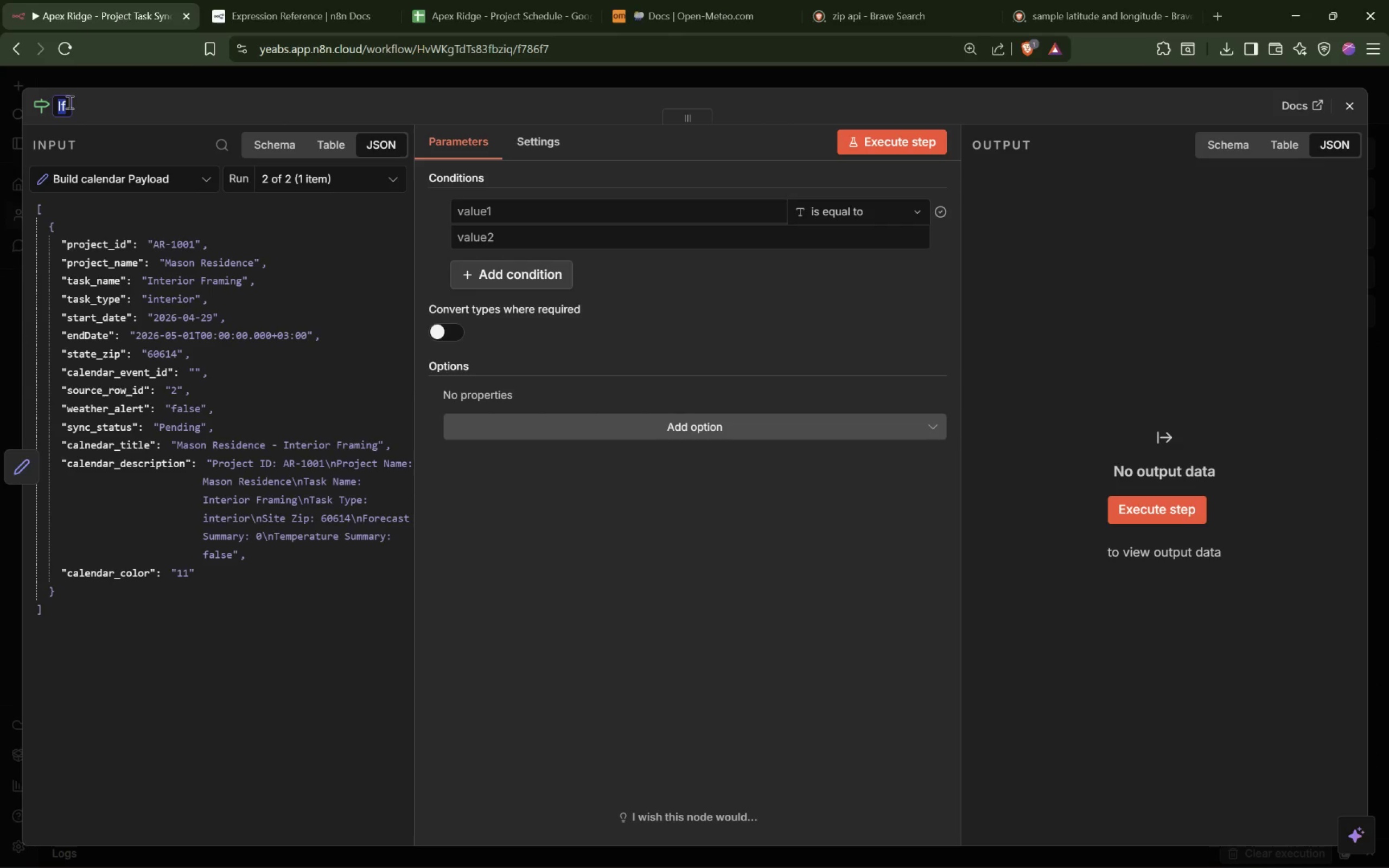 
type(Chd)
key(Backspace)
type(eck Existing Calendar Event)
 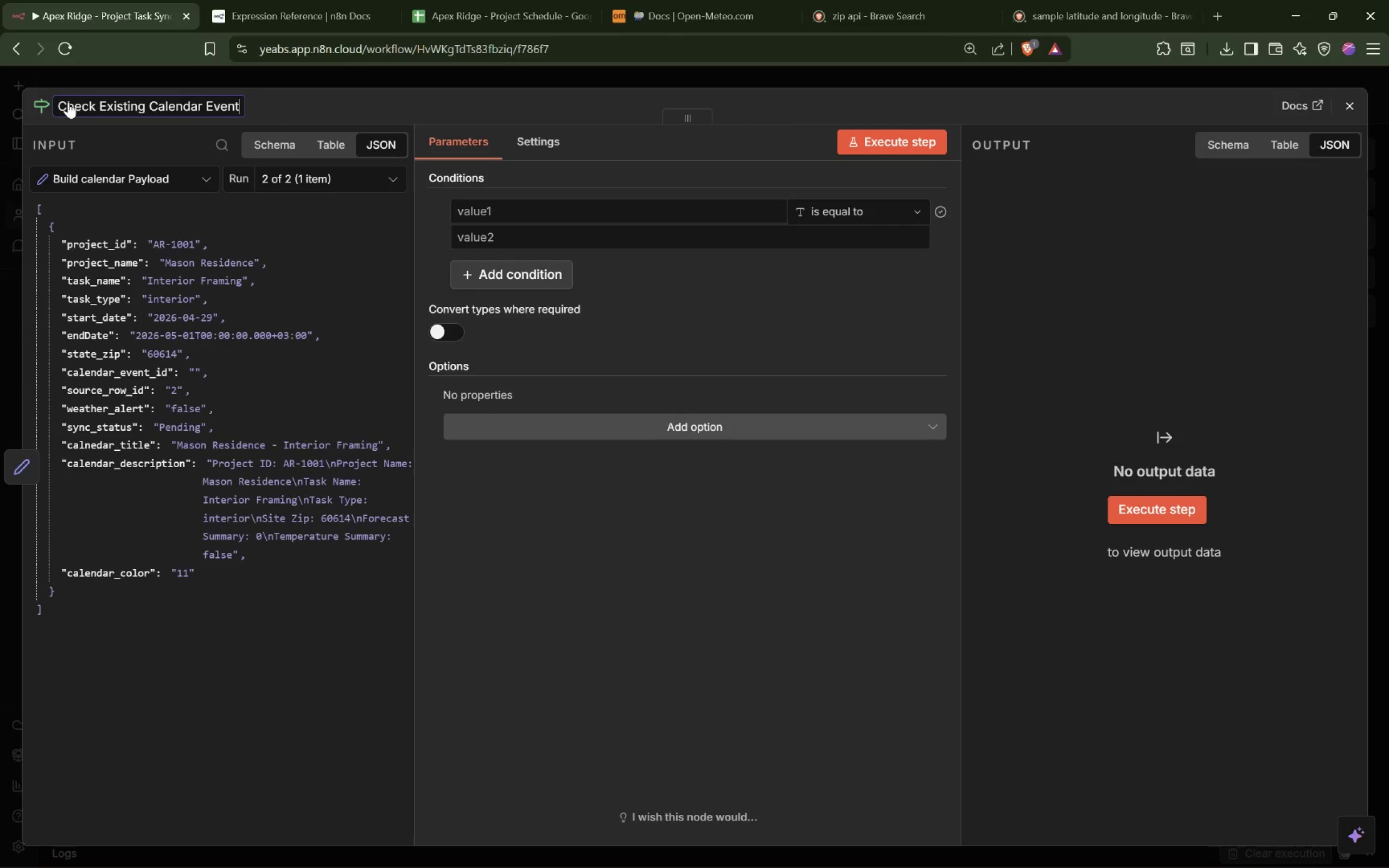 
key(Enter)
 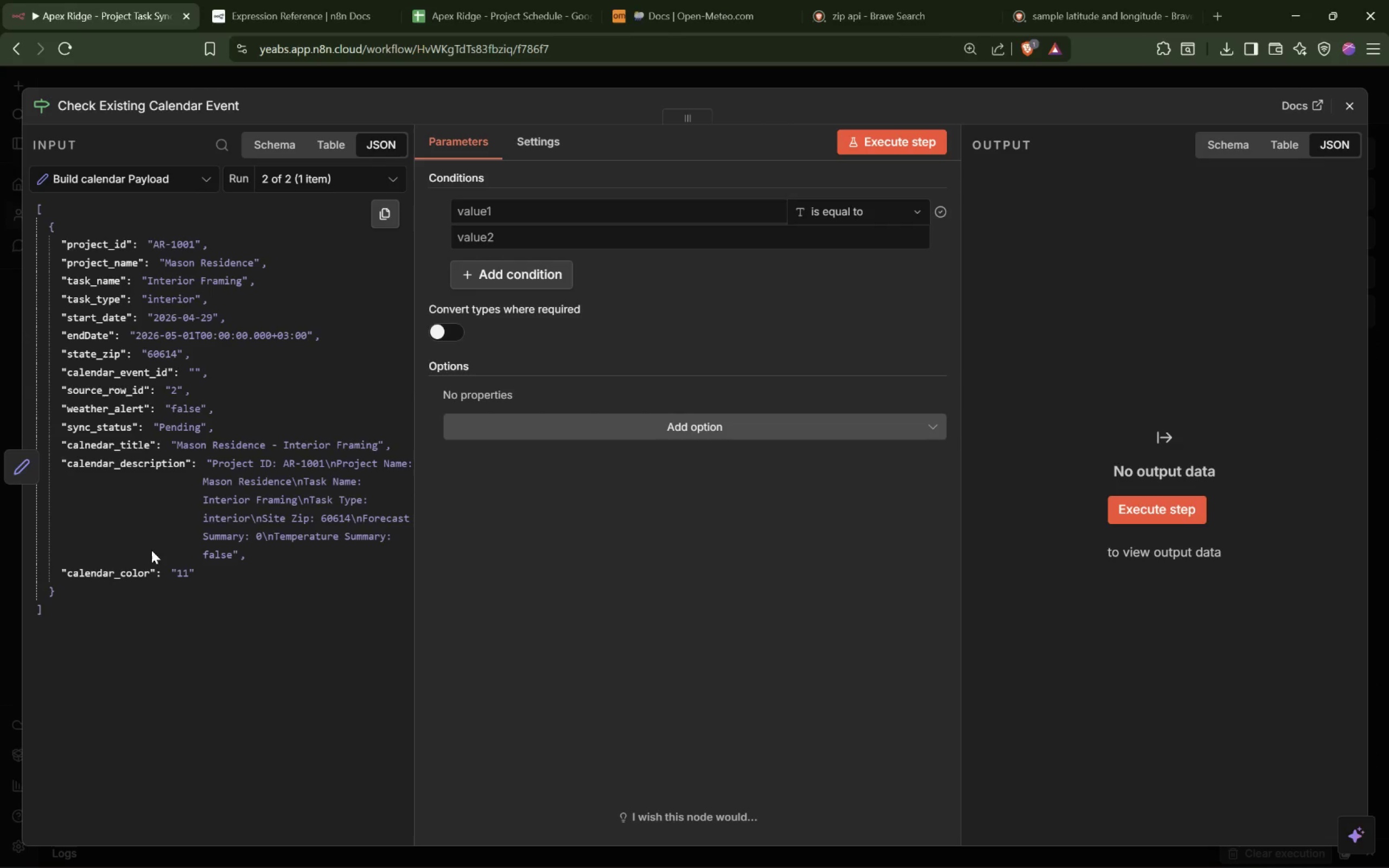 
wait(10.68)
 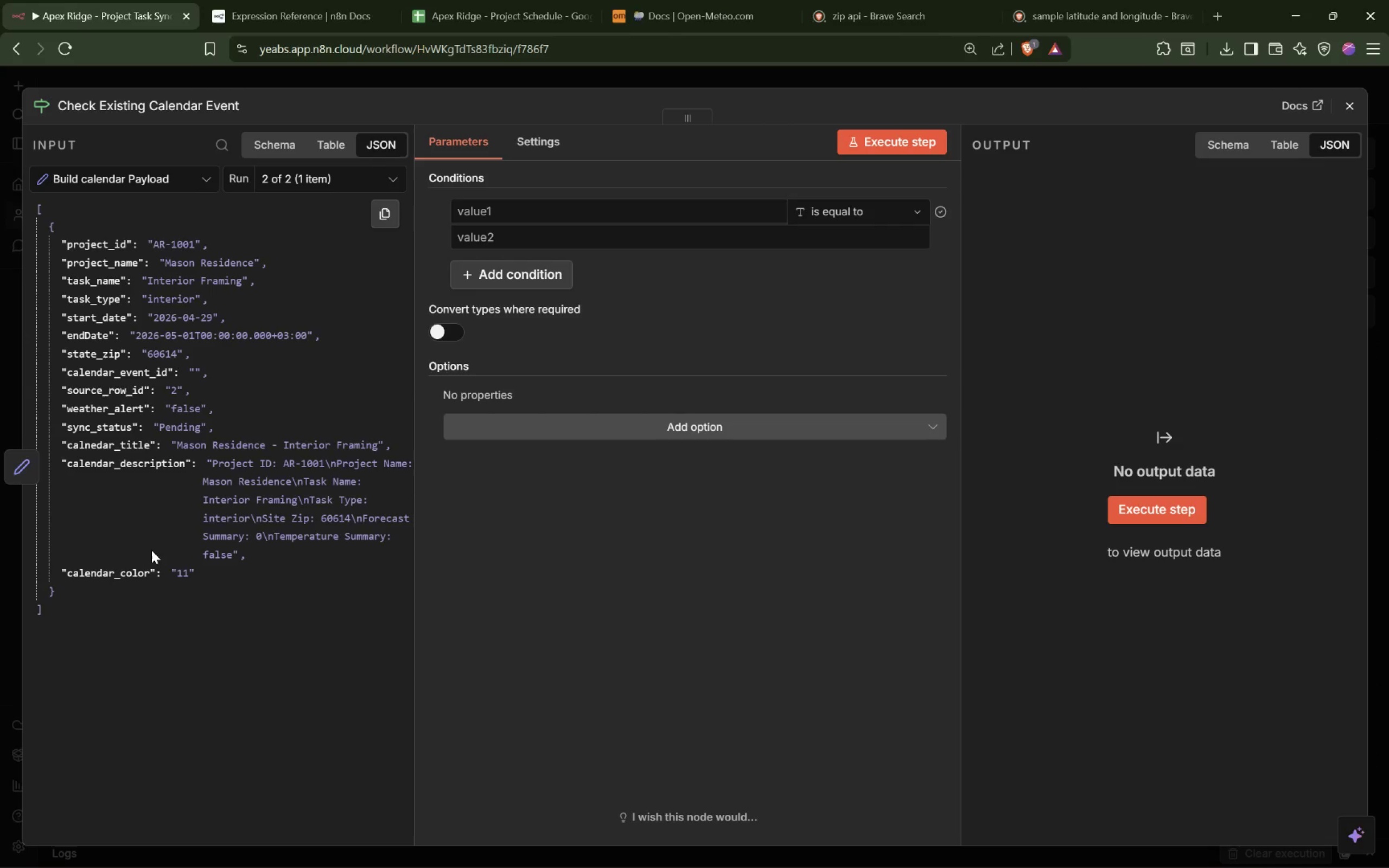 
left_click_drag(start_coordinate=[126, 375], to_coordinate=[495, 198])
 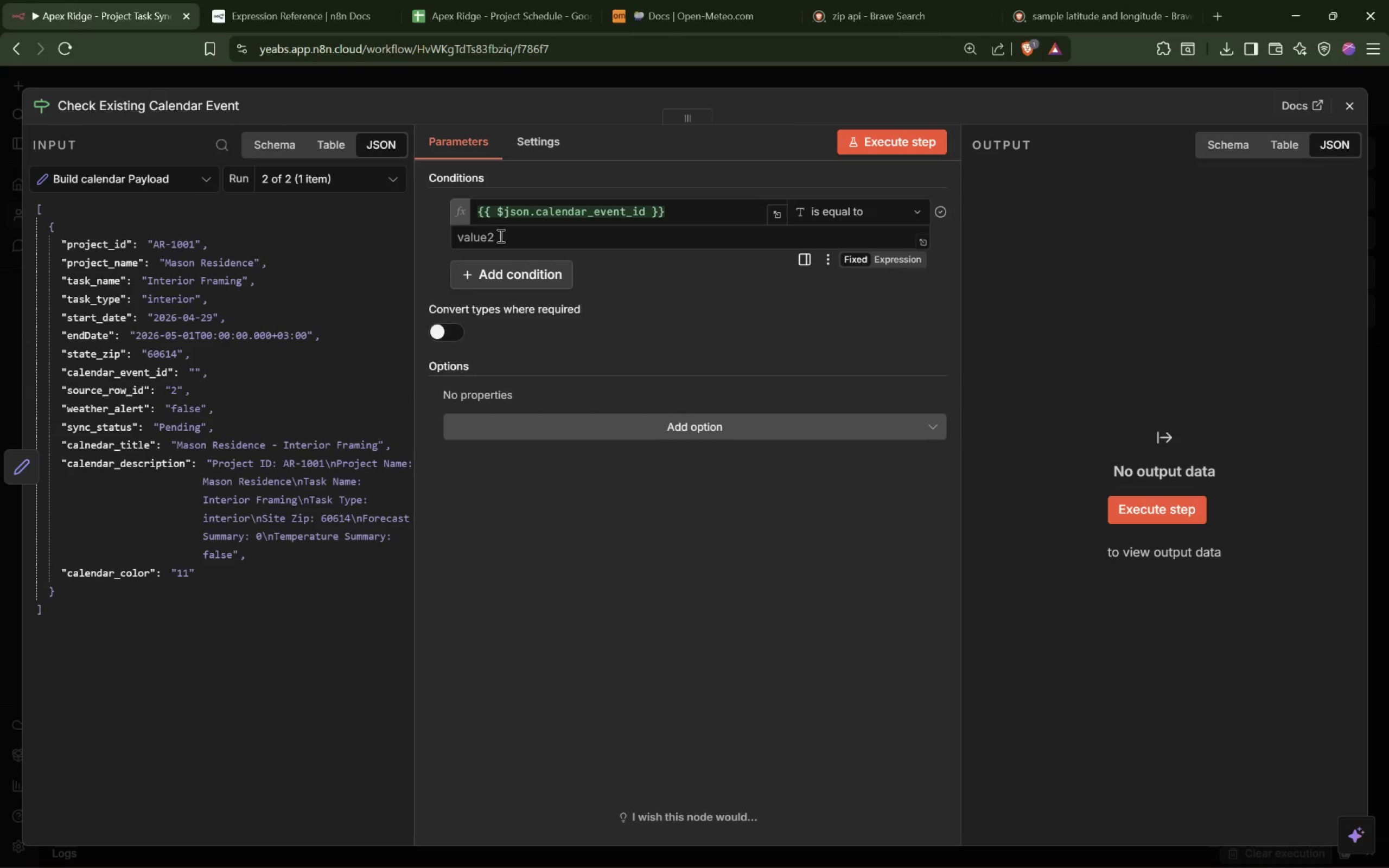 
left_click([500, 235])
 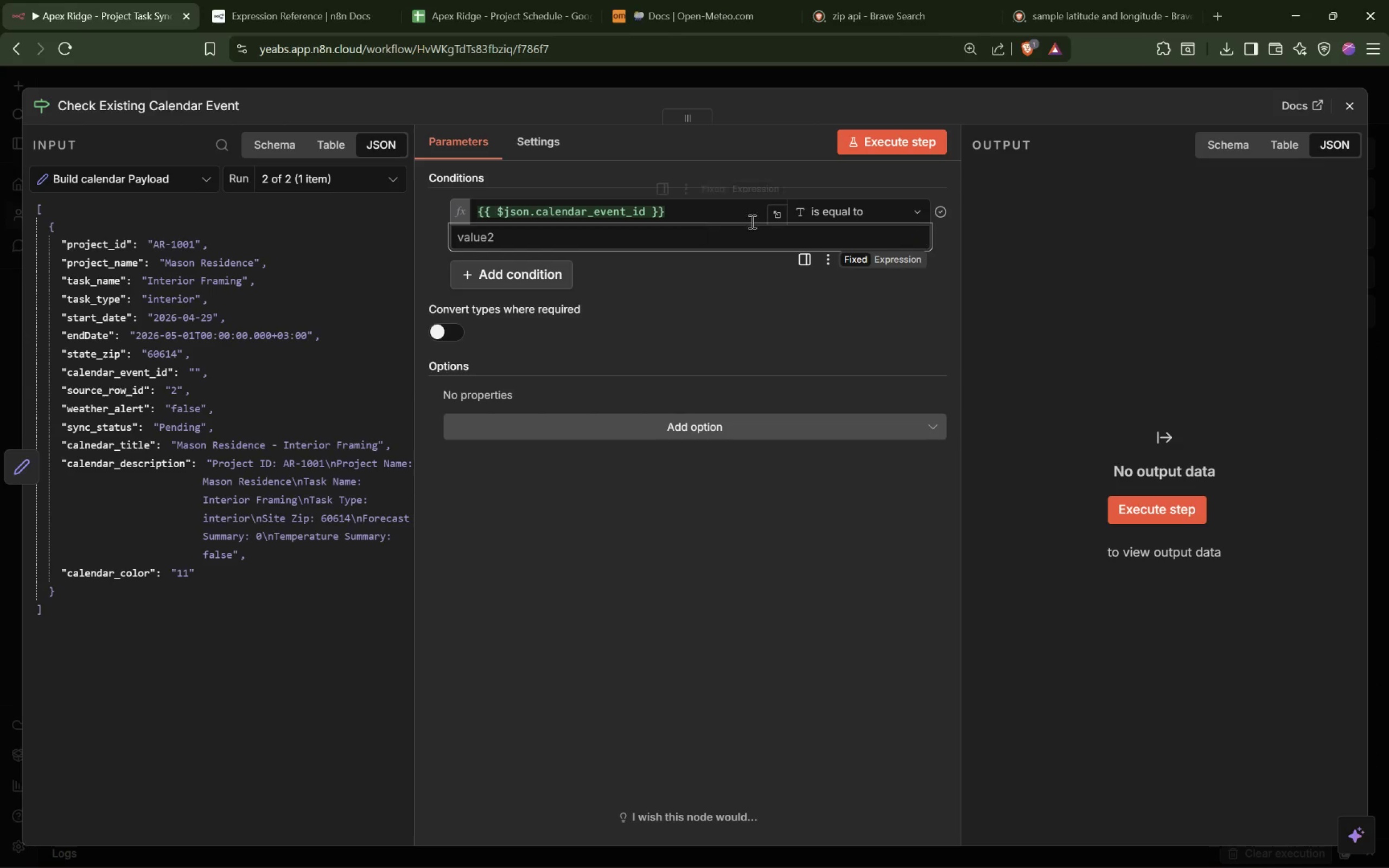 
left_click([889, 209])
 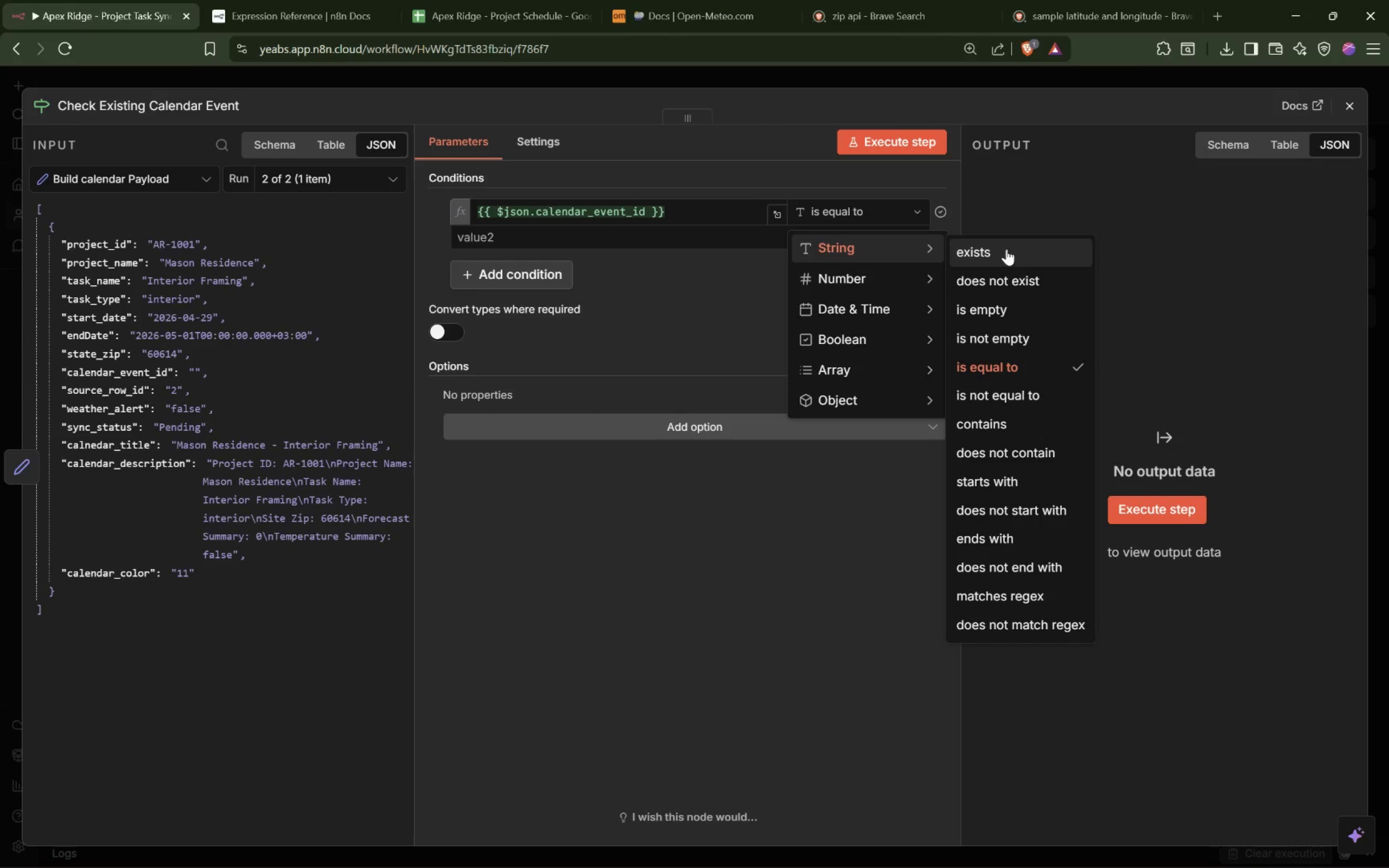 
left_click([1006, 343])
 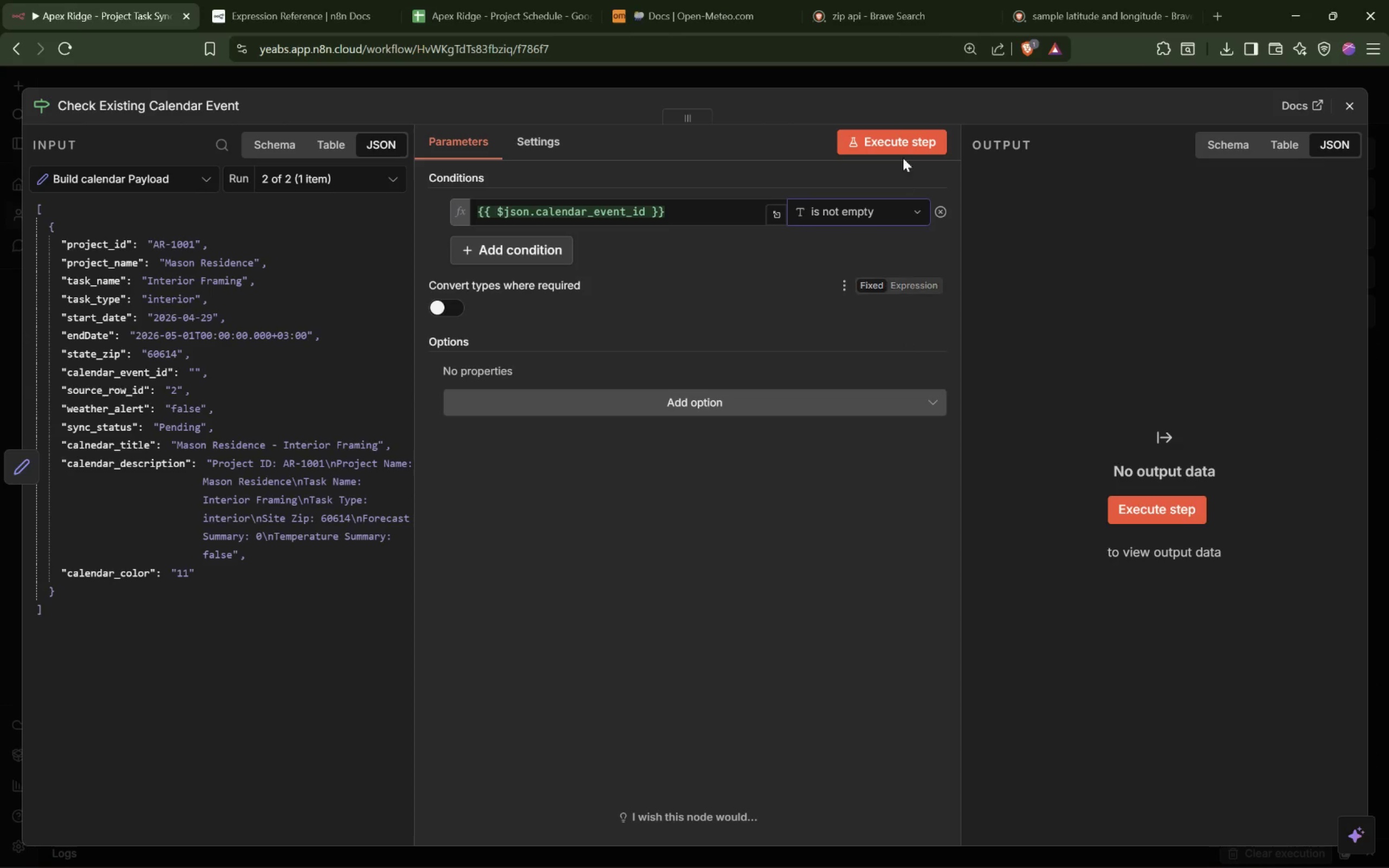 
left_click([902, 148])
 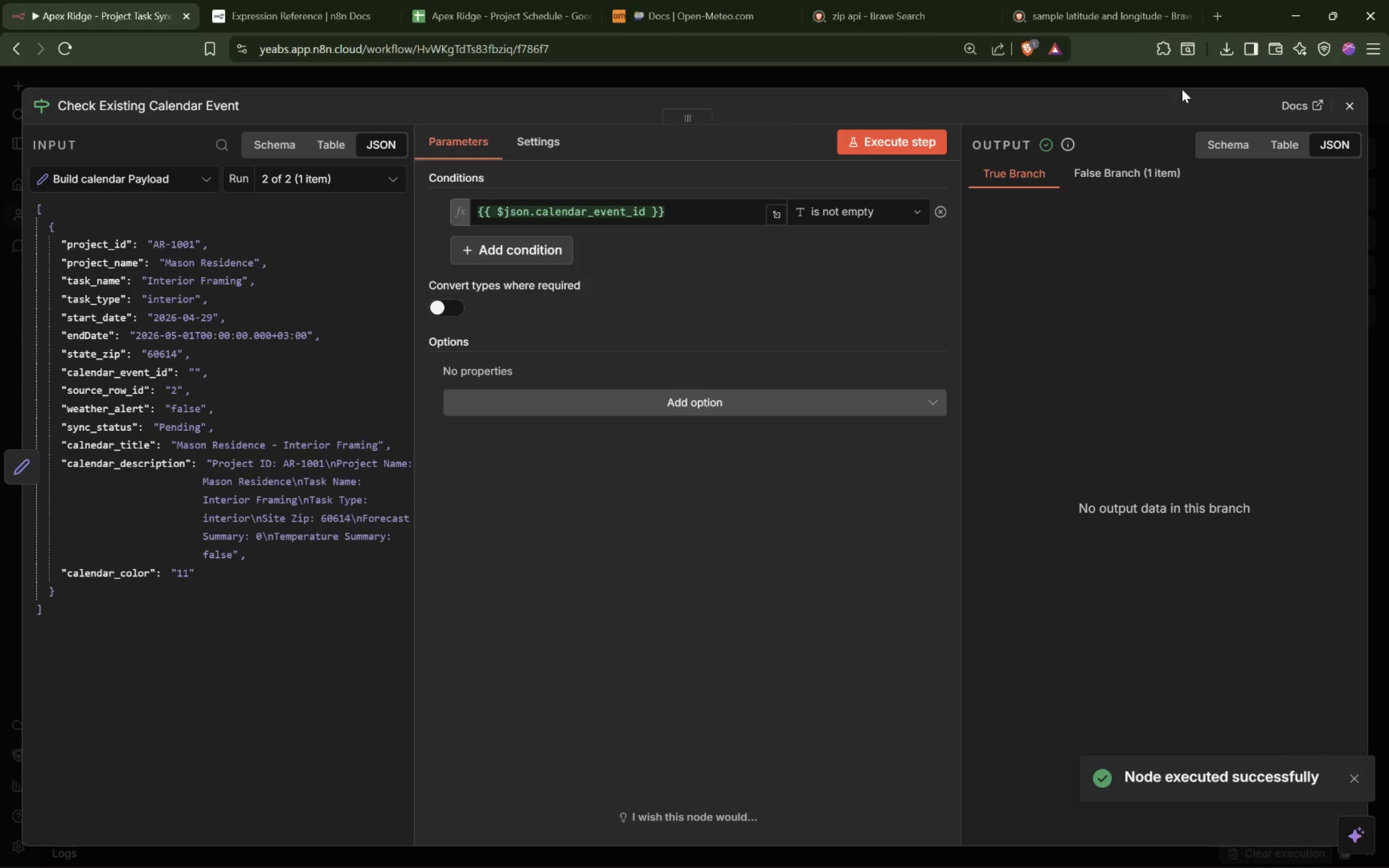 
left_click([1185, 78])
 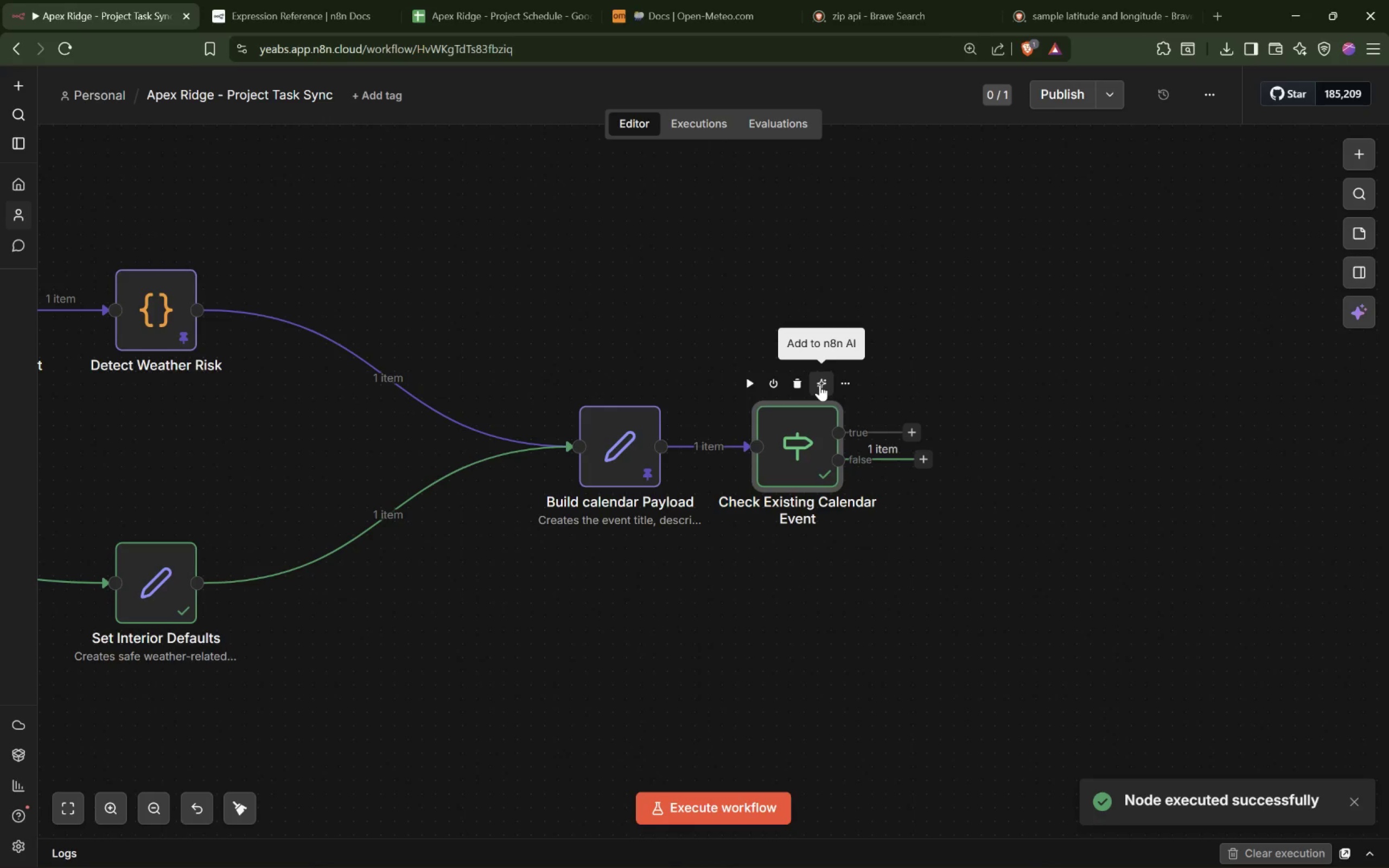 
hold_key(key=ShiftLeft, duration=1.02)
scroll: coordinate [820, 385], scroll_direction: down, amount: 7.0
 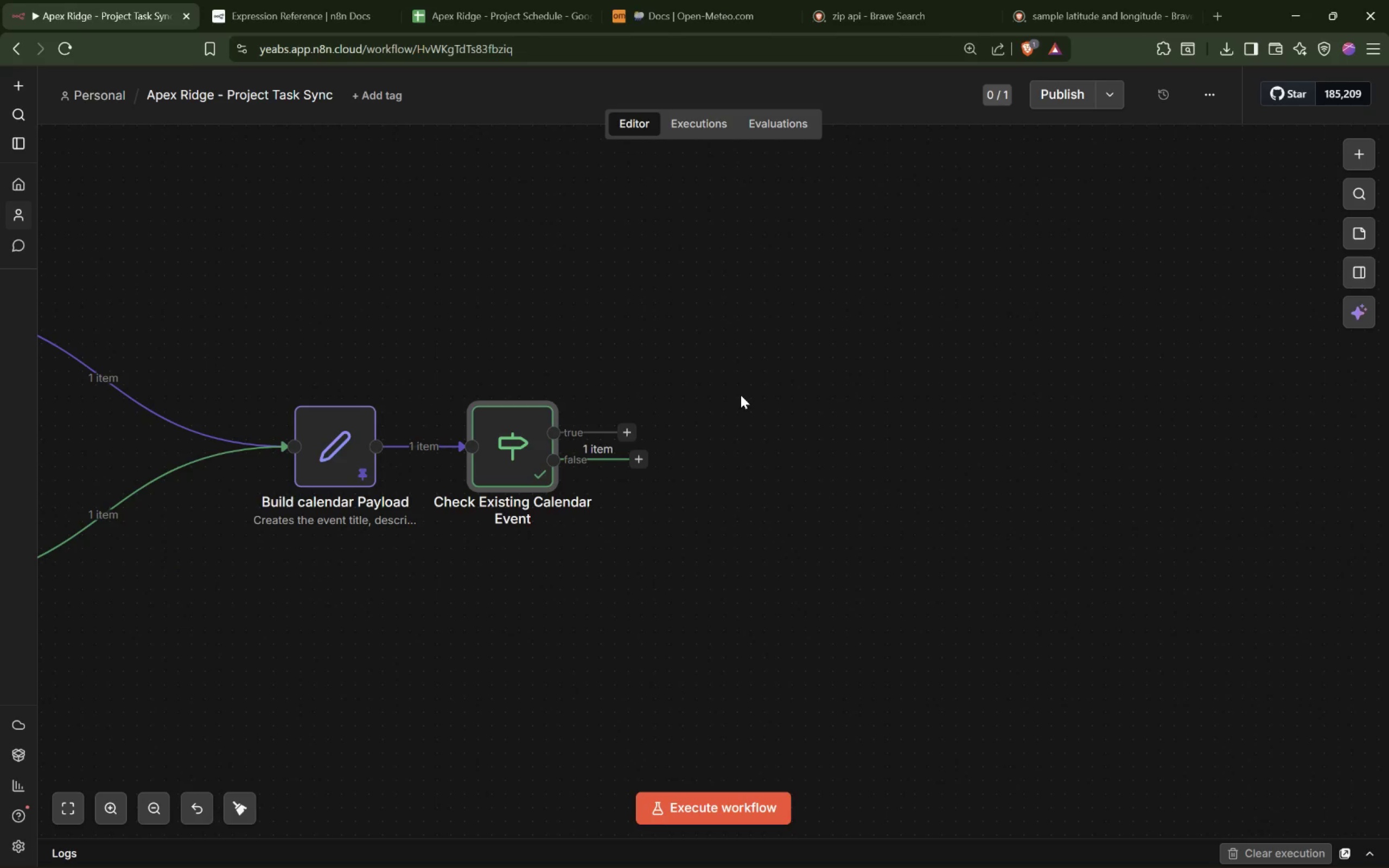 
wait(7.2)
 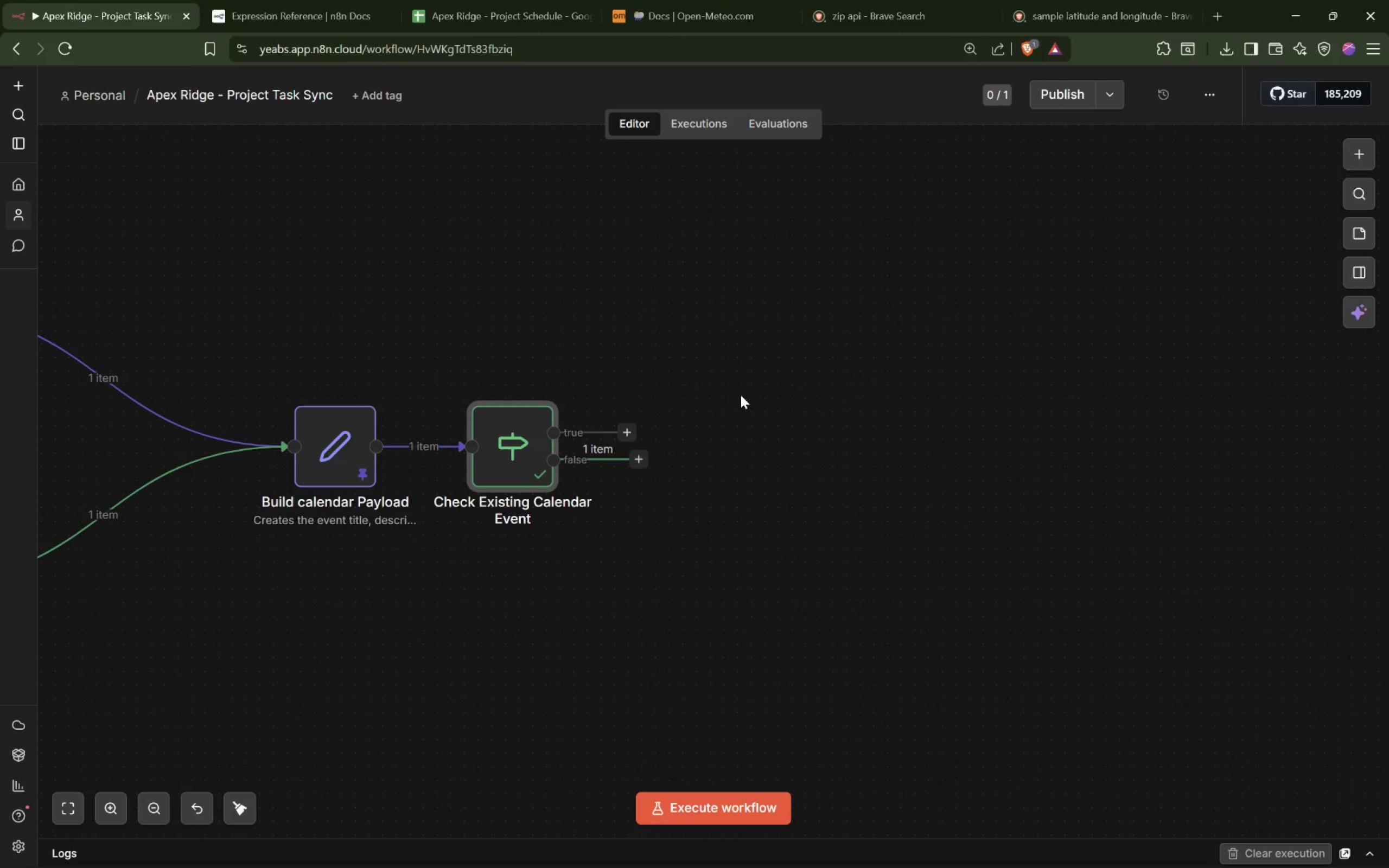 
hold_key(key=ControlLeft, duration=0.94)
 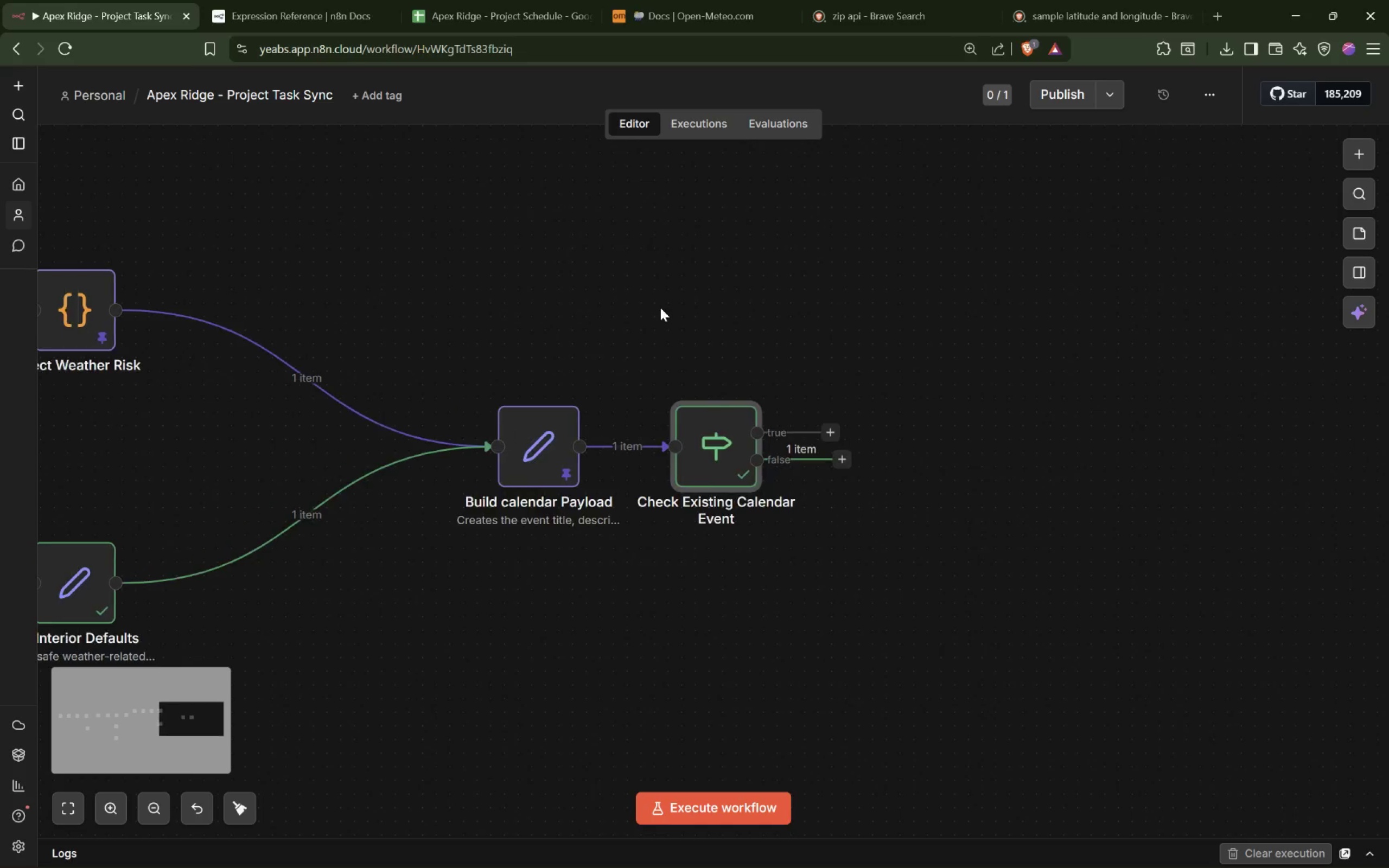 
hold_key(key=ShiftLeft, duration=5.64)
 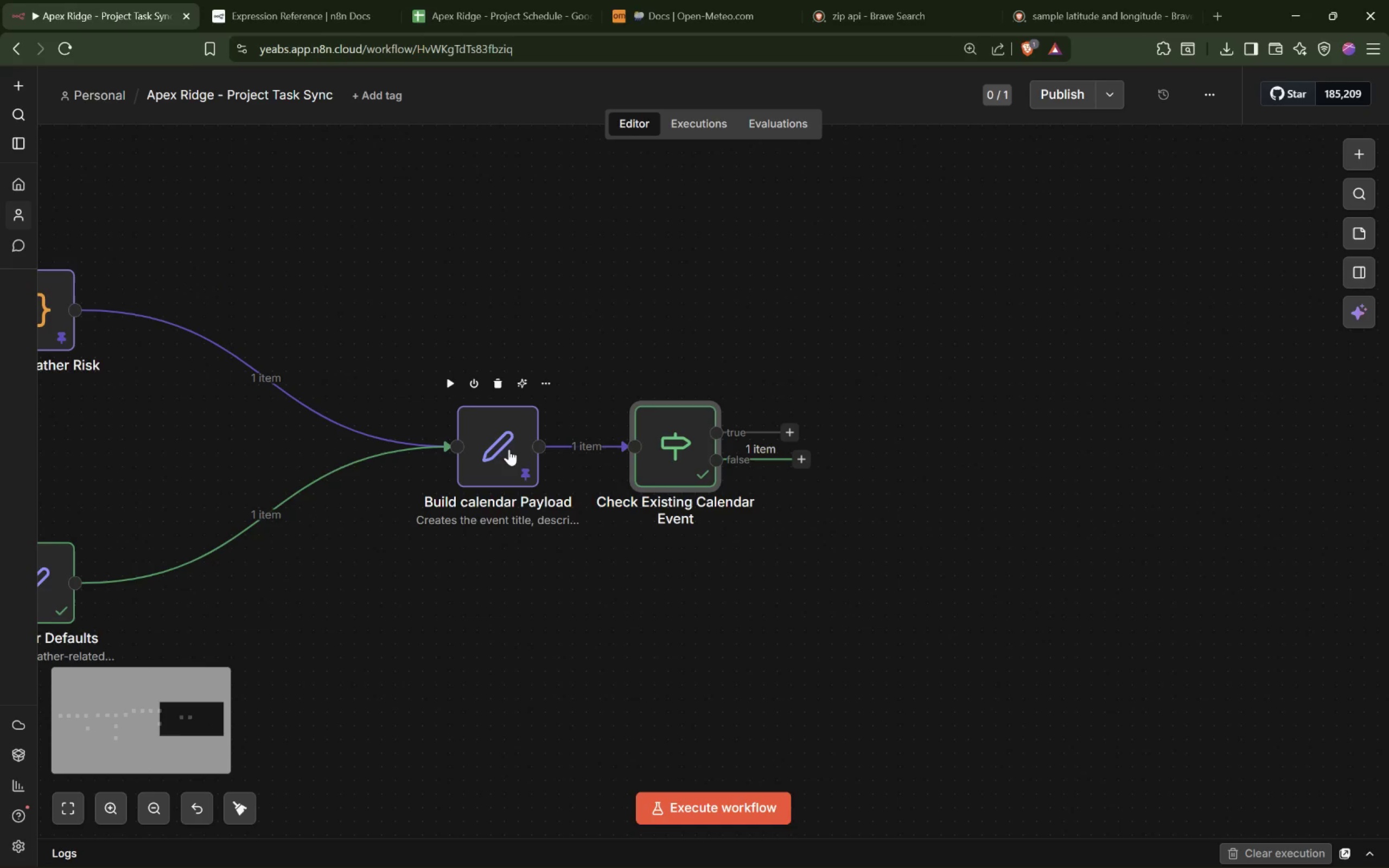 
scroll: coordinate [660, 308], scroll_direction: none, amount: 0.0
 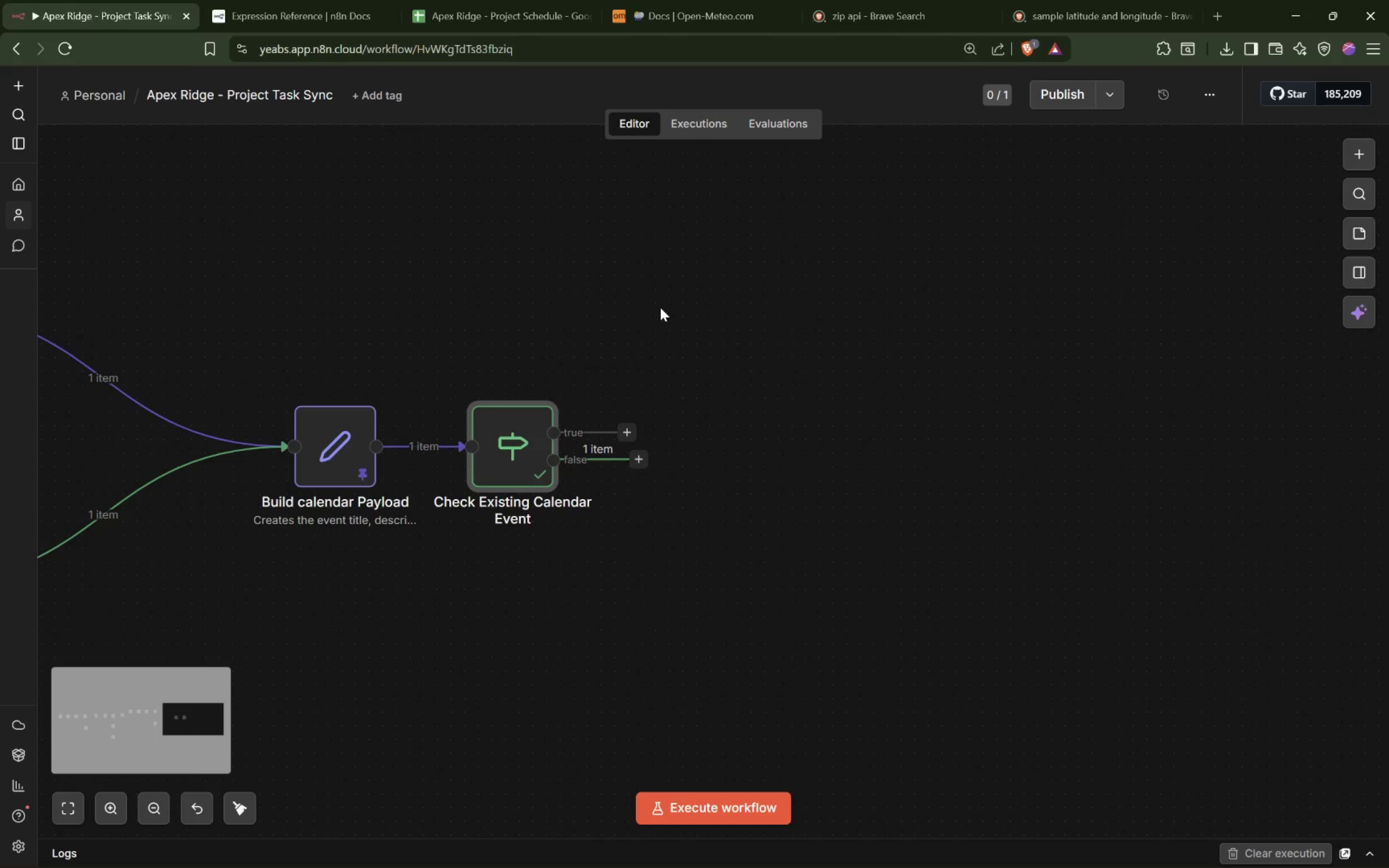 
scroll: coordinate [660, 308], scroll_direction: up, amount: 26.0
 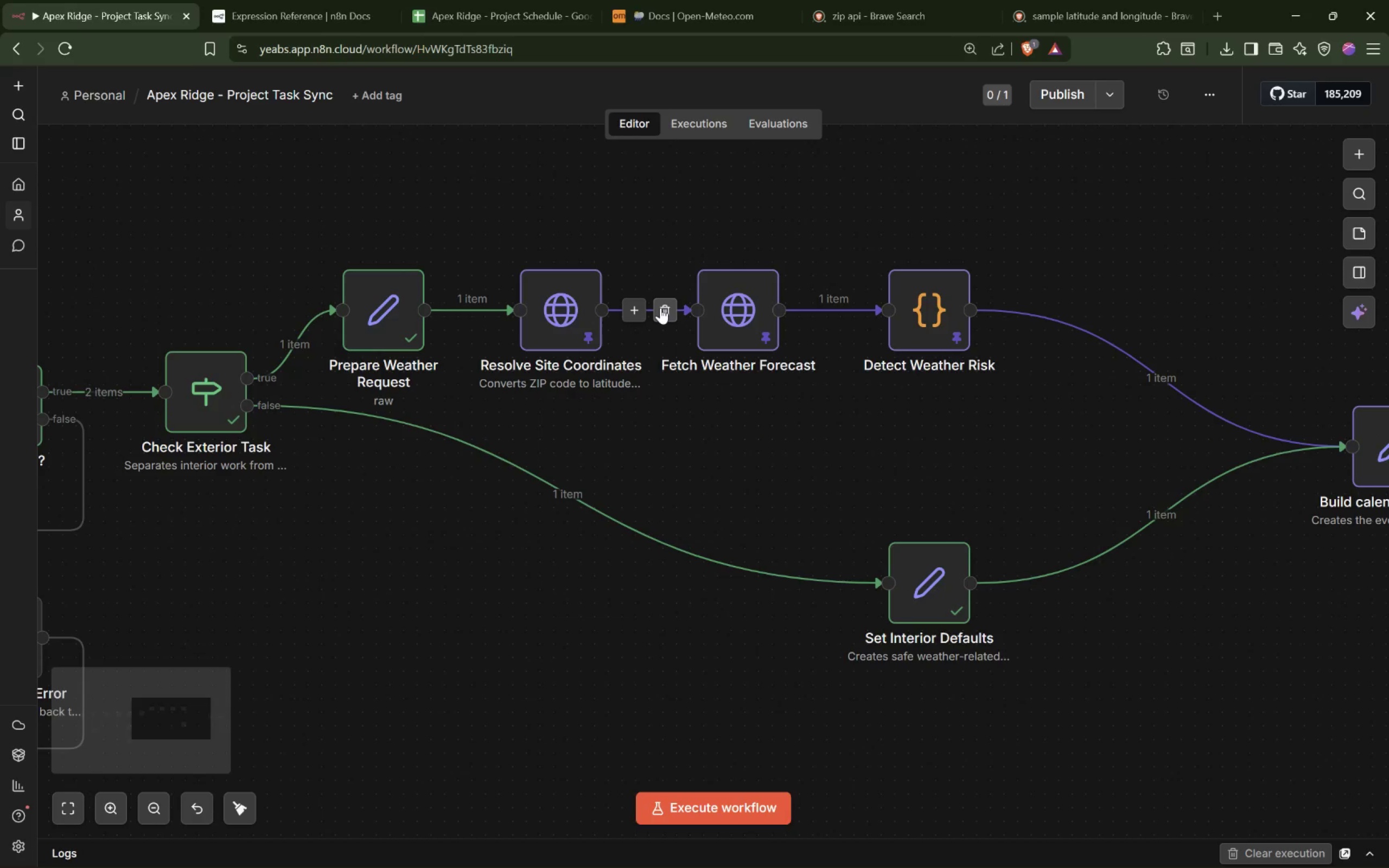 
scroll: coordinate [660, 308], scroll_direction: down, amount: 8.0
 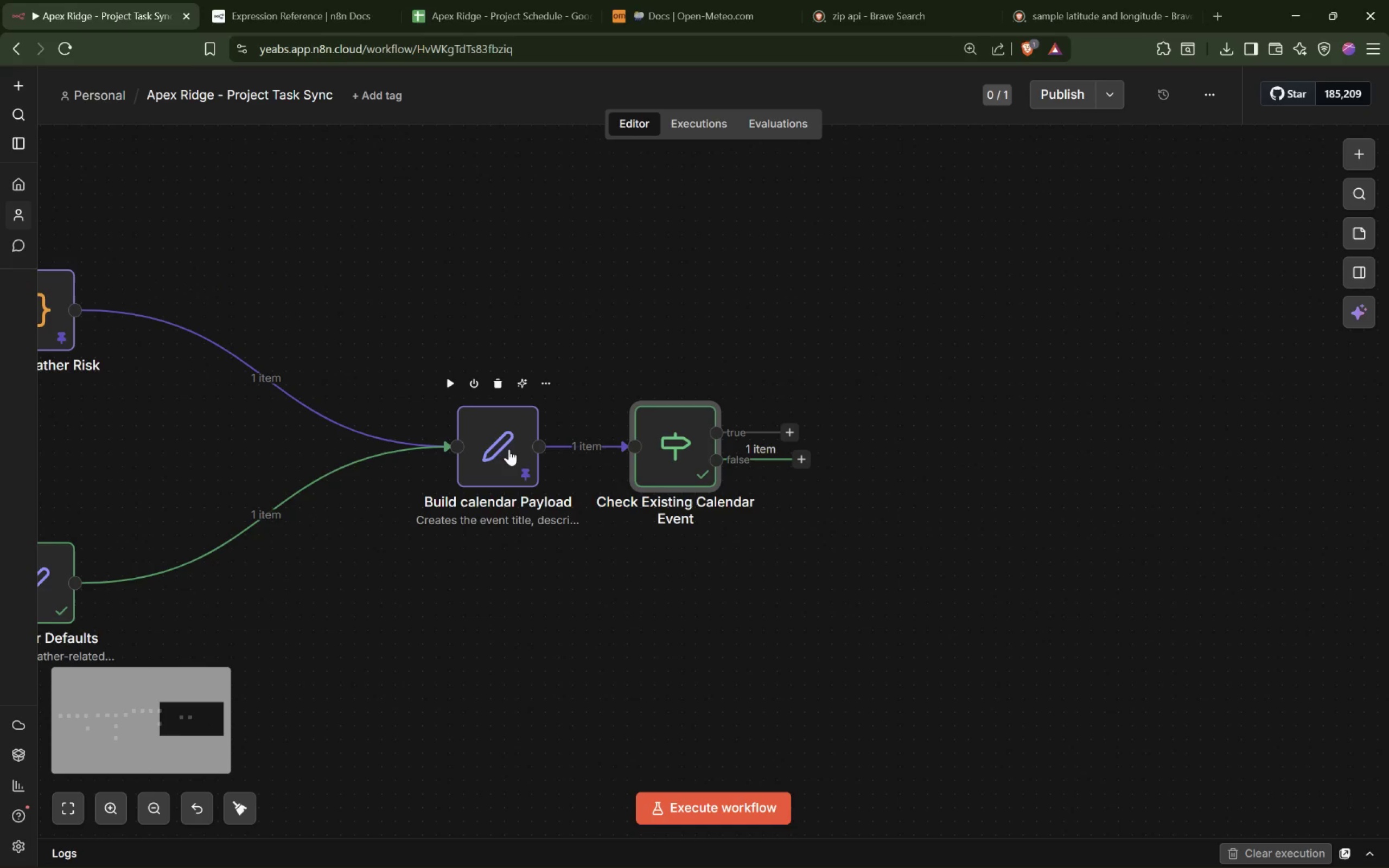 
double_click([508, 449])
 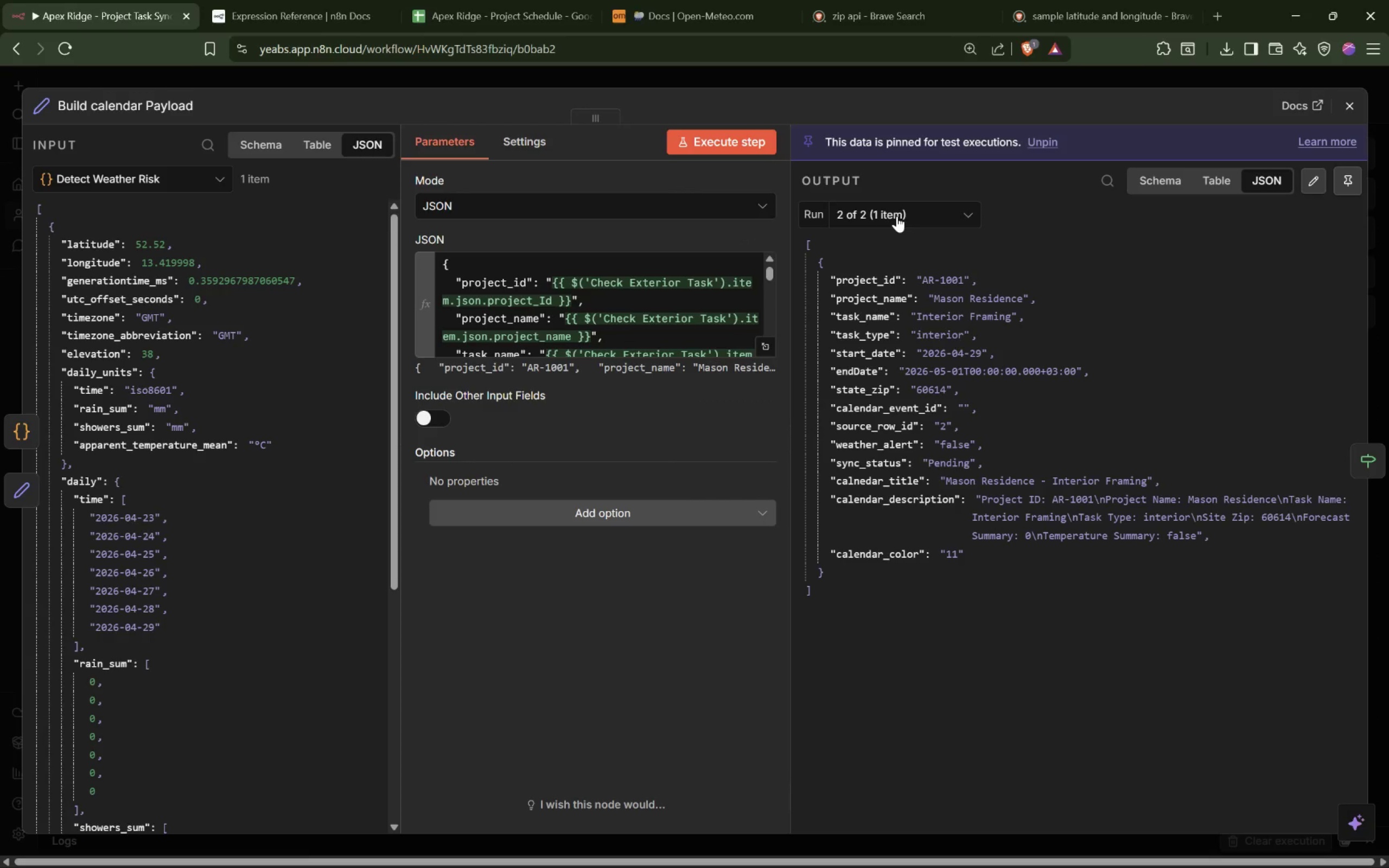 
left_click([897, 216])
 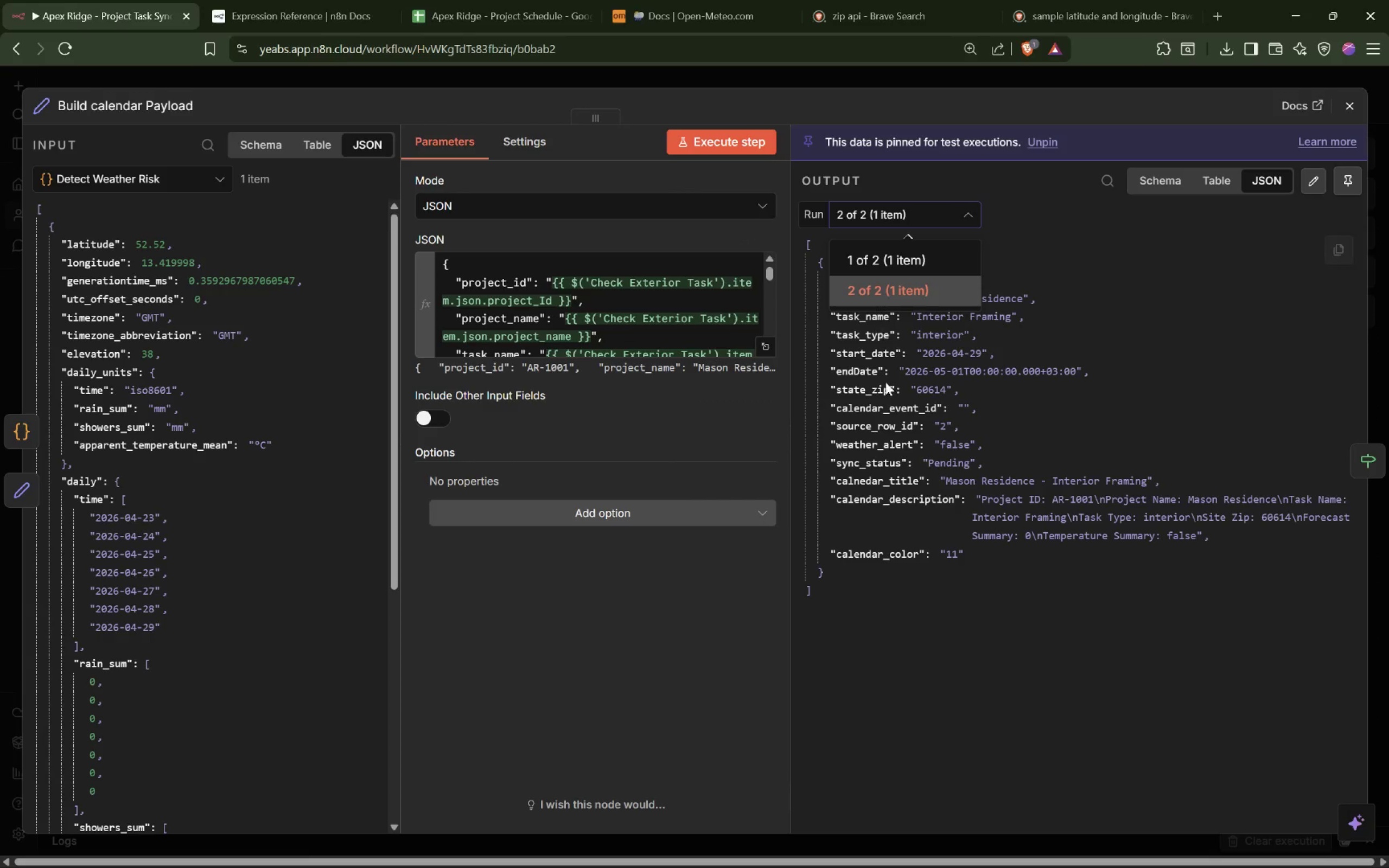 
left_click([901, 442])
 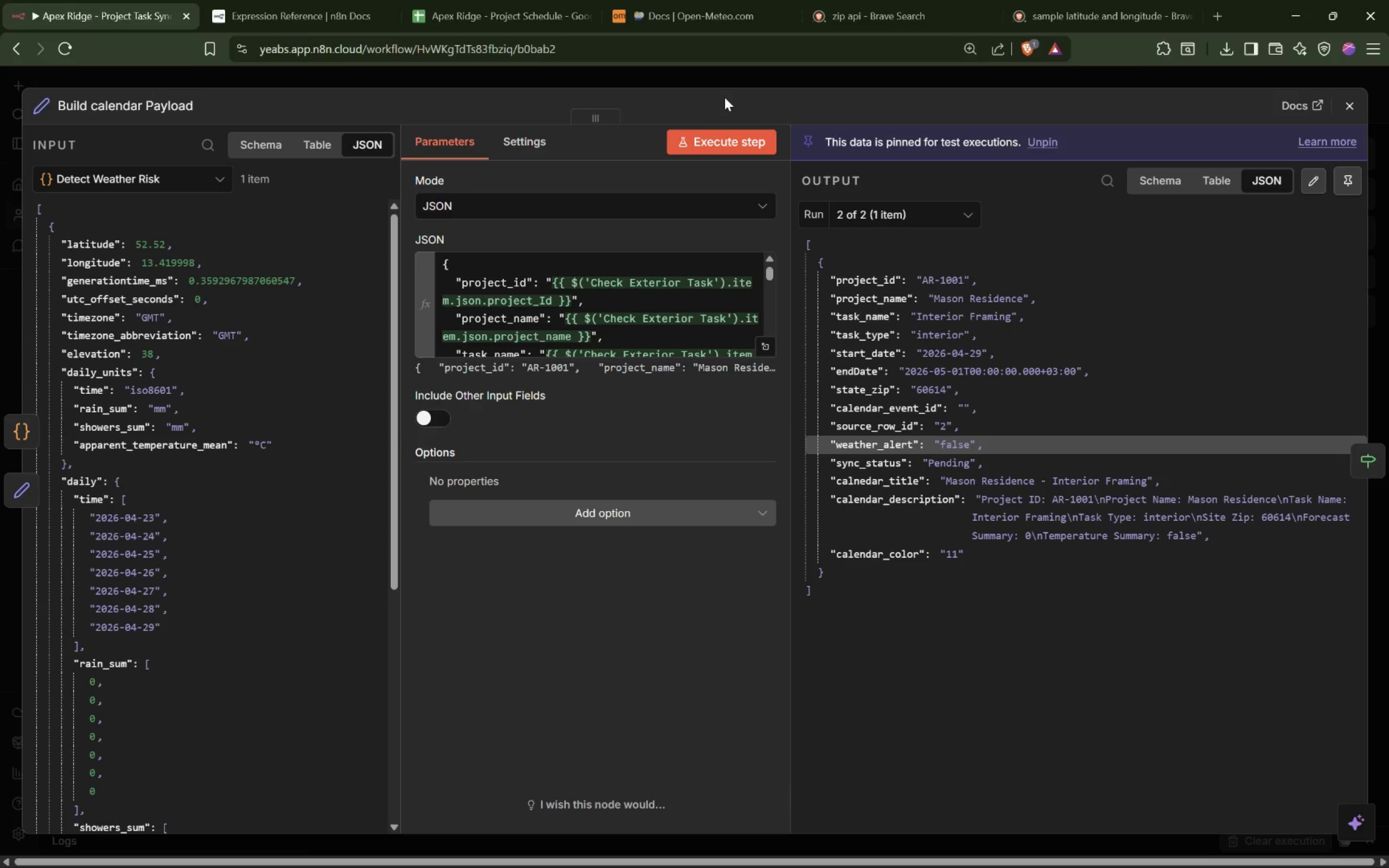 
left_click([751, 79])
 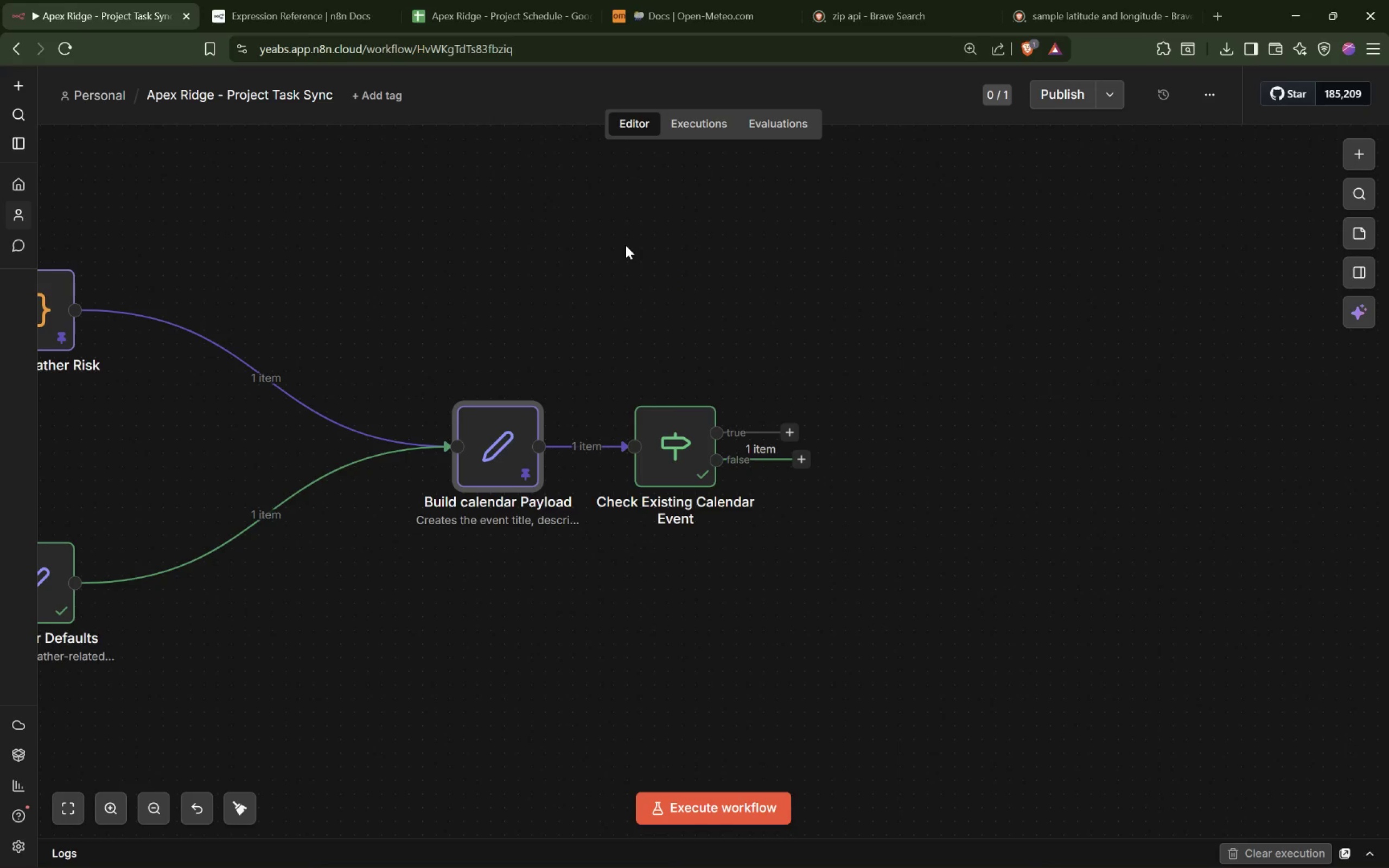 
scroll: coordinate [626, 245], scroll_direction: up, amount: 2.0
 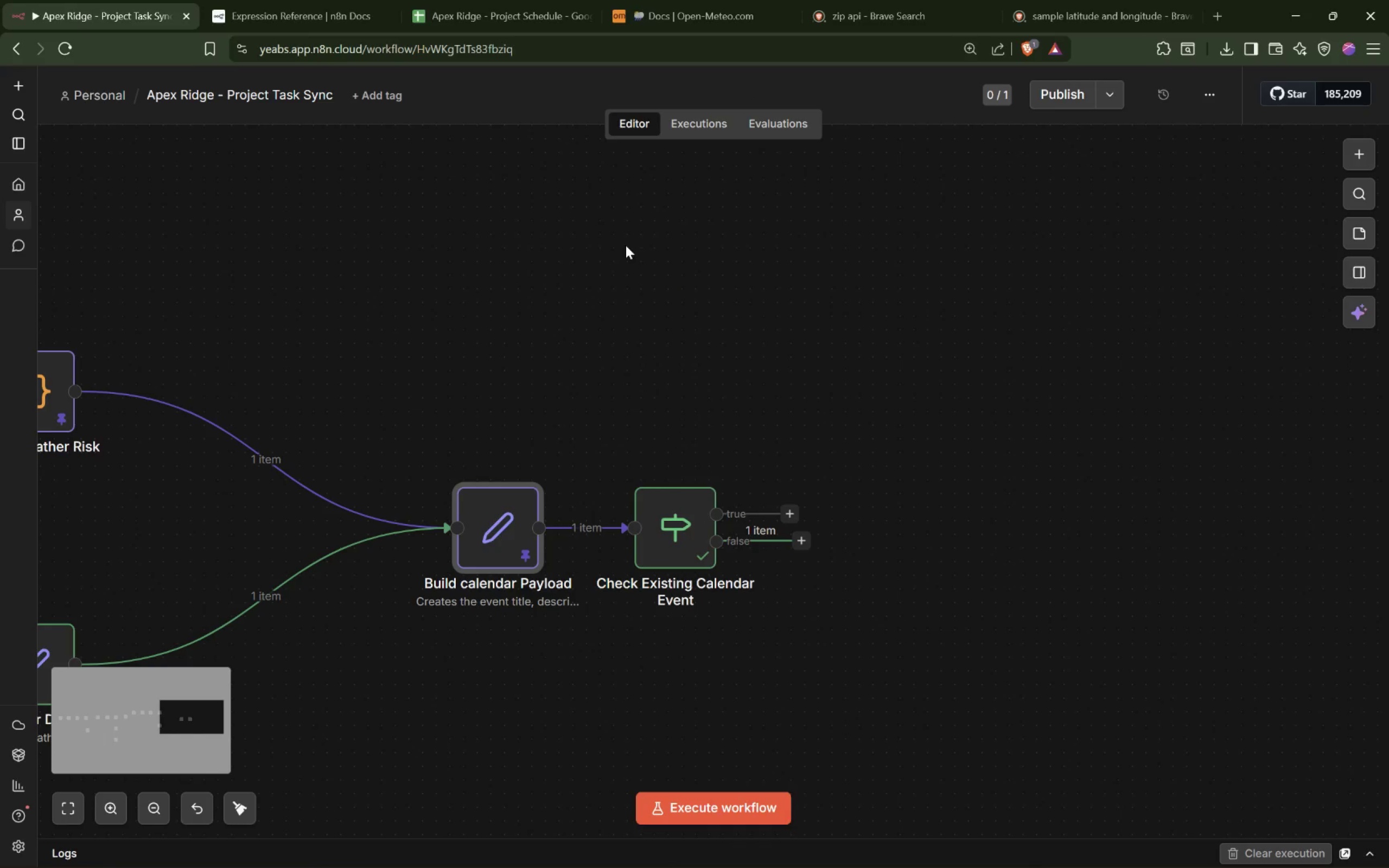 
scroll: coordinate [626, 245], scroll_direction: down, amount: 2.0
 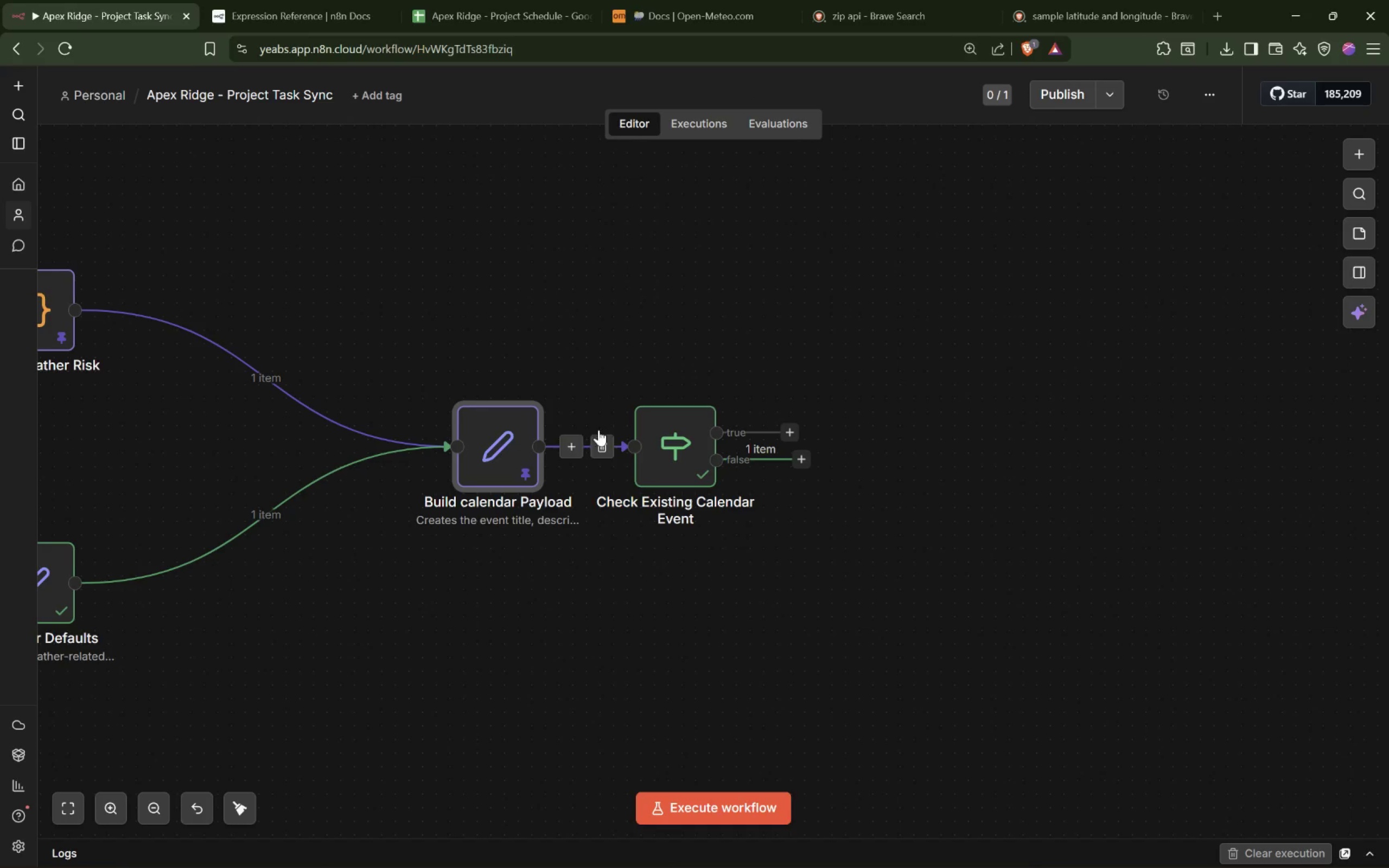 
hold_key(key=ShiftLeft, duration=1.0)
 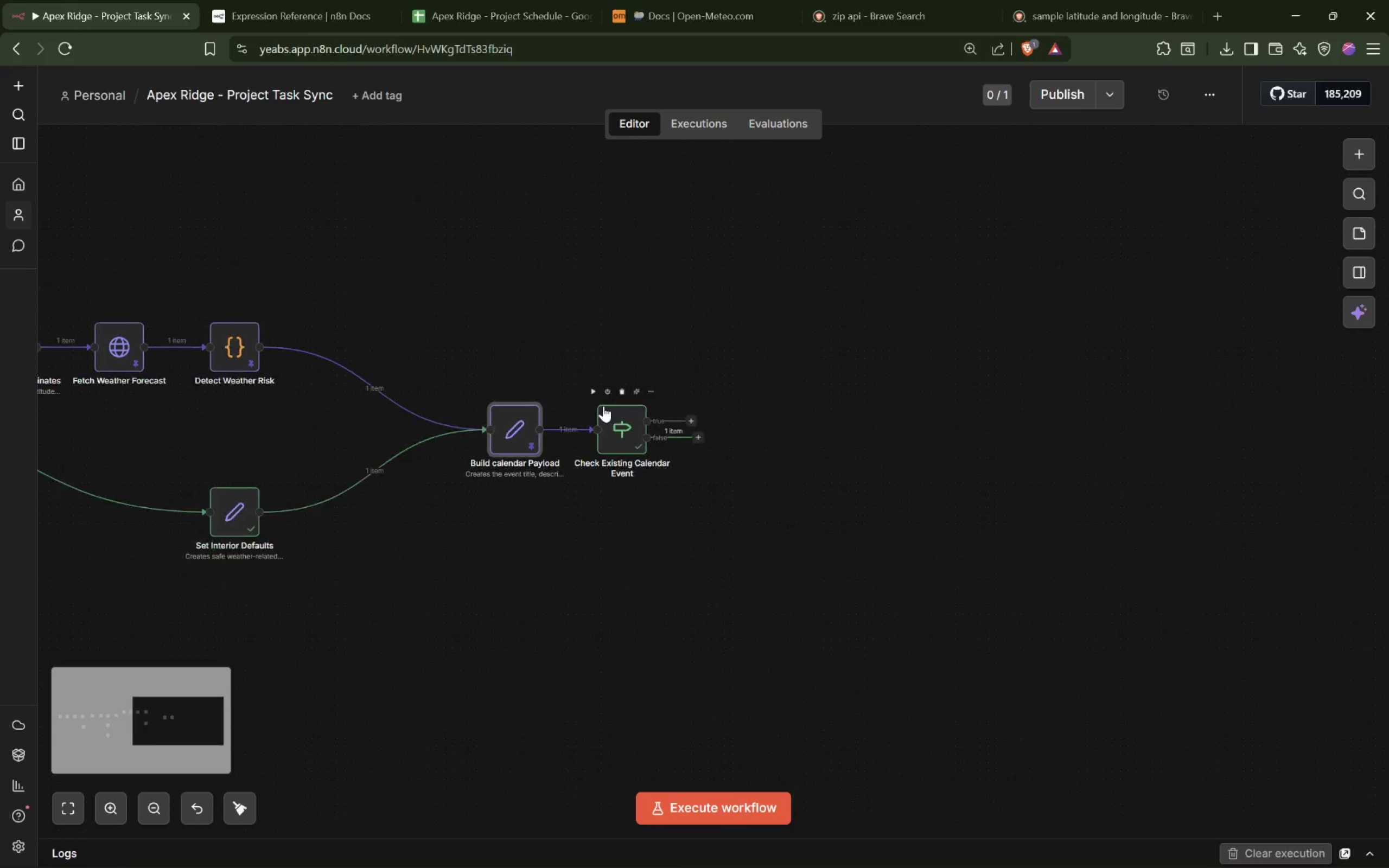 
hold_key(key=ControlLeft, duration=1.27)
 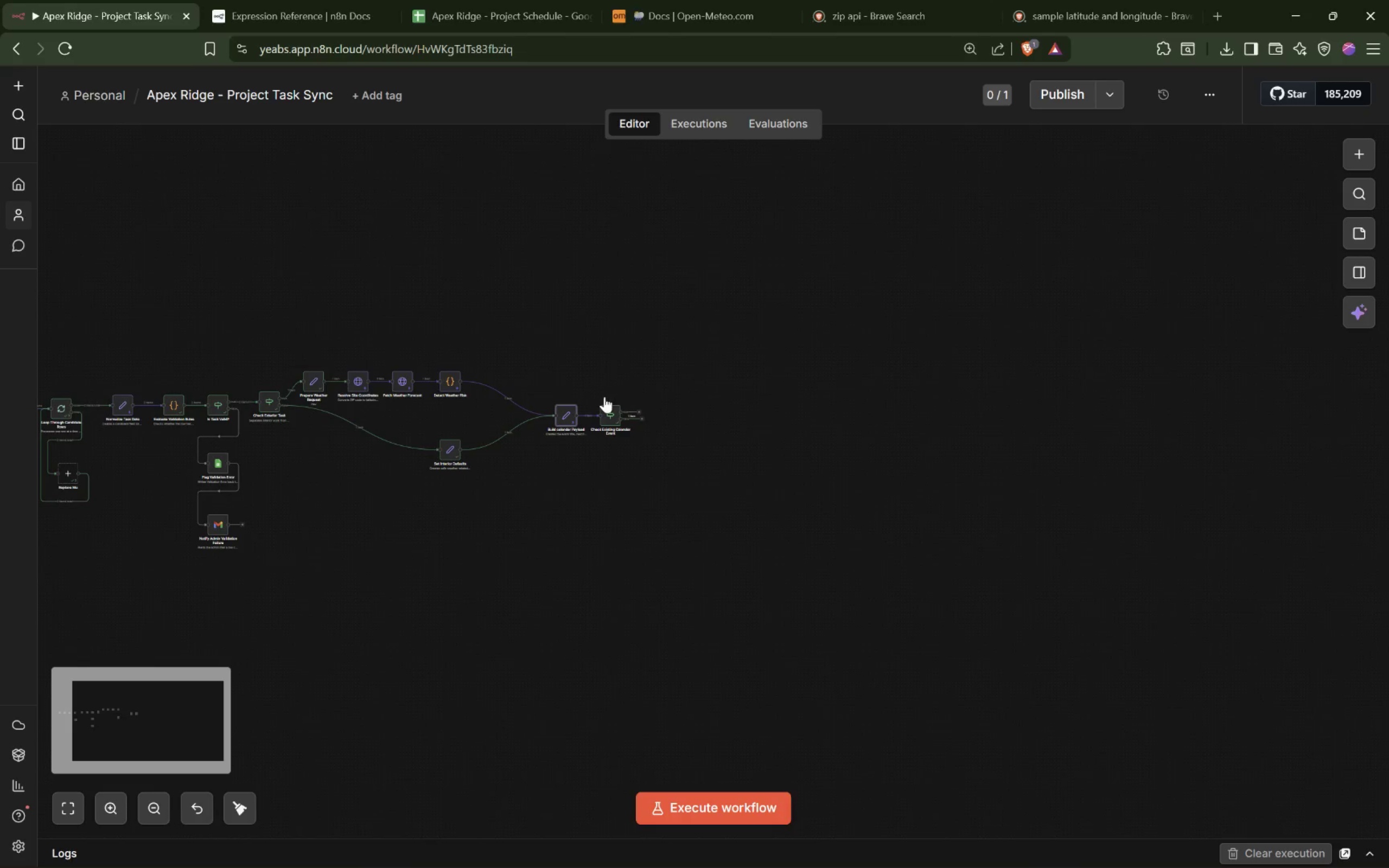 
scroll: coordinate [603, 406], scroll_direction: down, amount: 12.0
 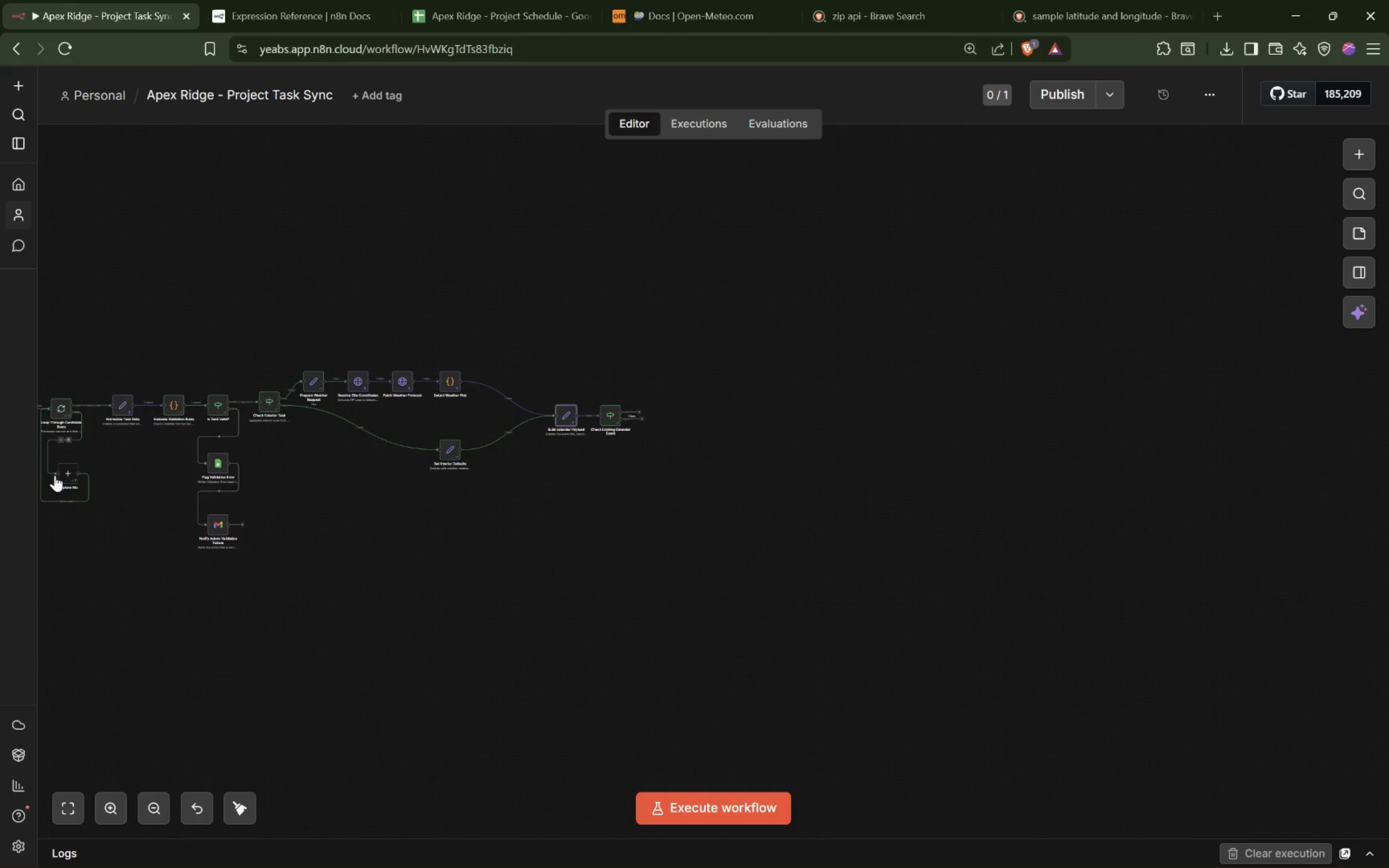 
wait(9.81)
 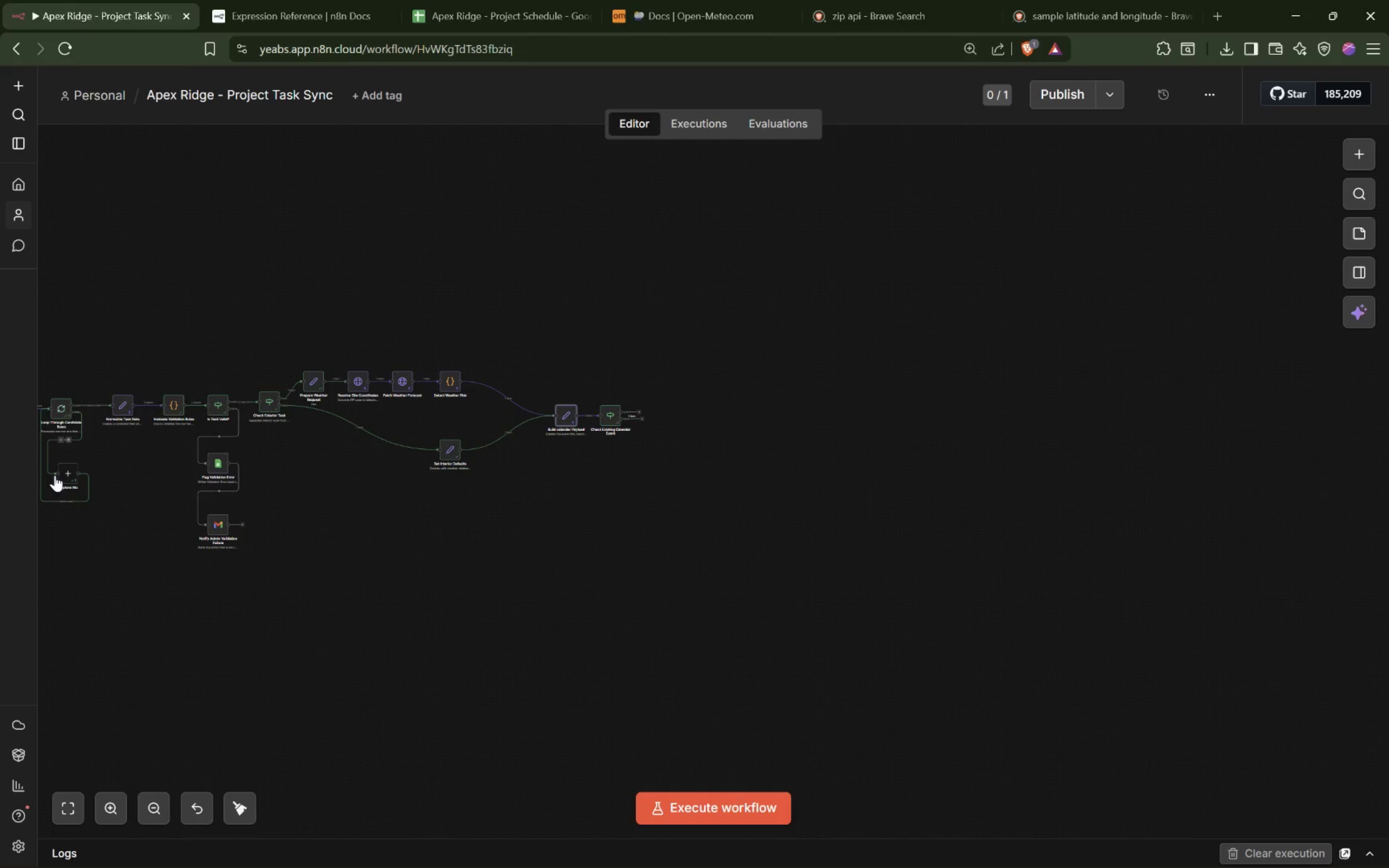 
left_click_drag(start_coordinate=[55, 473], to_coordinate=[158, 448])
 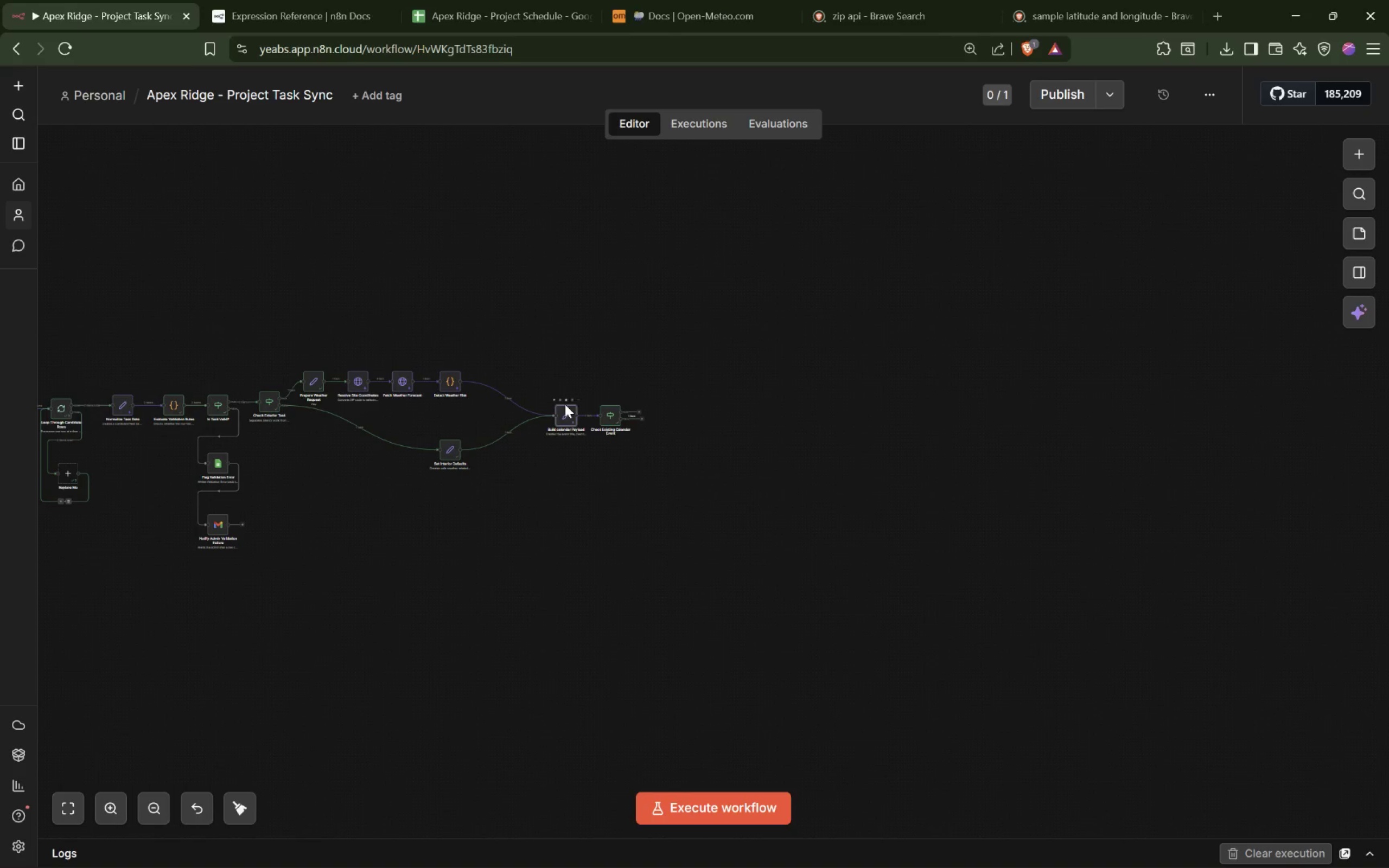 
left_click_drag(start_coordinate=[570, 414], to_coordinate=[564, 561])
 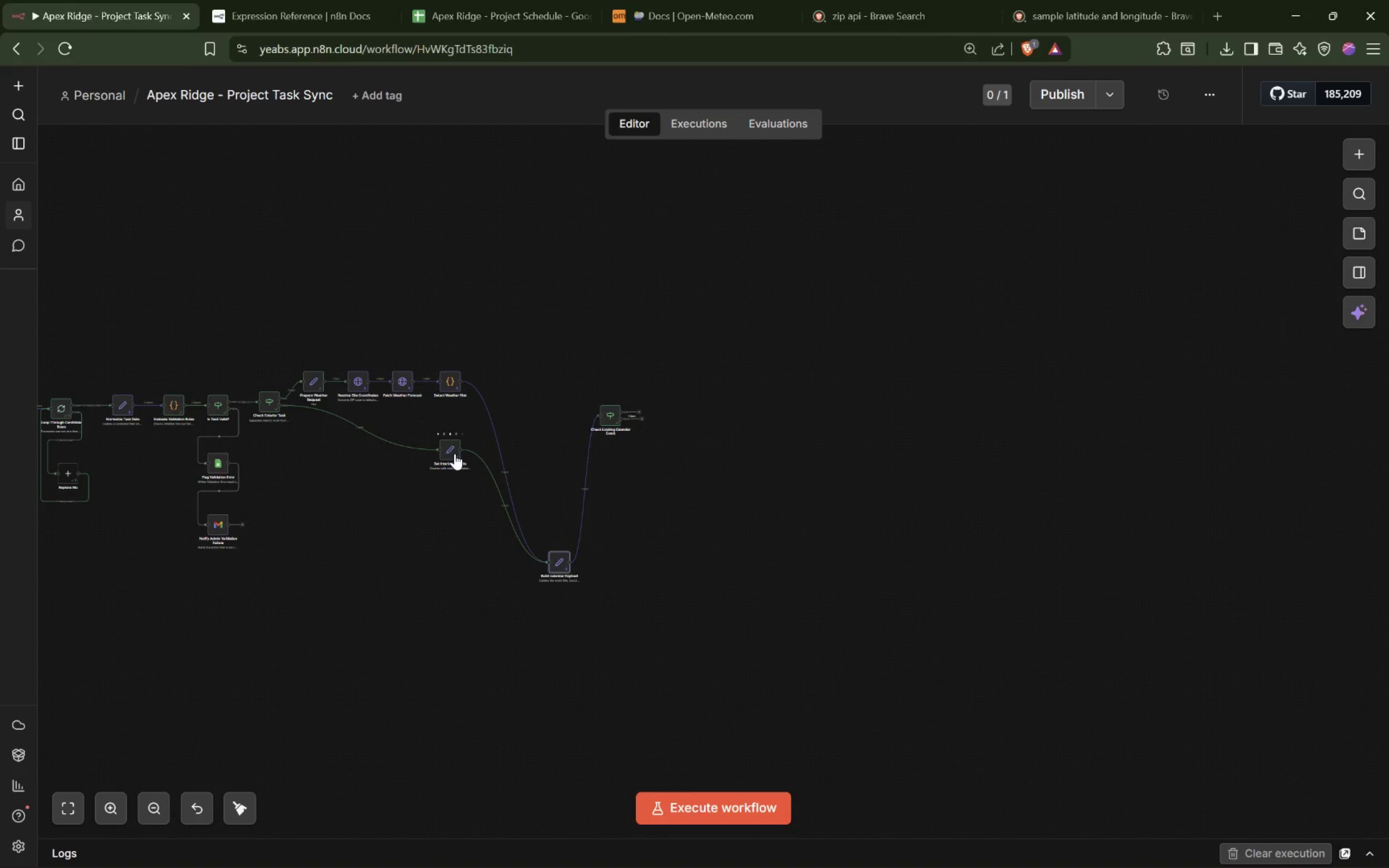 
left_click_drag(start_coordinate=[455, 453], to_coordinate=[331, 533])
 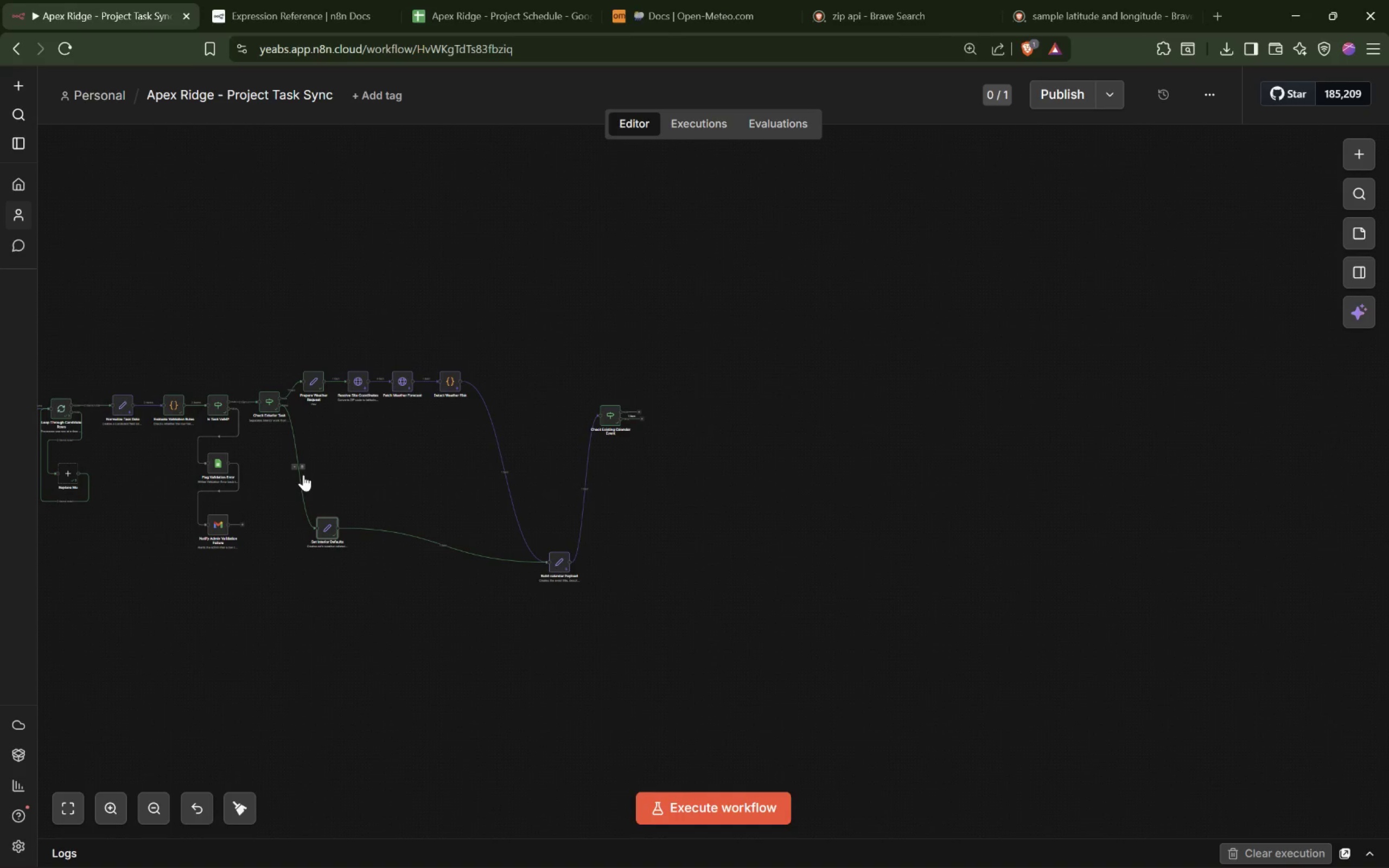 
hold_key(key=ControlLeft, duration=0.63)
 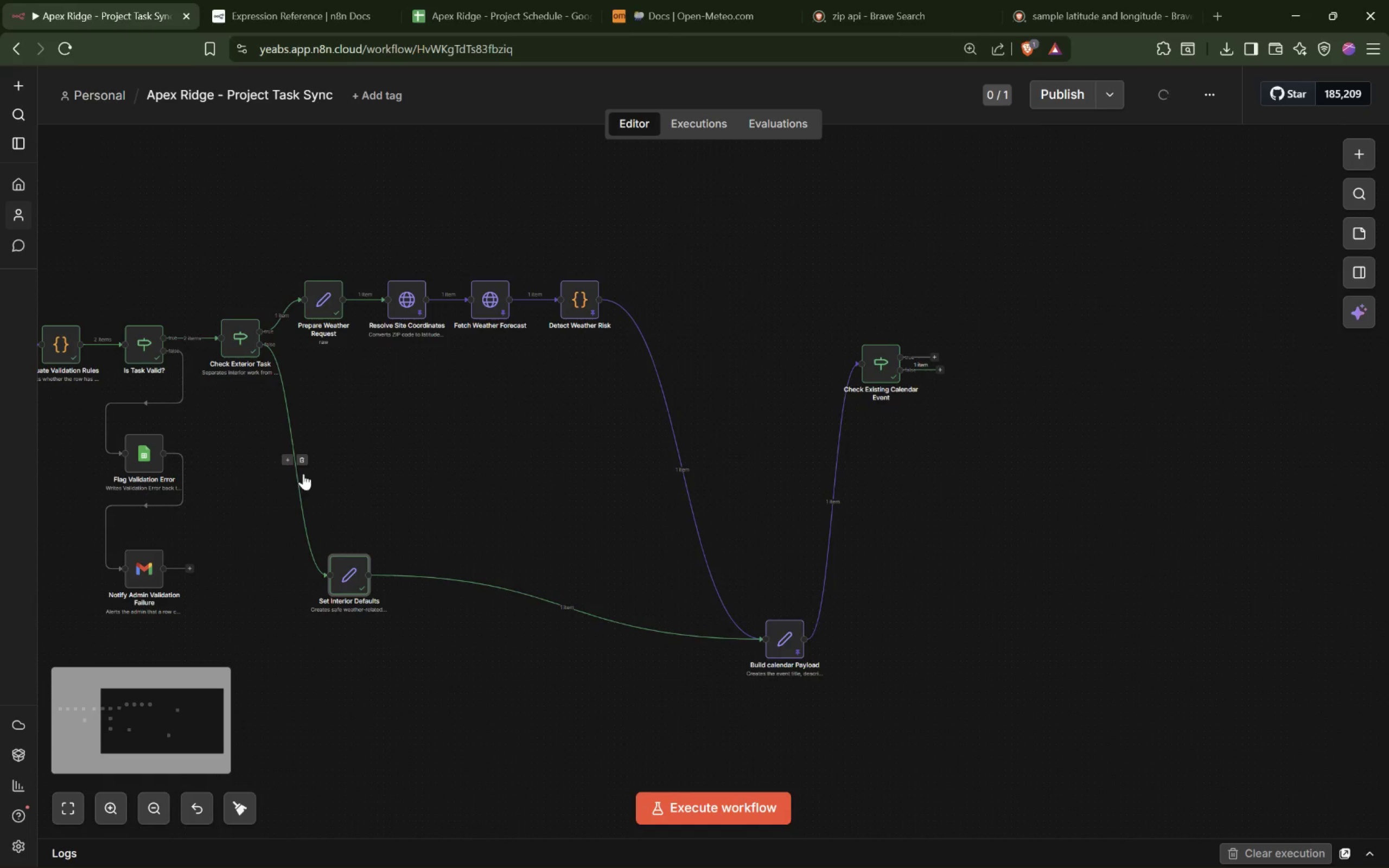 
hold_key(key=ShiftLeft, duration=1.56)
 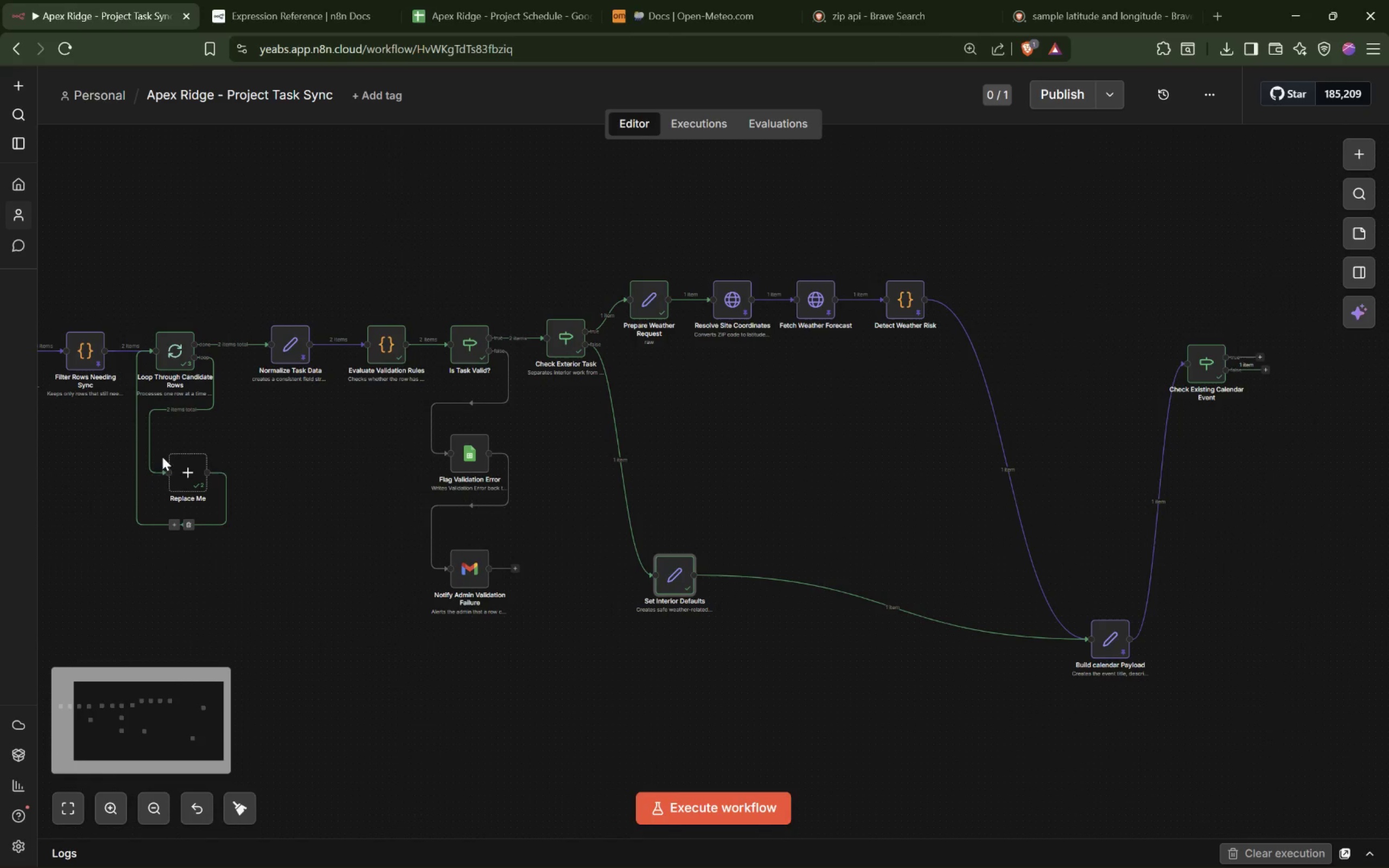 
scroll: coordinate [306, 477], scroll_direction: up, amount: 13.0
 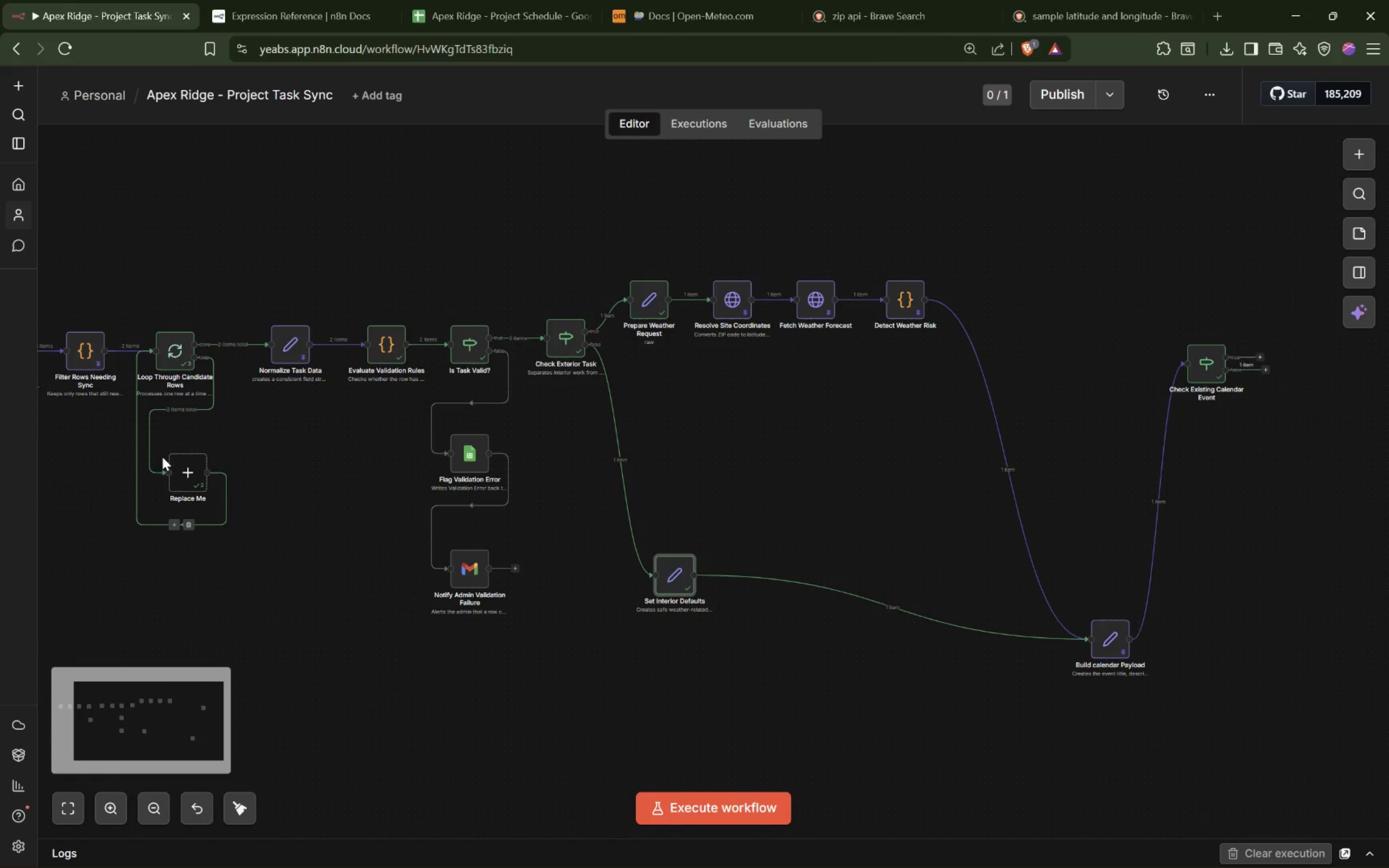 
mouse_move([162, 471])
 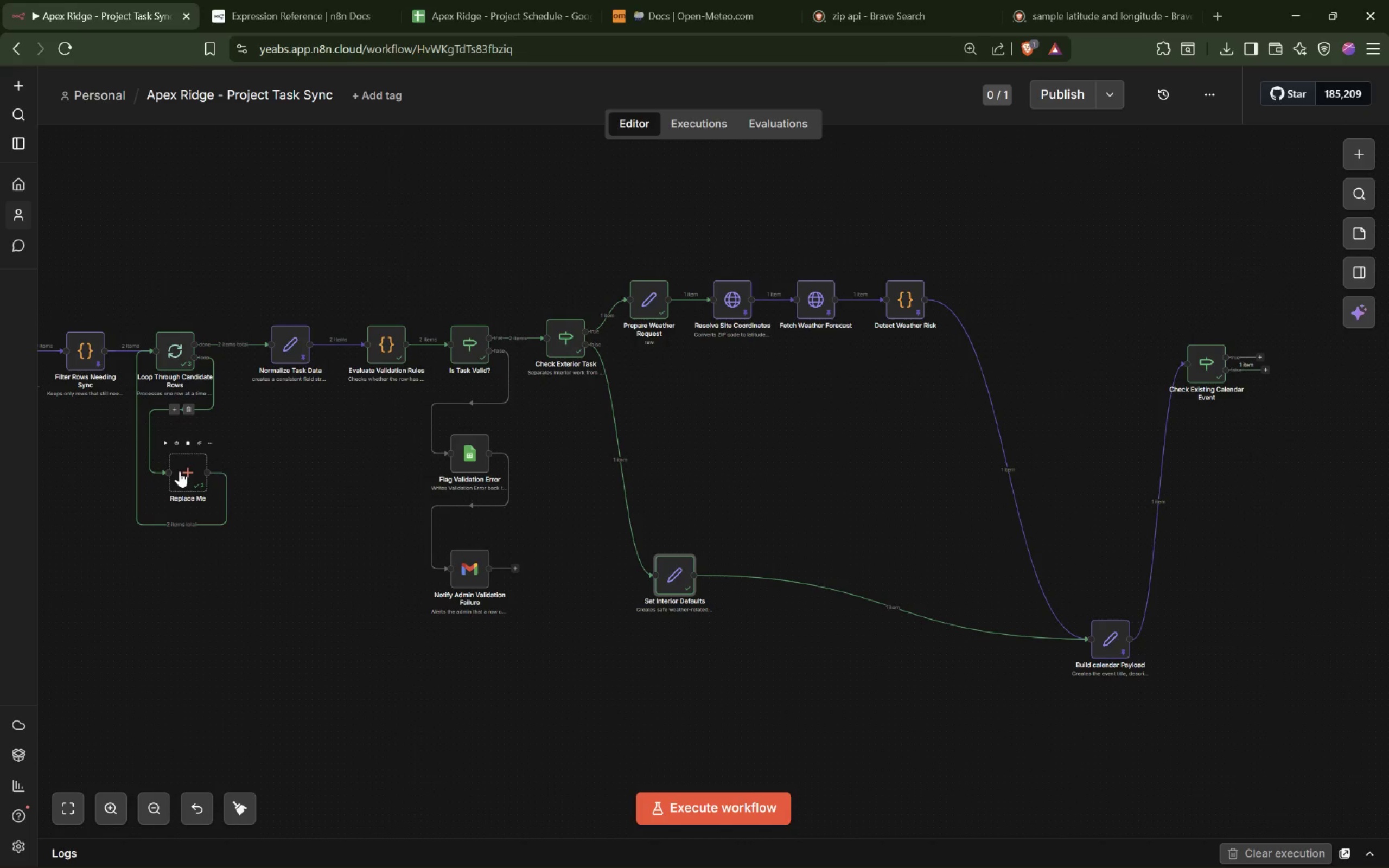 
left_click([183, 471])
 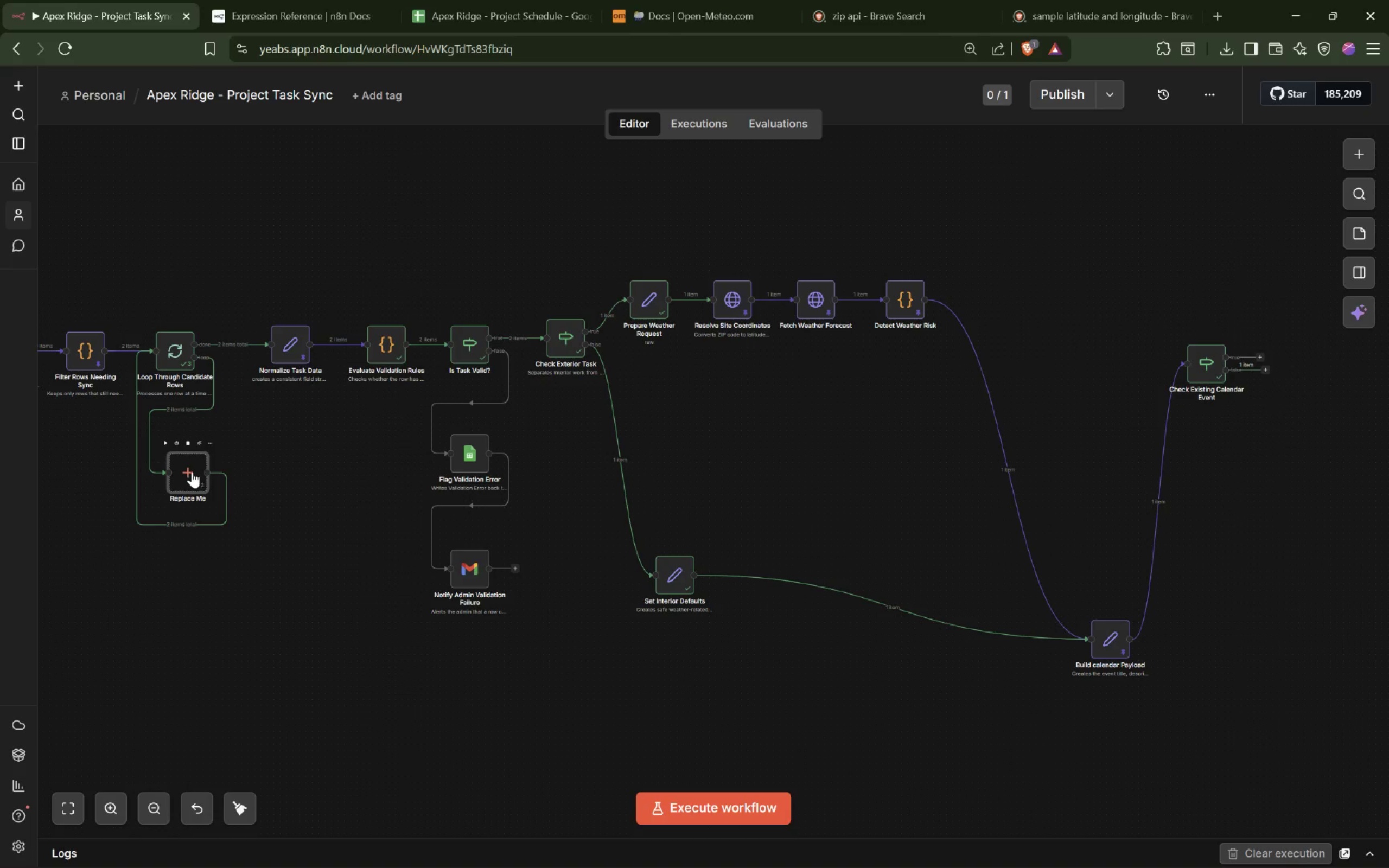 
left_click([191, 471])
 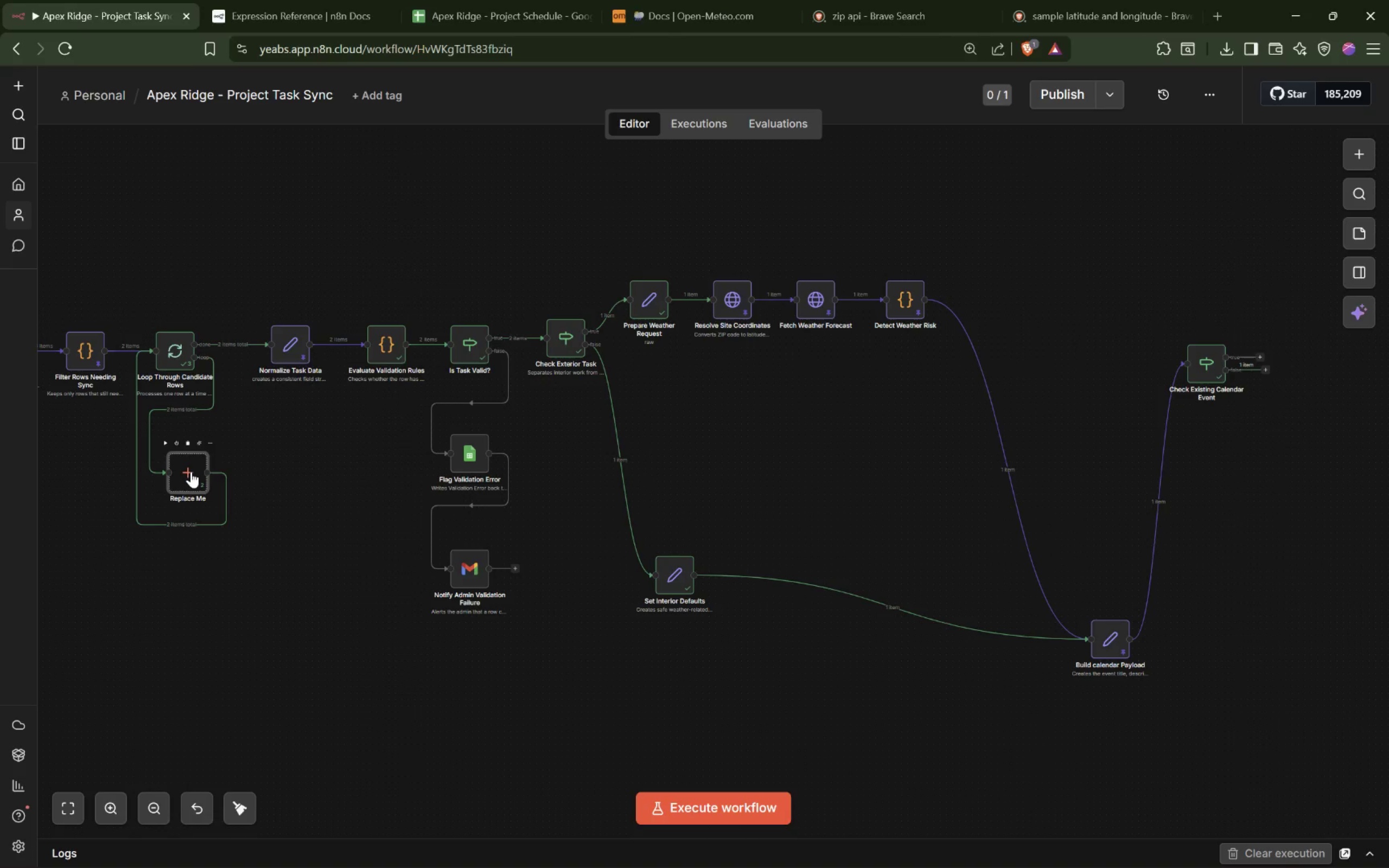 
double_click([191, 471])
 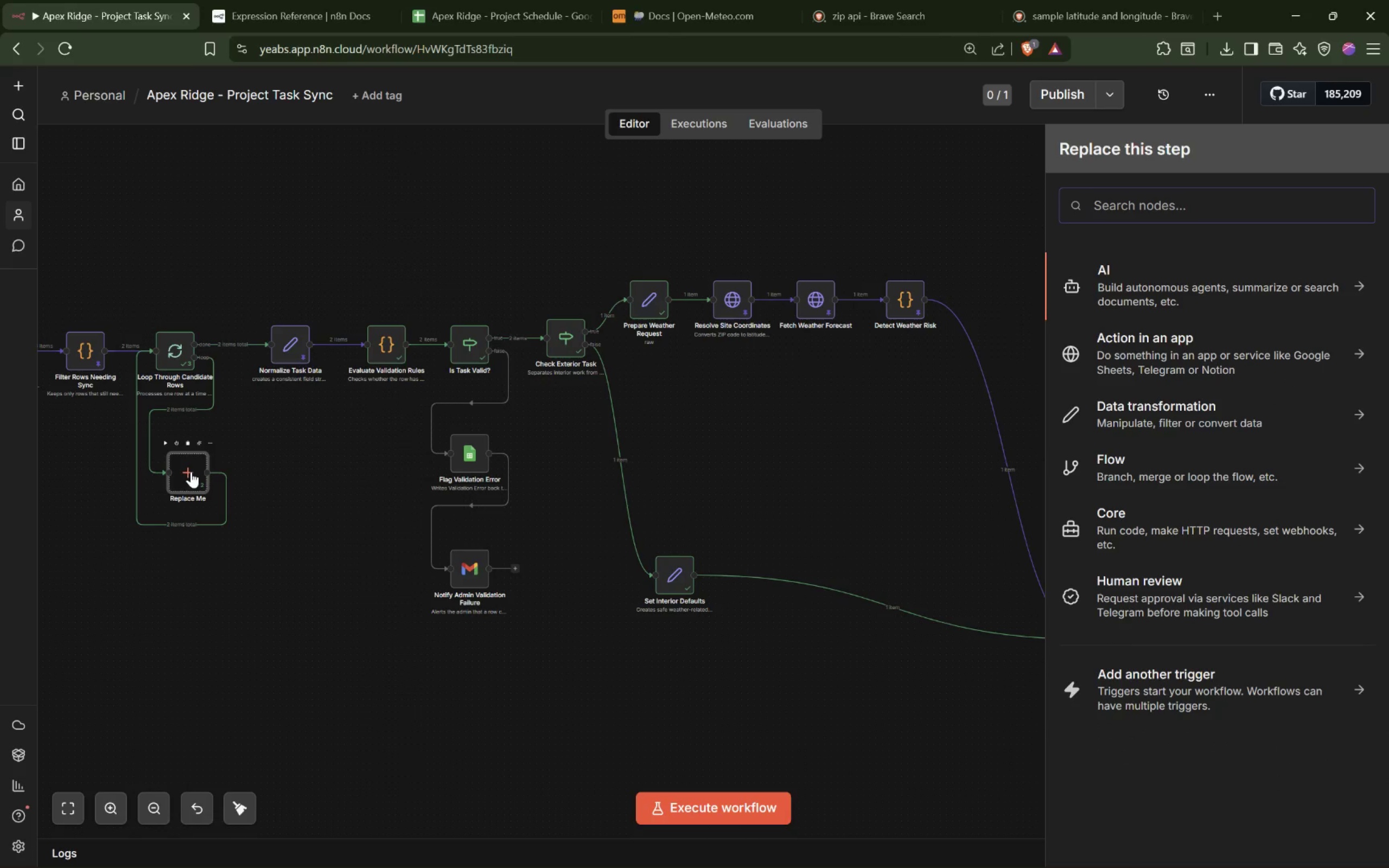 
left_click([191, 471])
 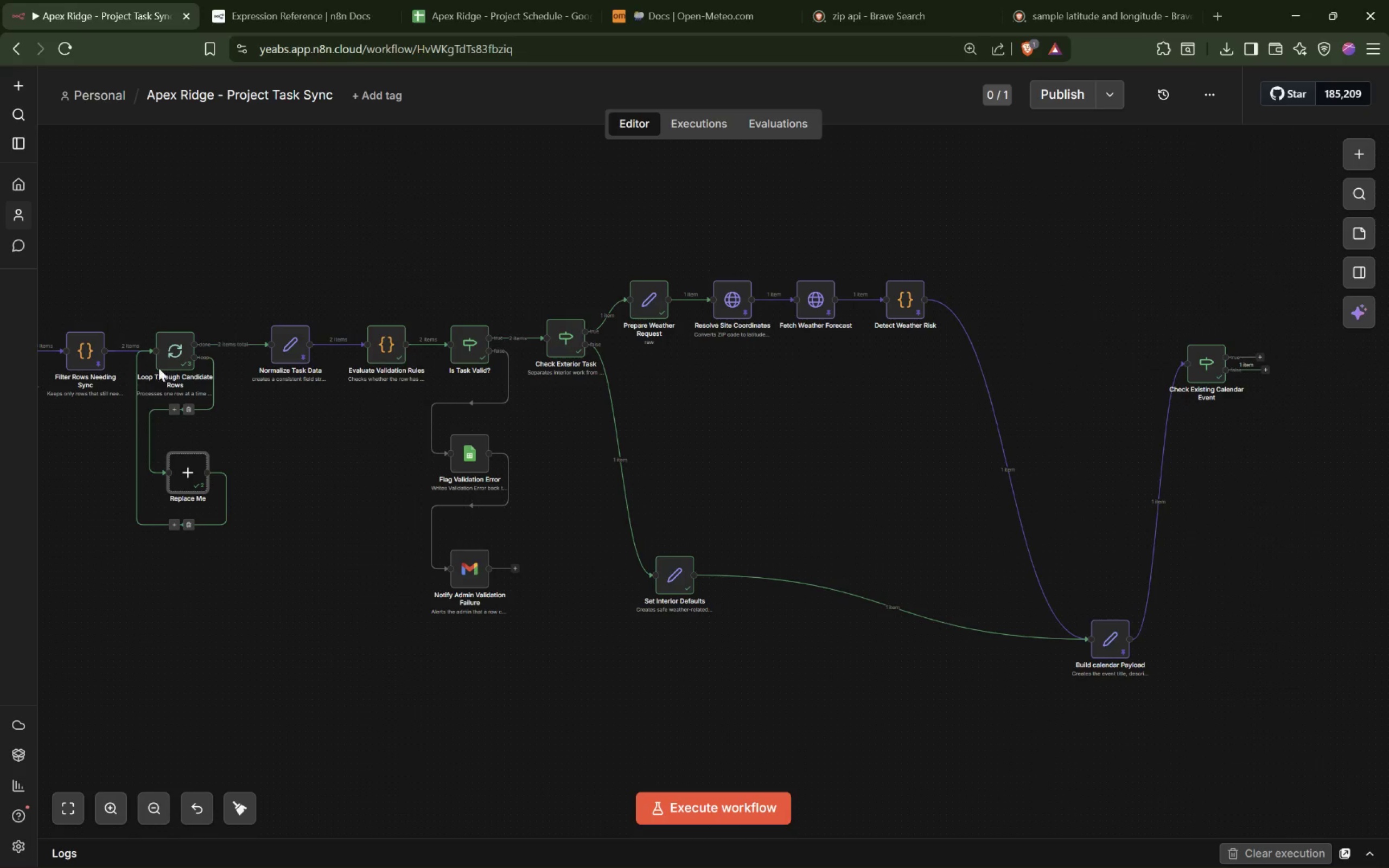 
wait(10.17)
 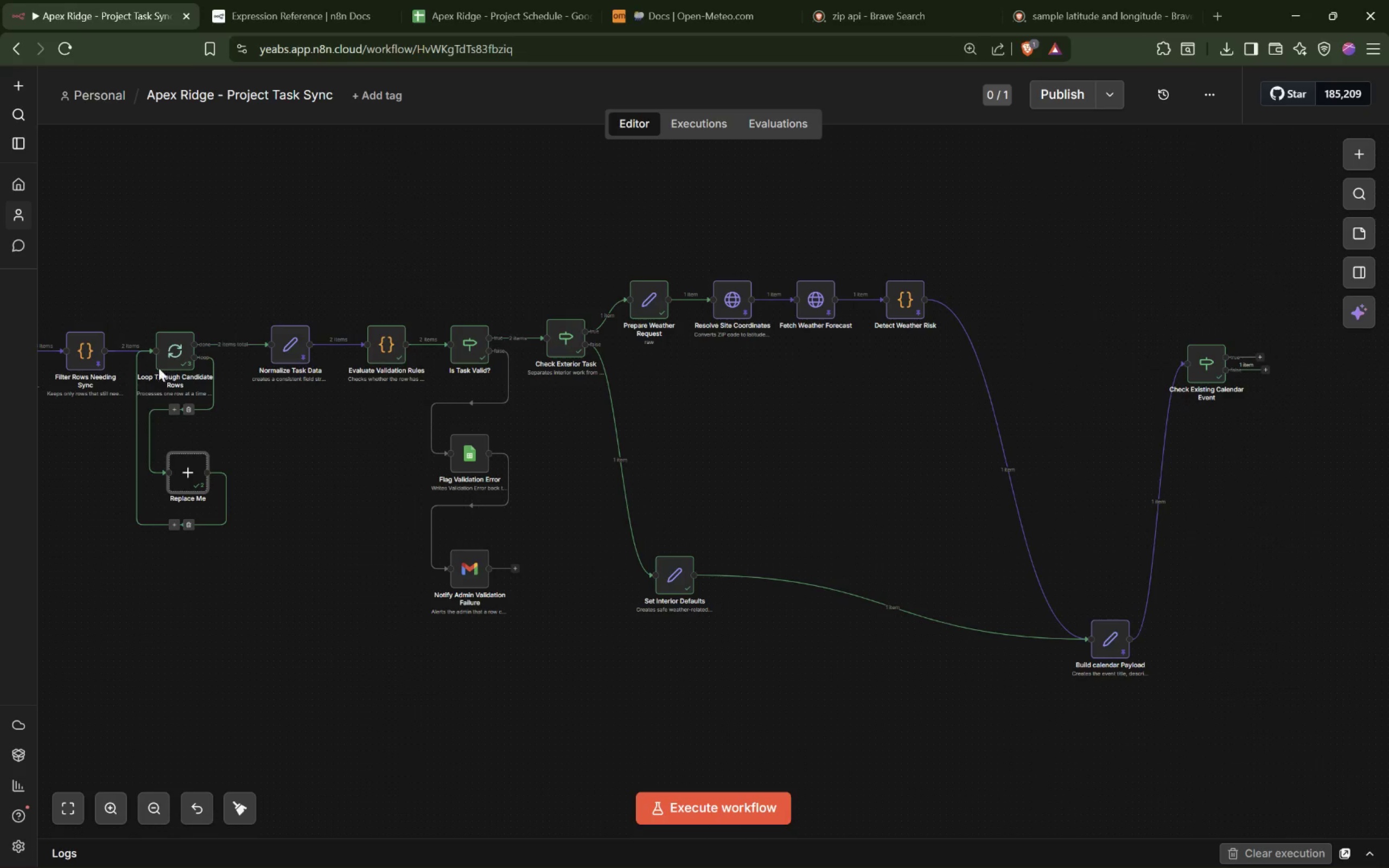 
left_click_drag(start_coordinate=[209, 473], to_coordinate=[1085, 644])
 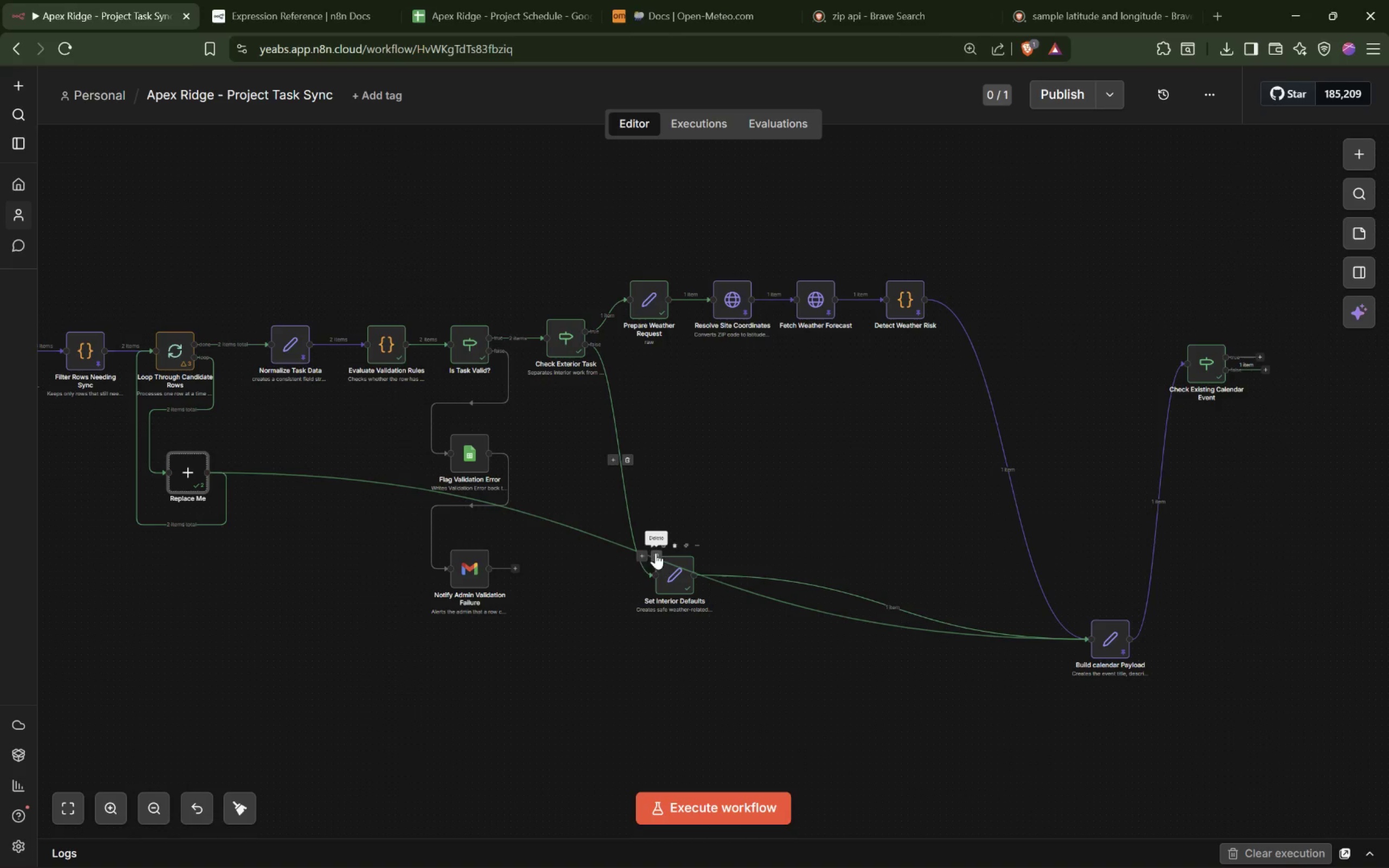 
left_click_drag(start_coordinate=[1100, 641], to_coordinate=[1103, 794])
 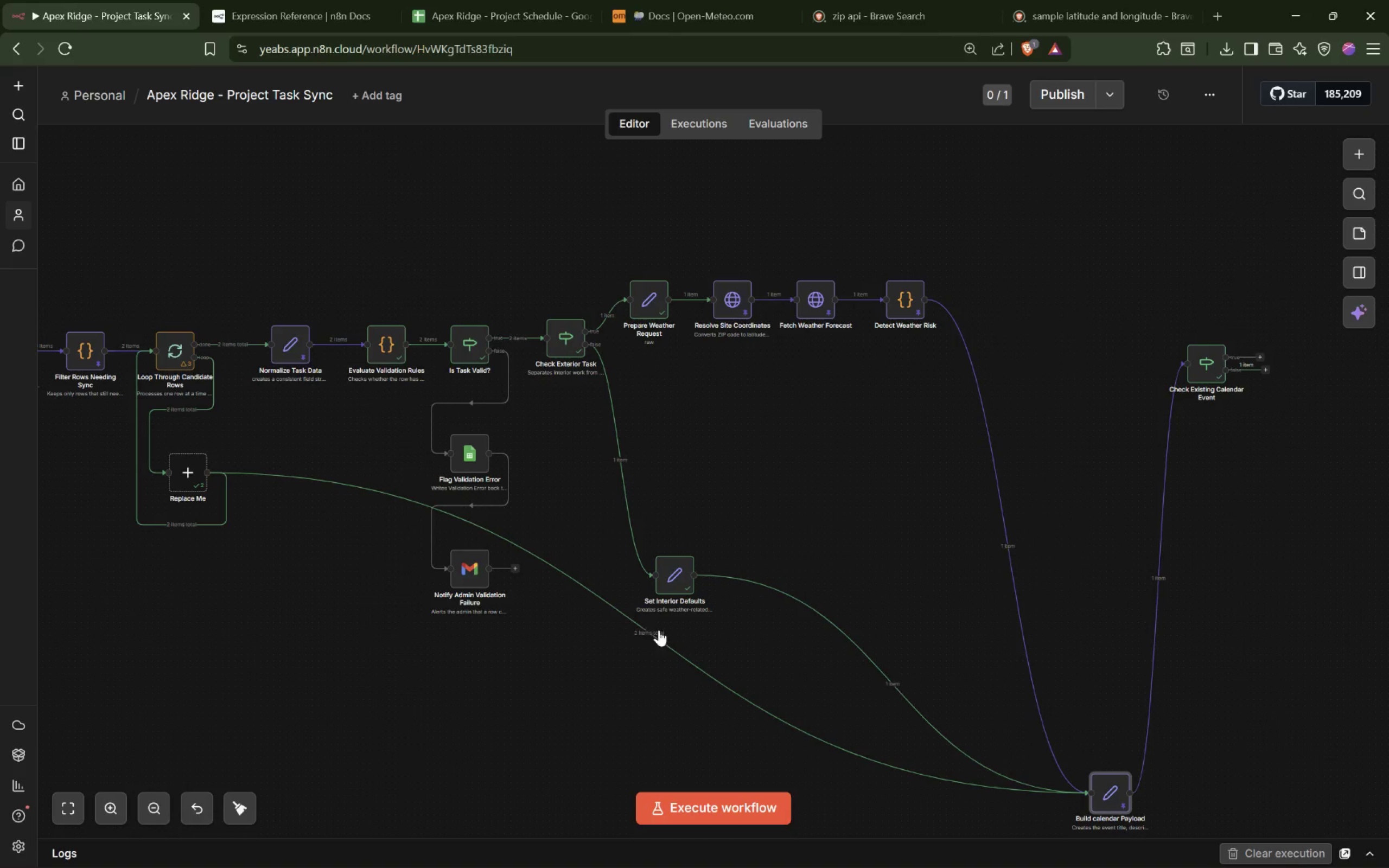 
left_click([654, 633])
 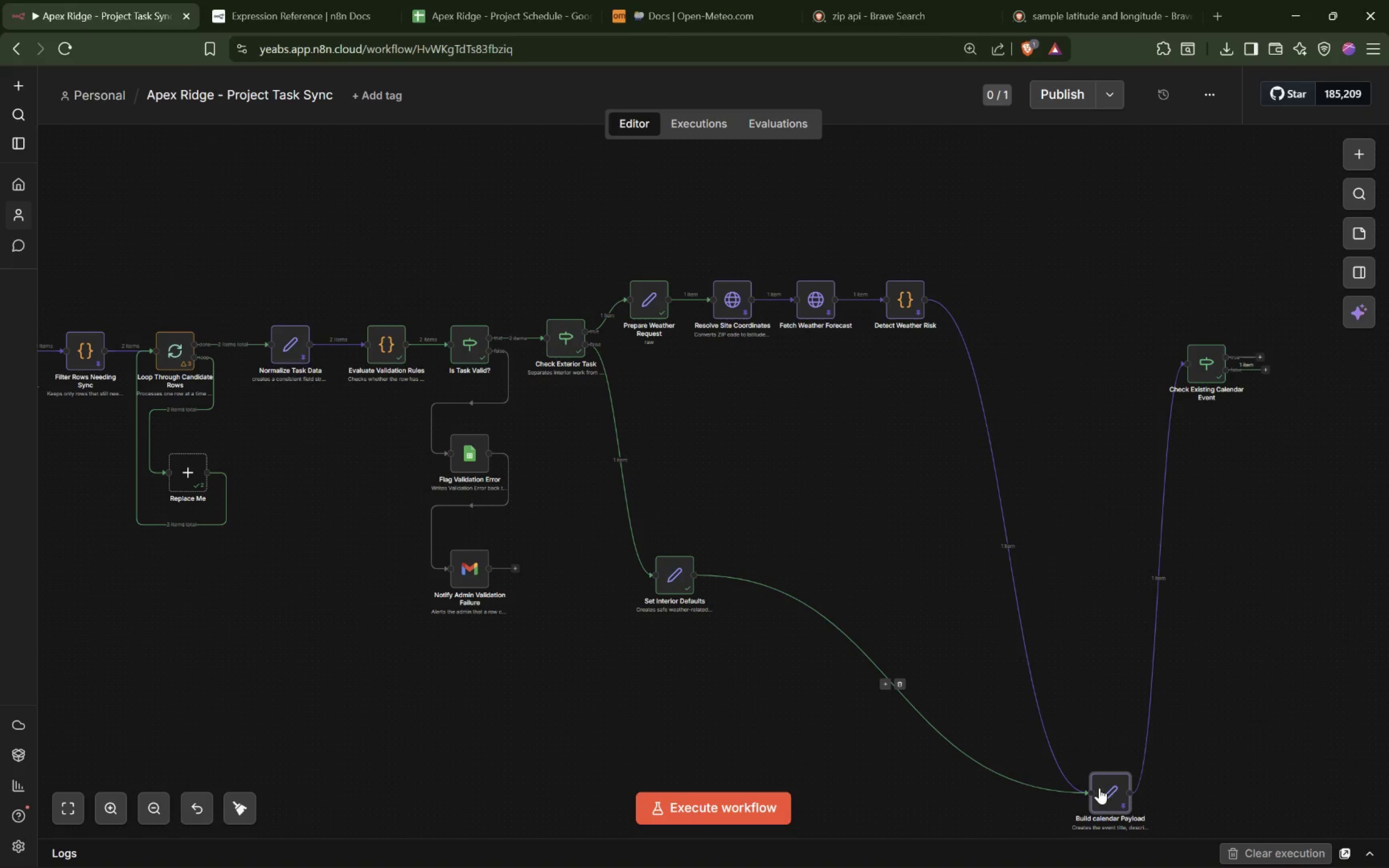 
left_click_drag(start_coordinate=[1121, 783], to_coordinate=[1098, 441])
 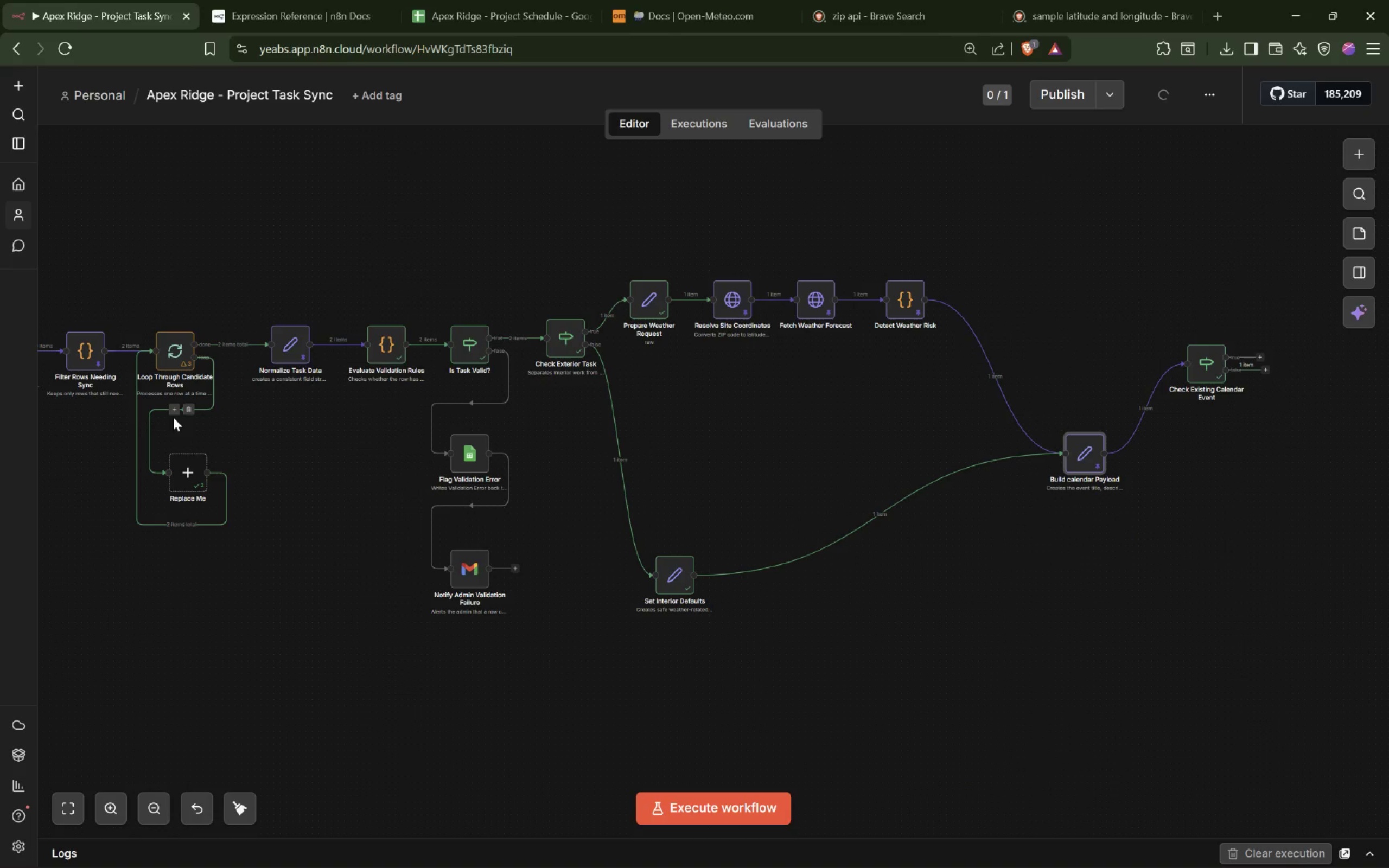 
left_click([187, 410])
 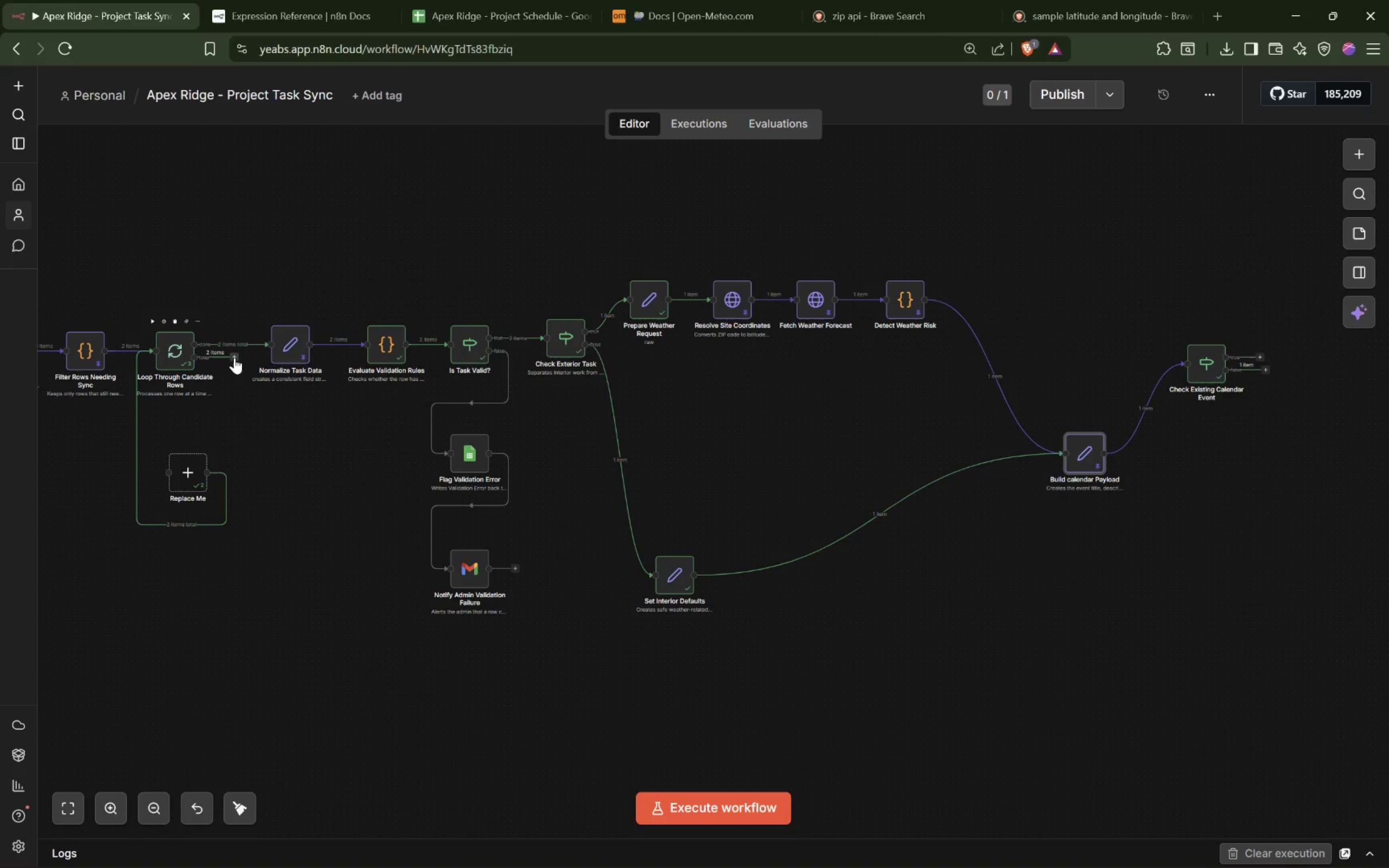 
left_click_drag(start_coordinate=[234, 358], to_coordinate=[1067, 460])
 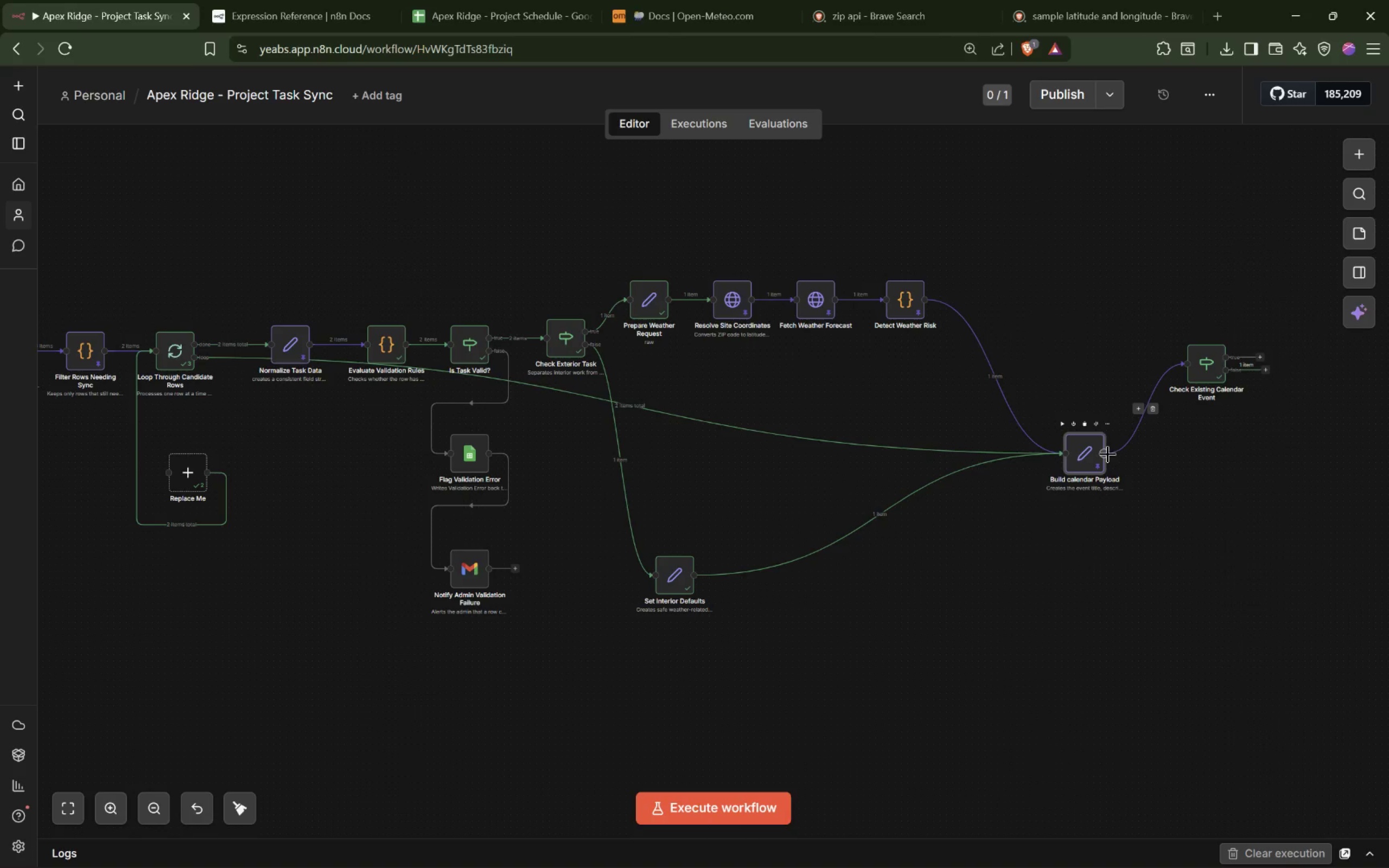 
left_click_drag(start_coordinate=[1107, 452], to_coordinate=[154, 223])
 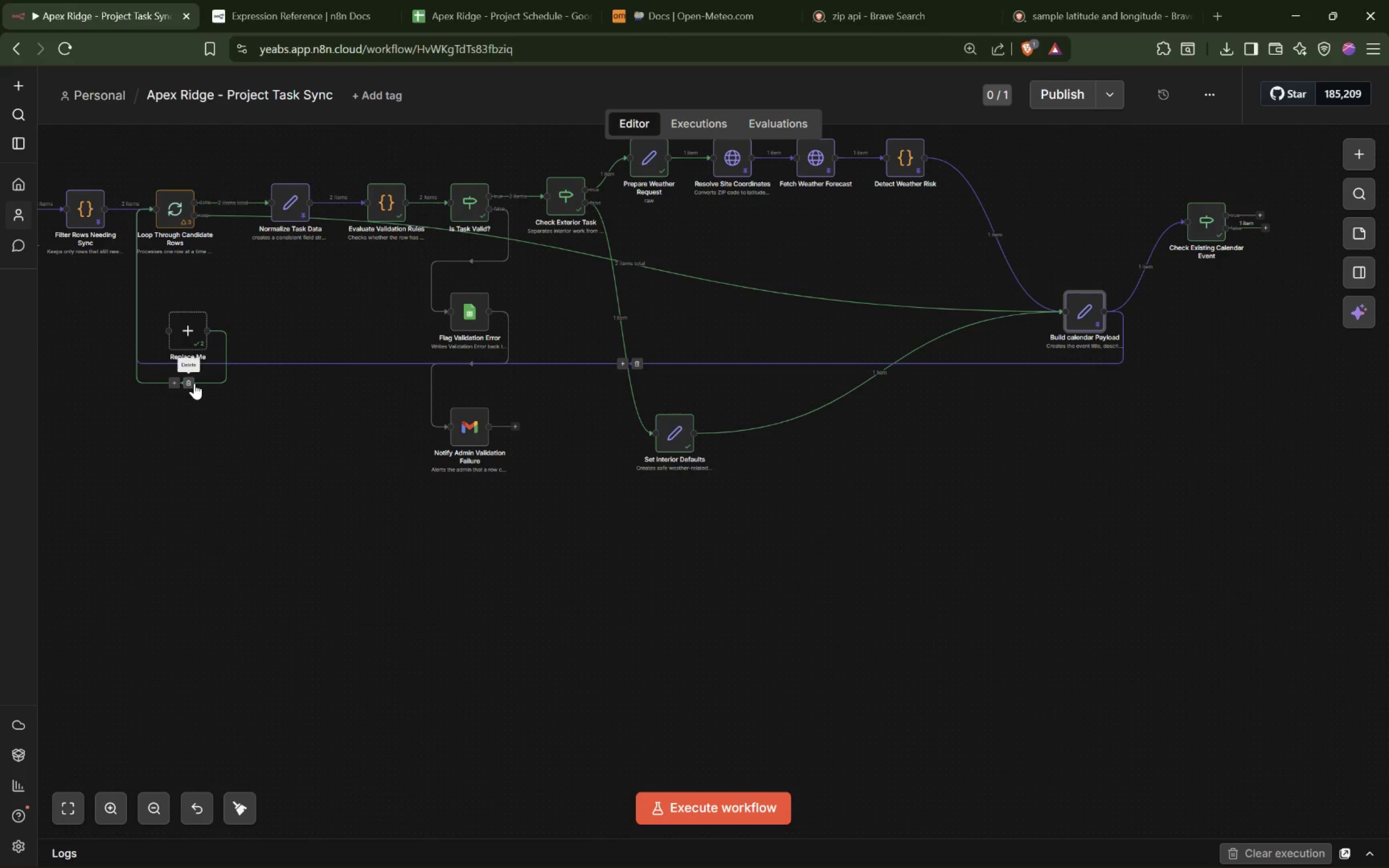 
left_click([193, 382])
 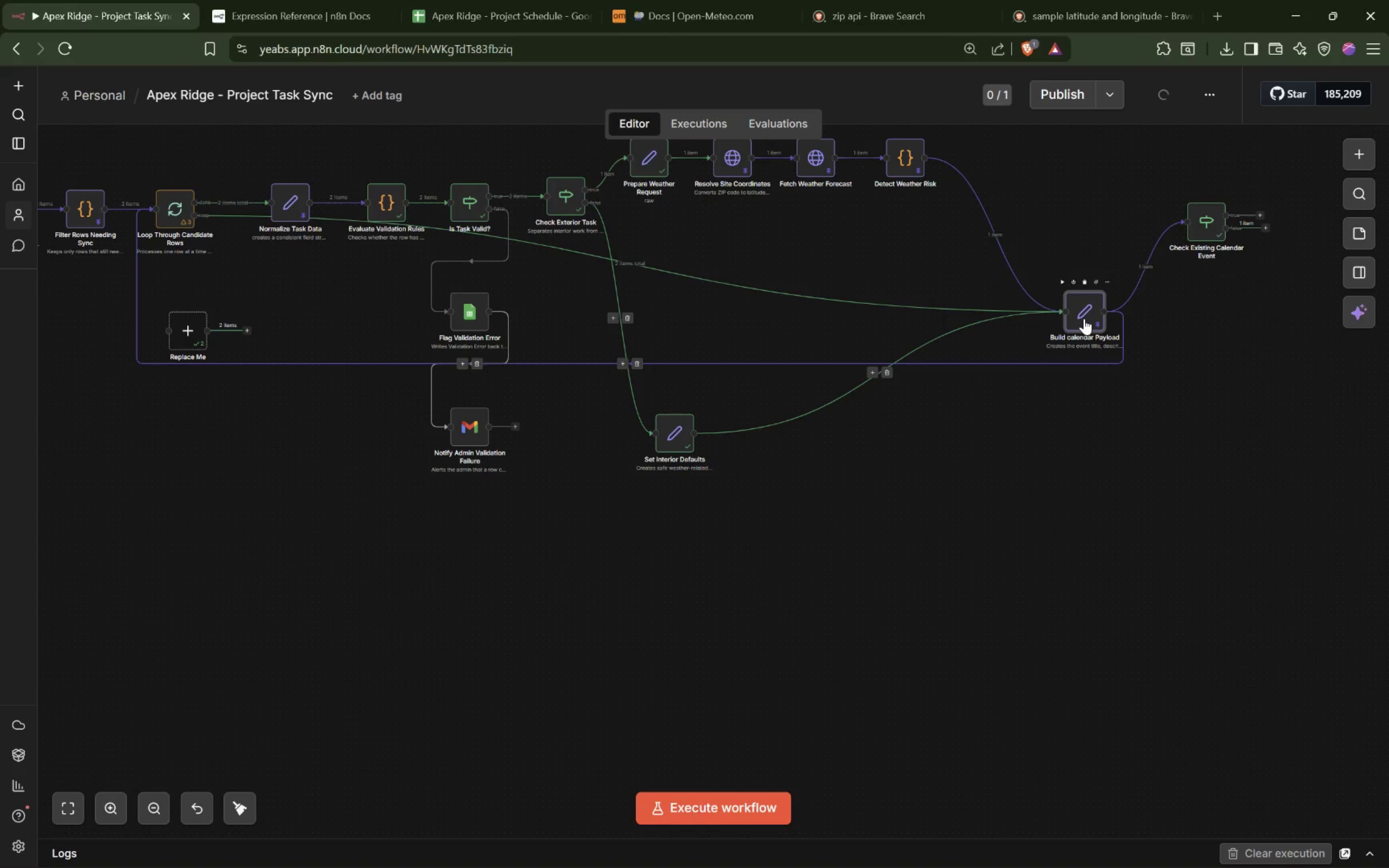 
scroll: coordinate [391, 478], scroll_direction: up, amount: 3.0
 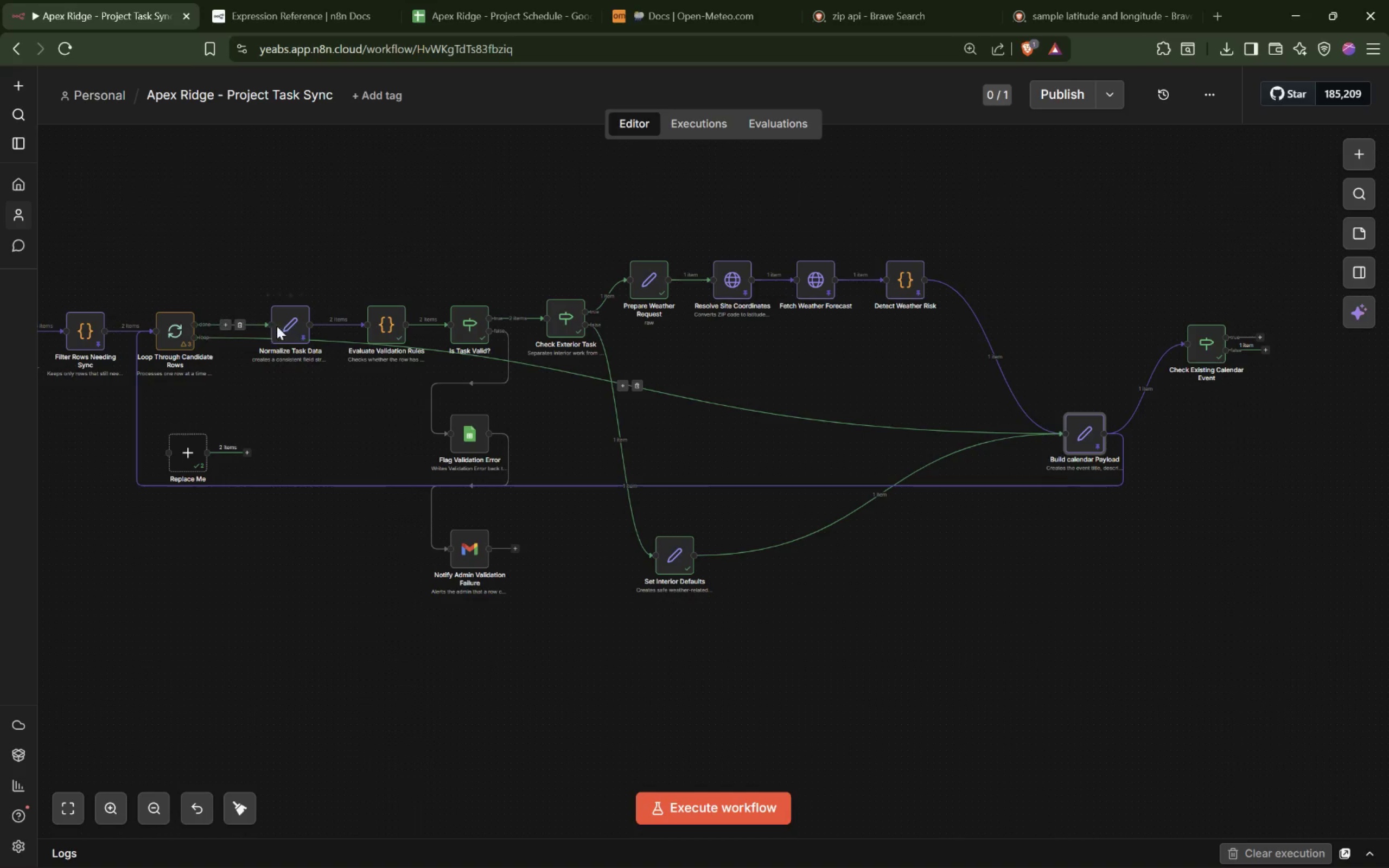 
wait(12.09)
 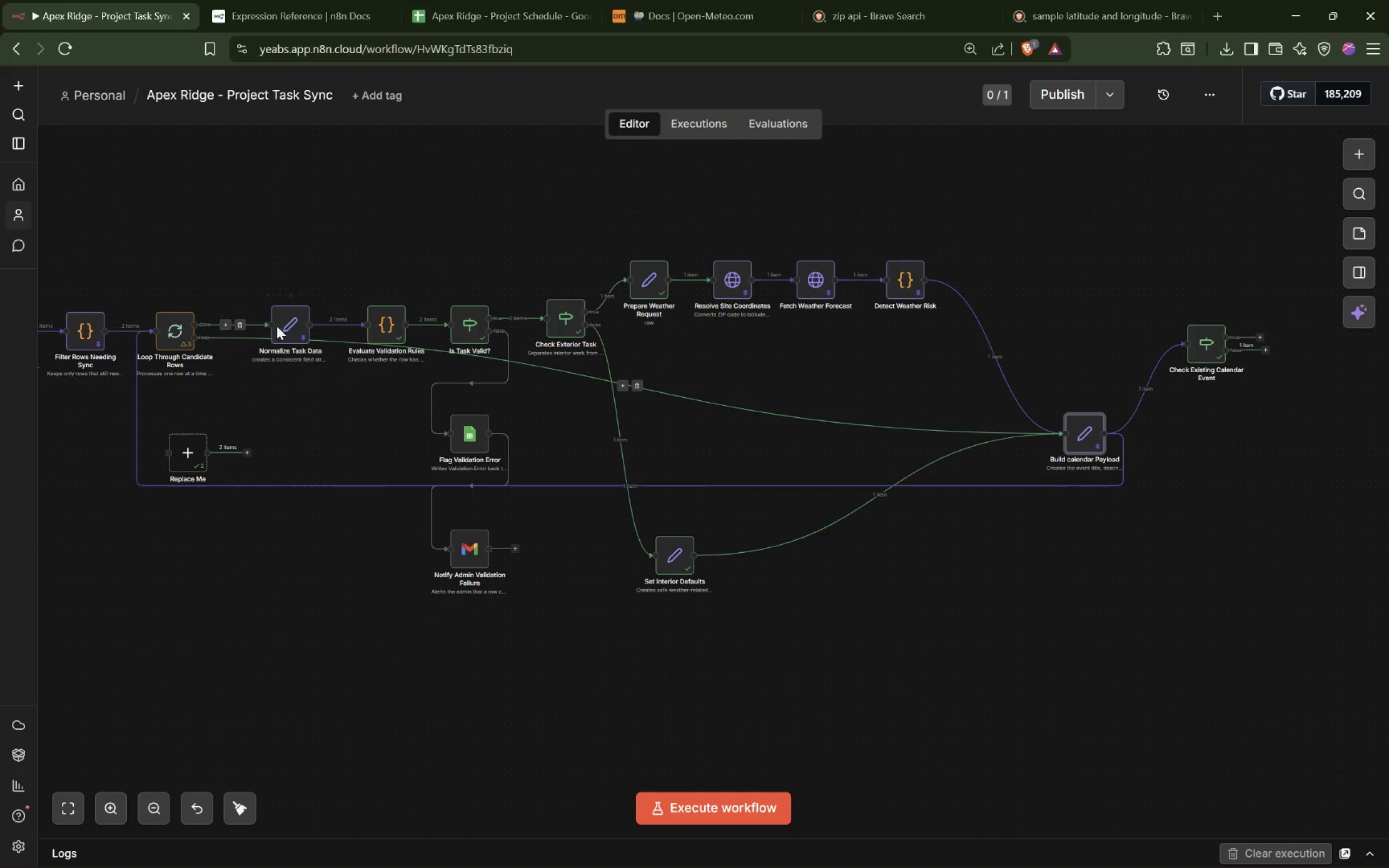 
left_click([716, 792])
 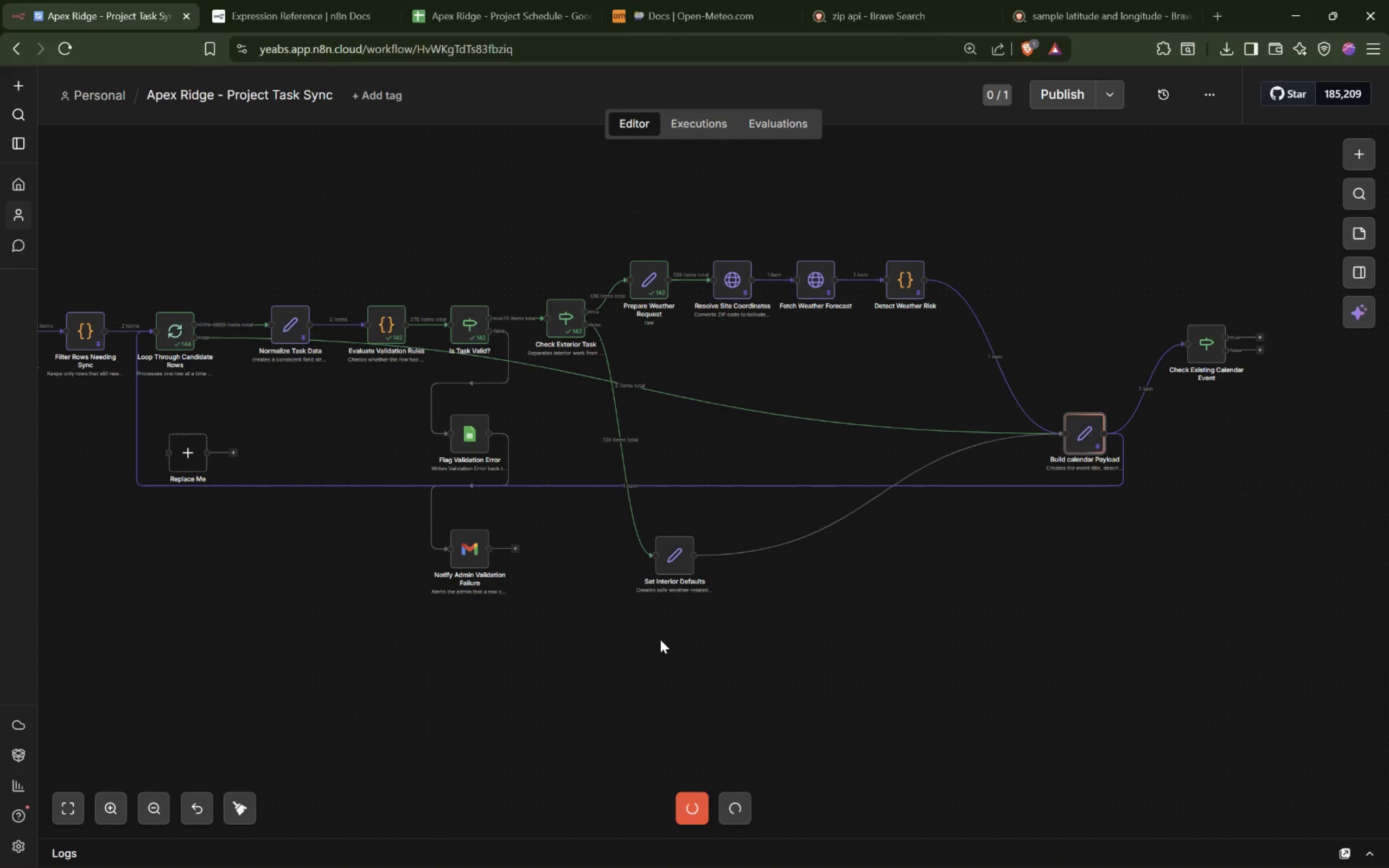 
wait(18.0)
 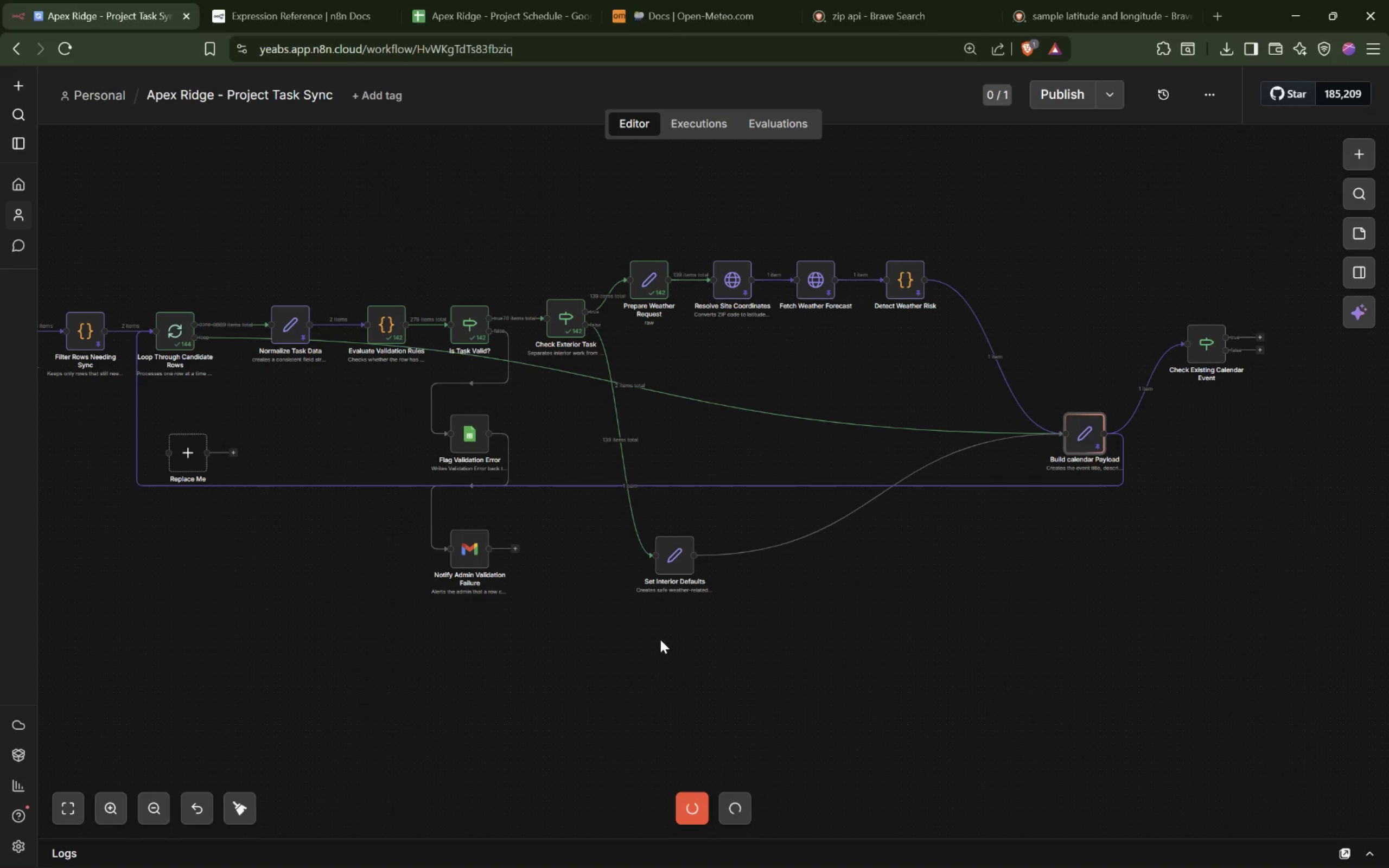 
left_click([241, 323])
 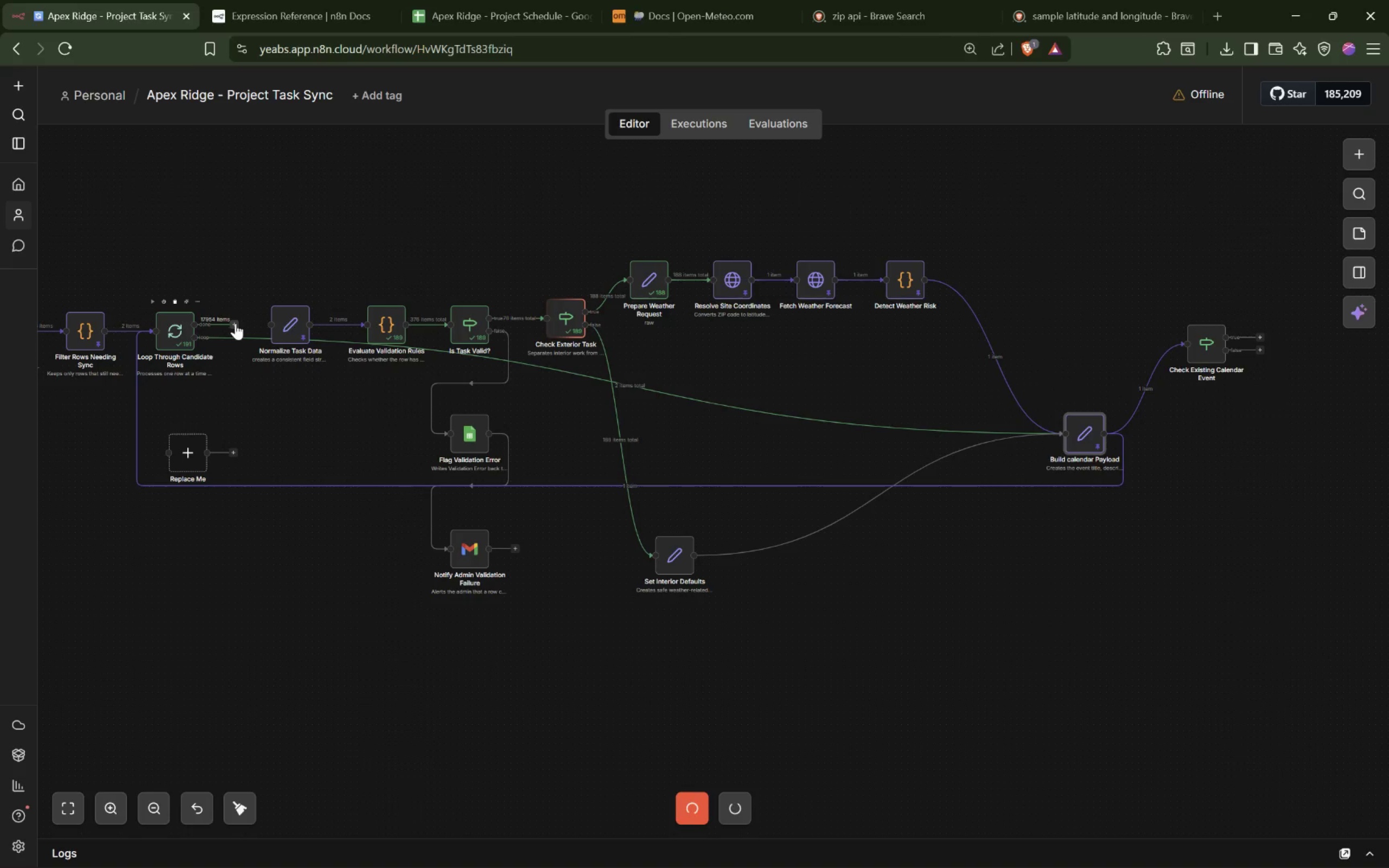 
left_click_drag(start_coordinate=[235, 323], to_coordinate=[1196, 342])
 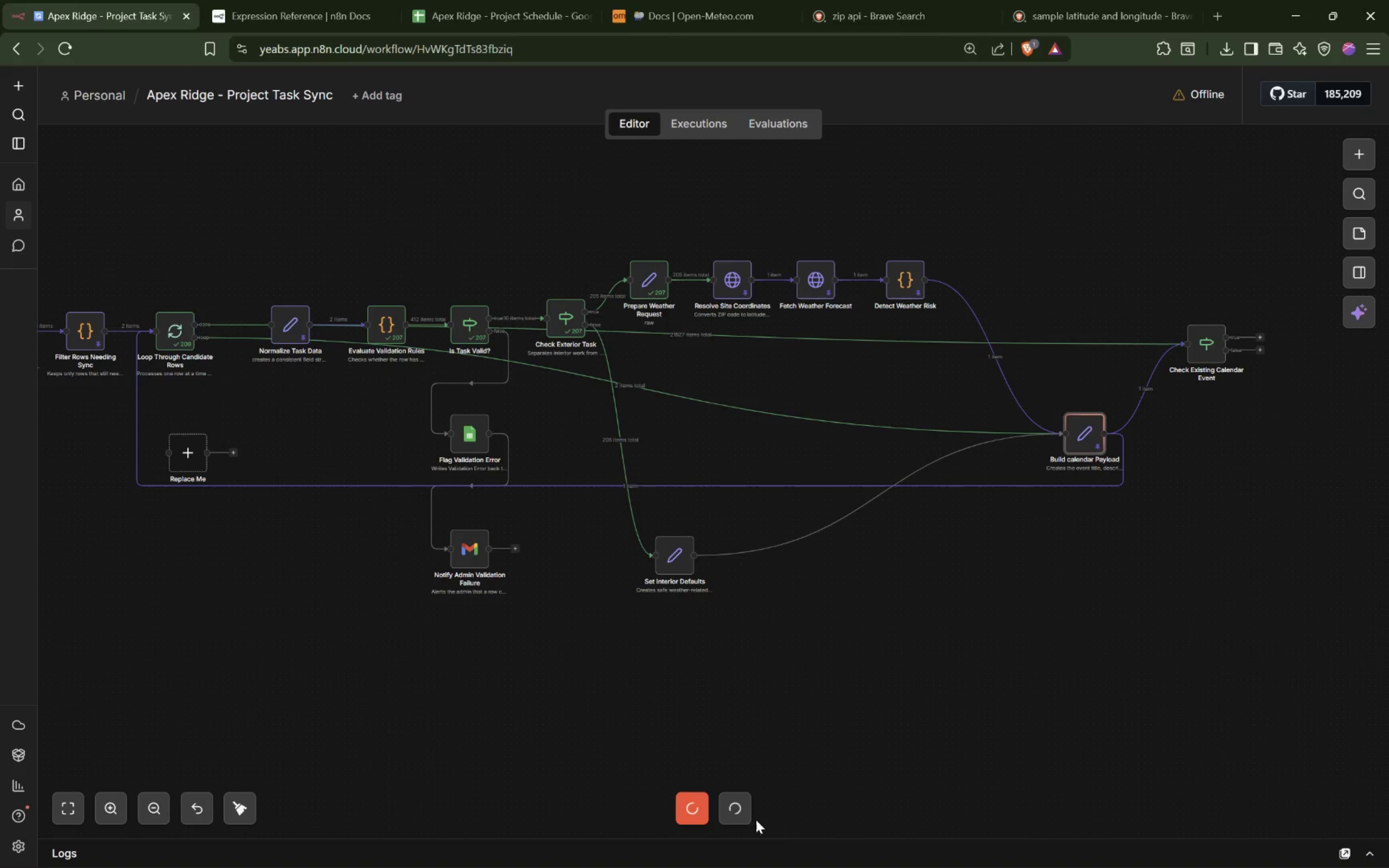 
left_click([732, 813])
 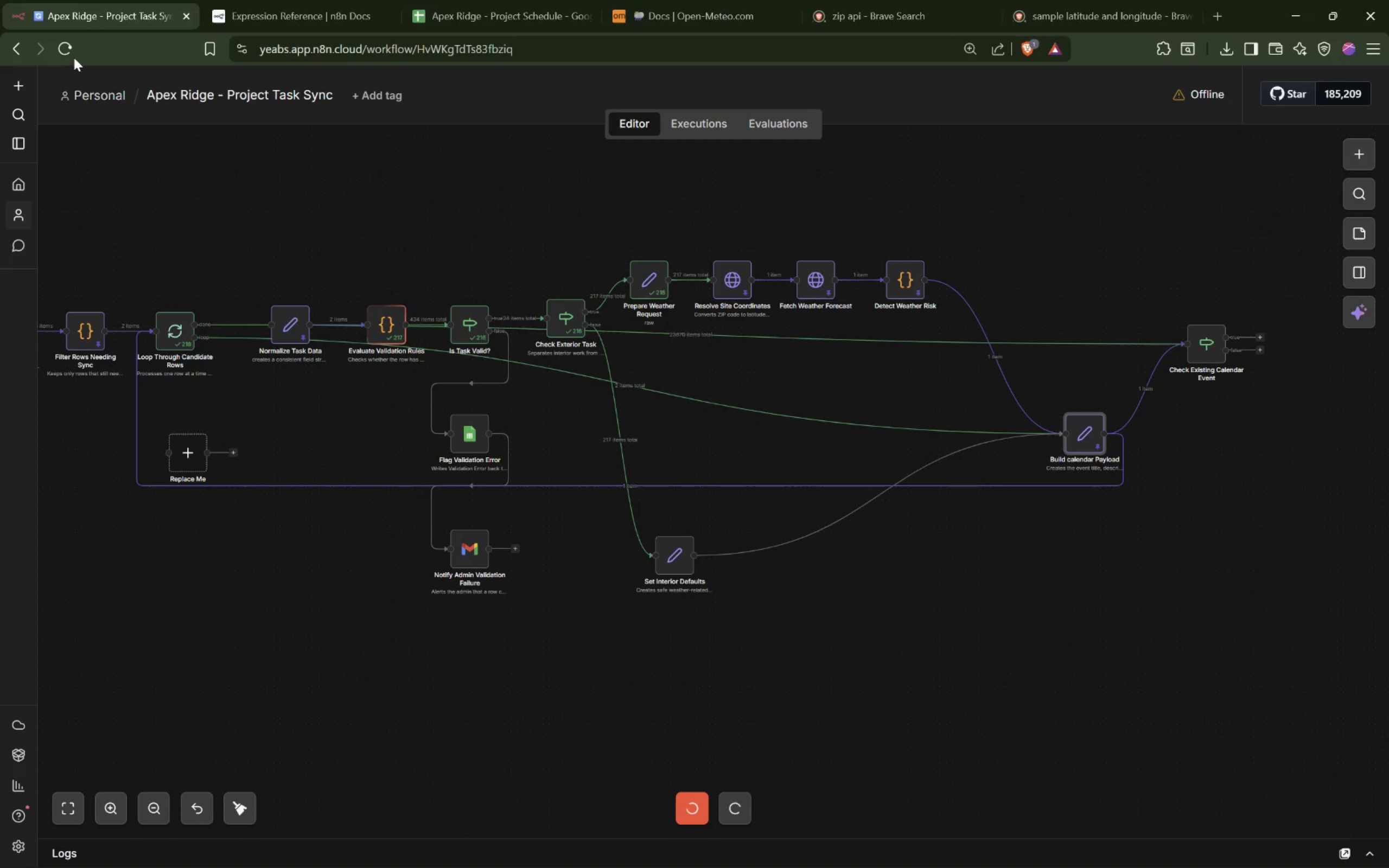 
left_click([66, 55])
 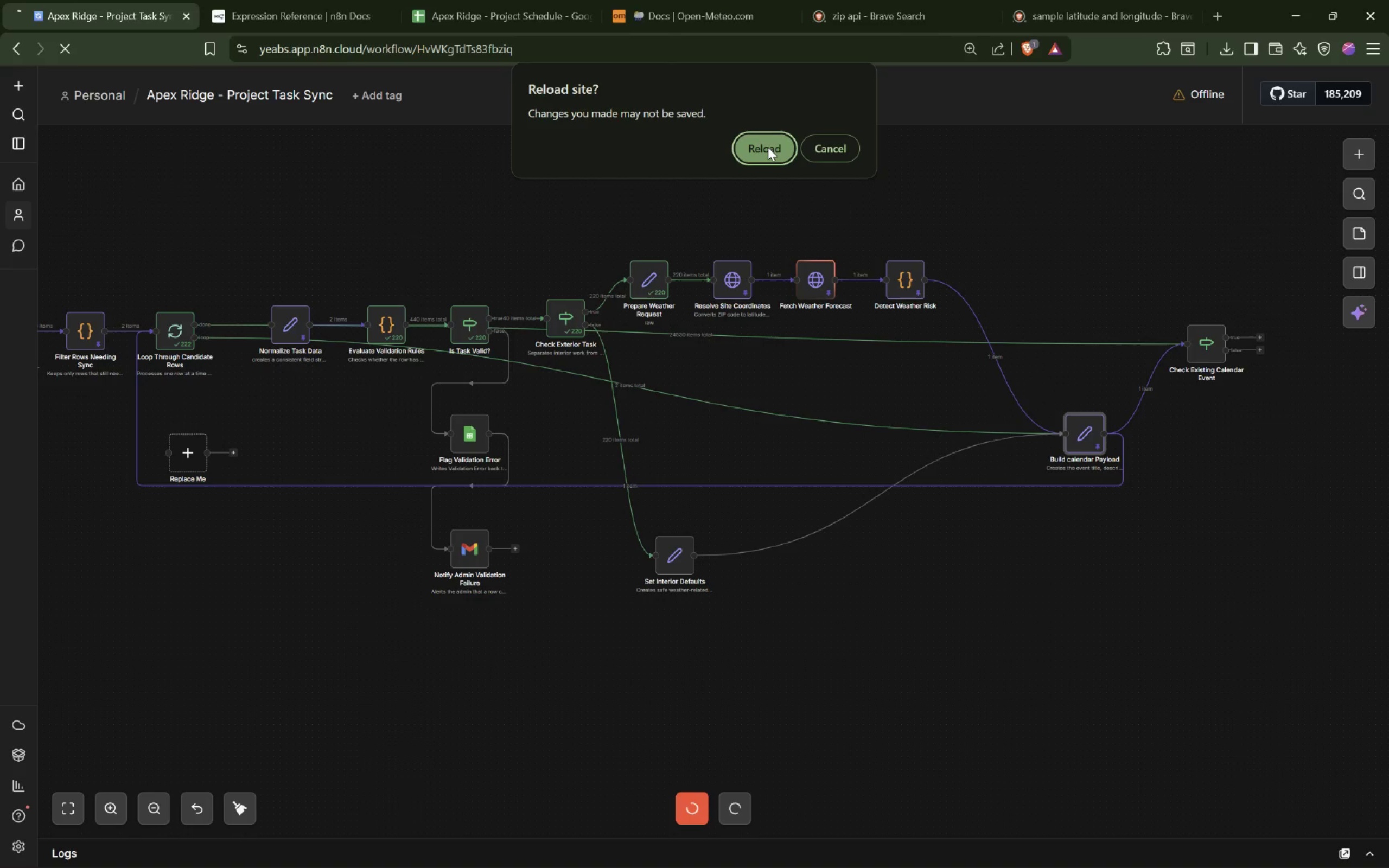 
left_click([768, 147])
 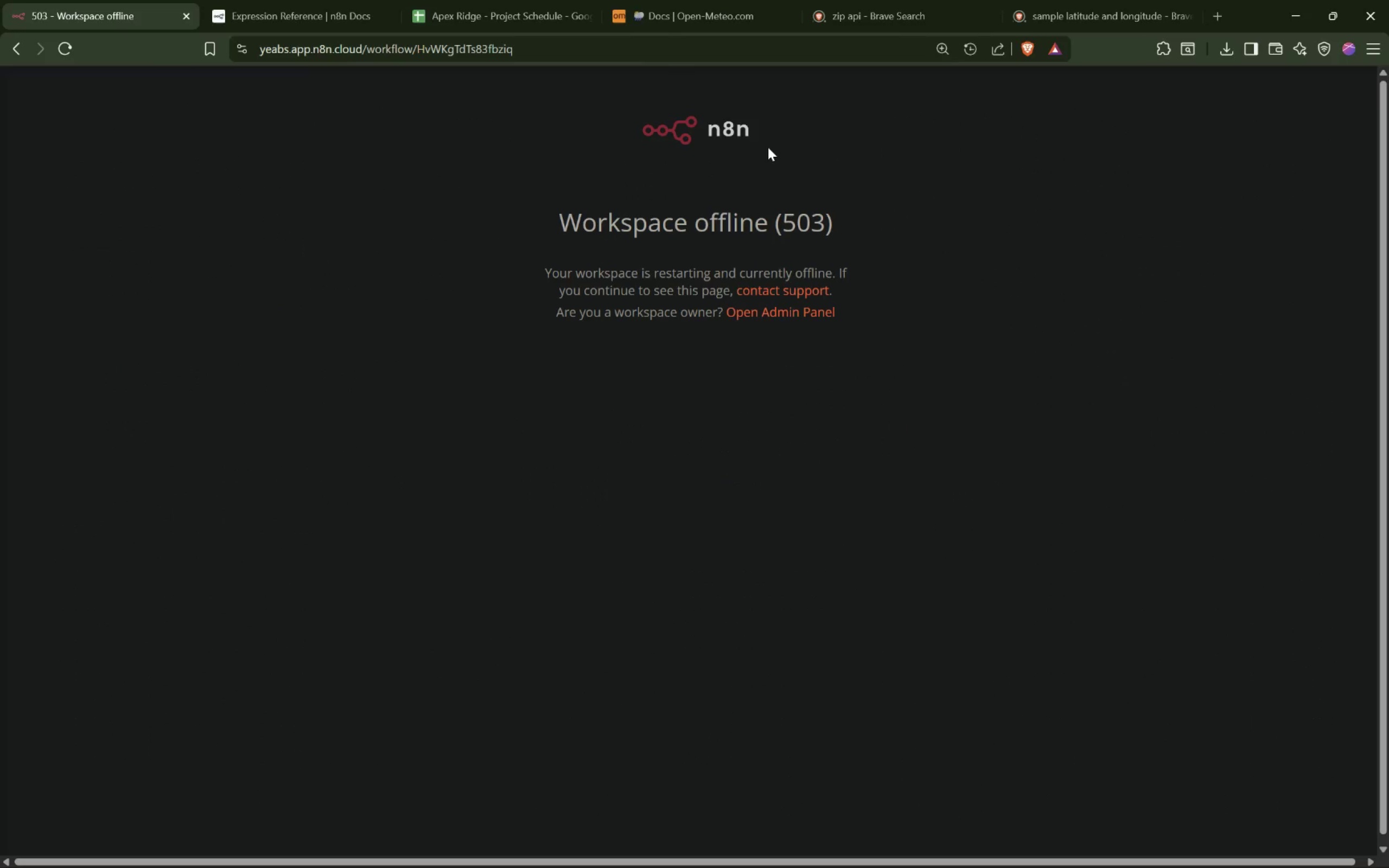 
wait(8.09)
 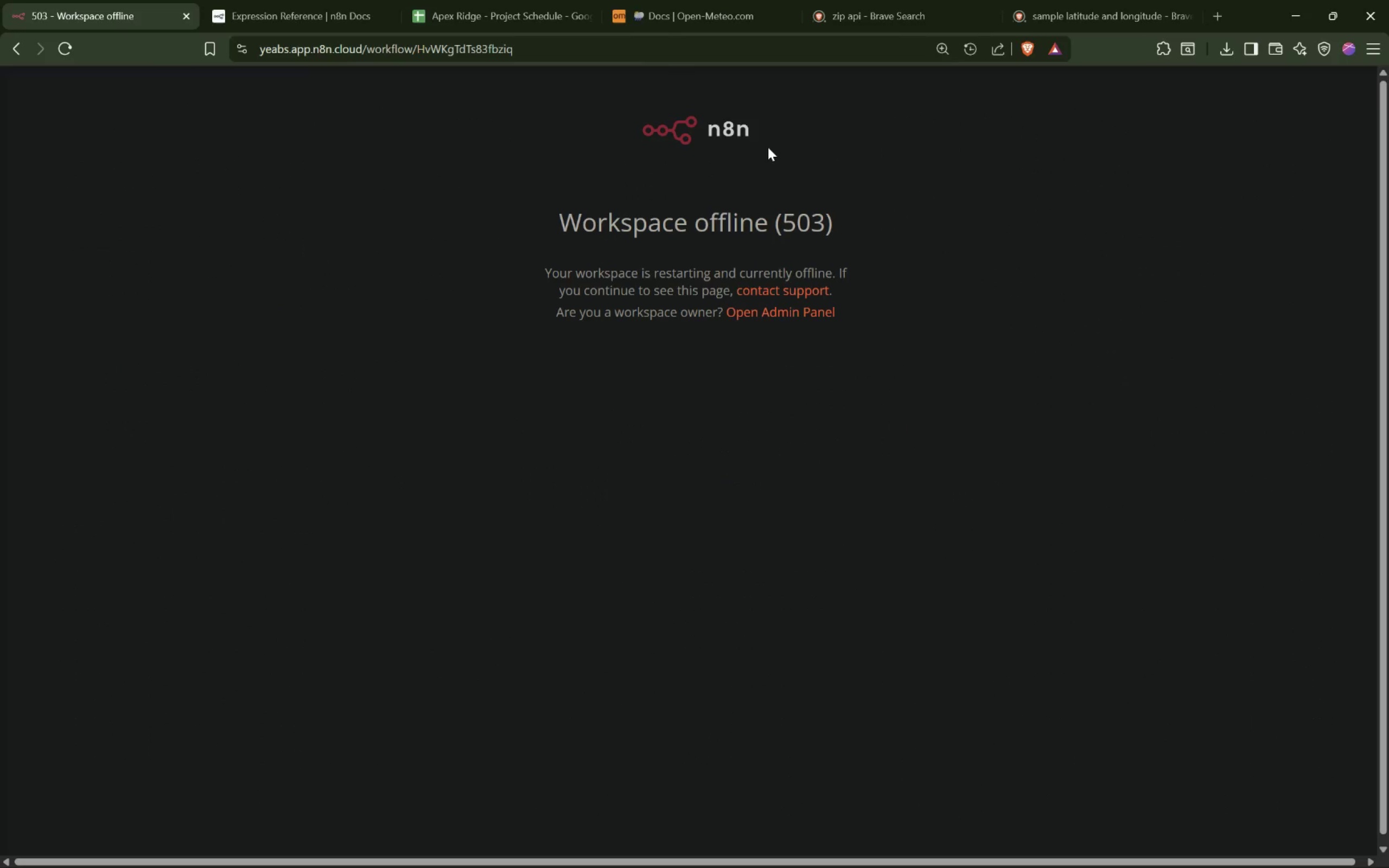 
left_click([797, 308])
 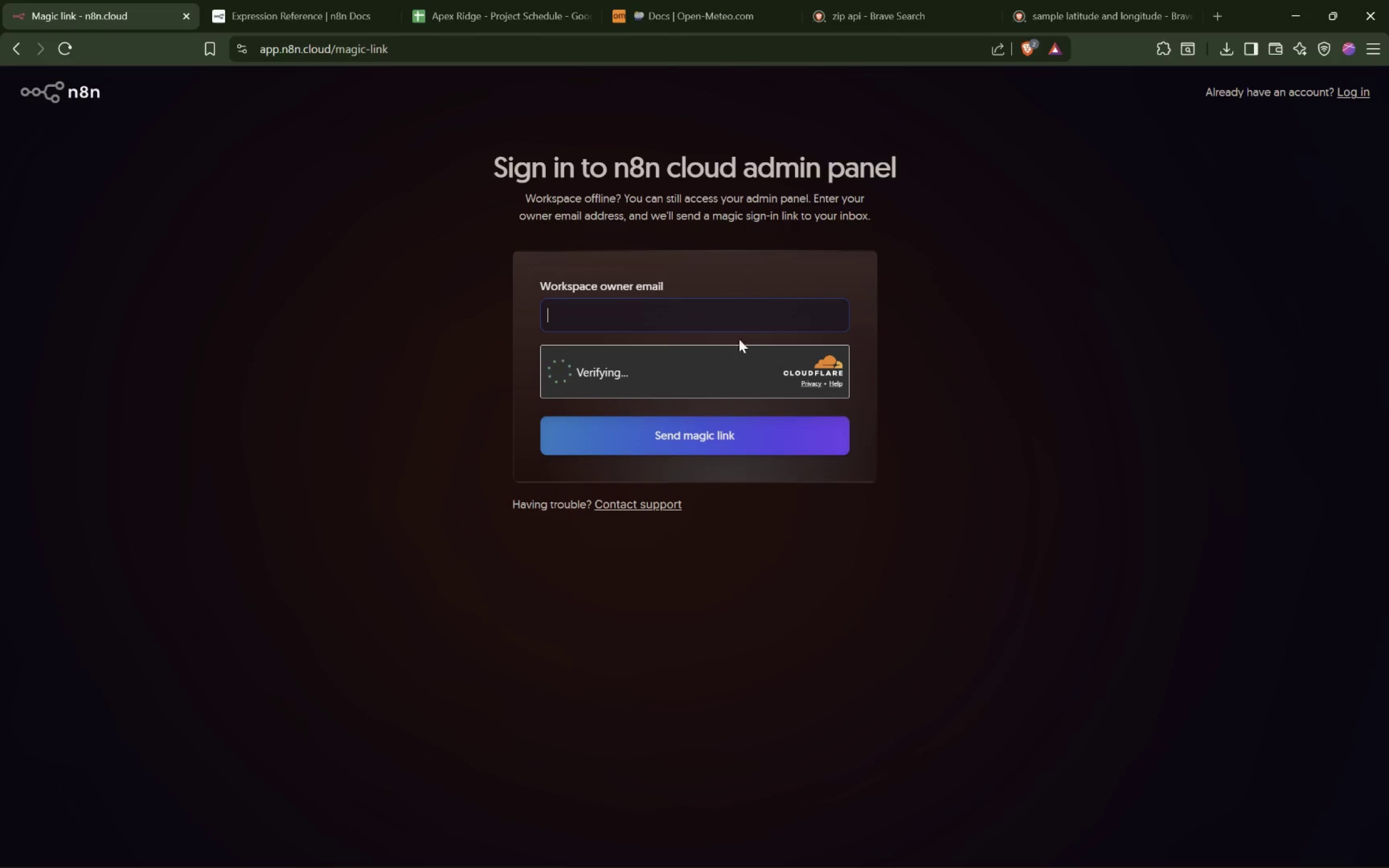 
left_click([639, 322])
 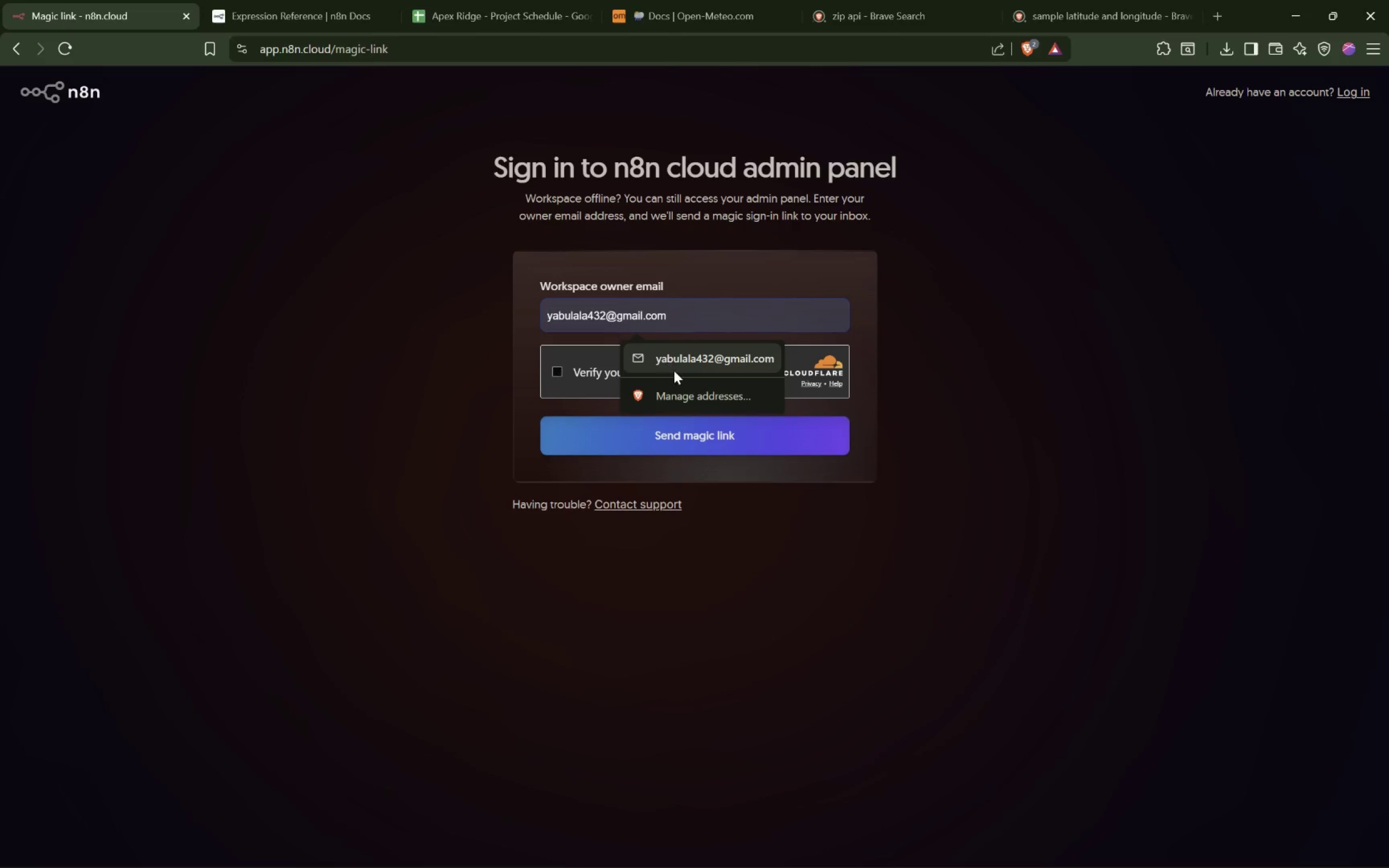 
left_click([673, 371])
 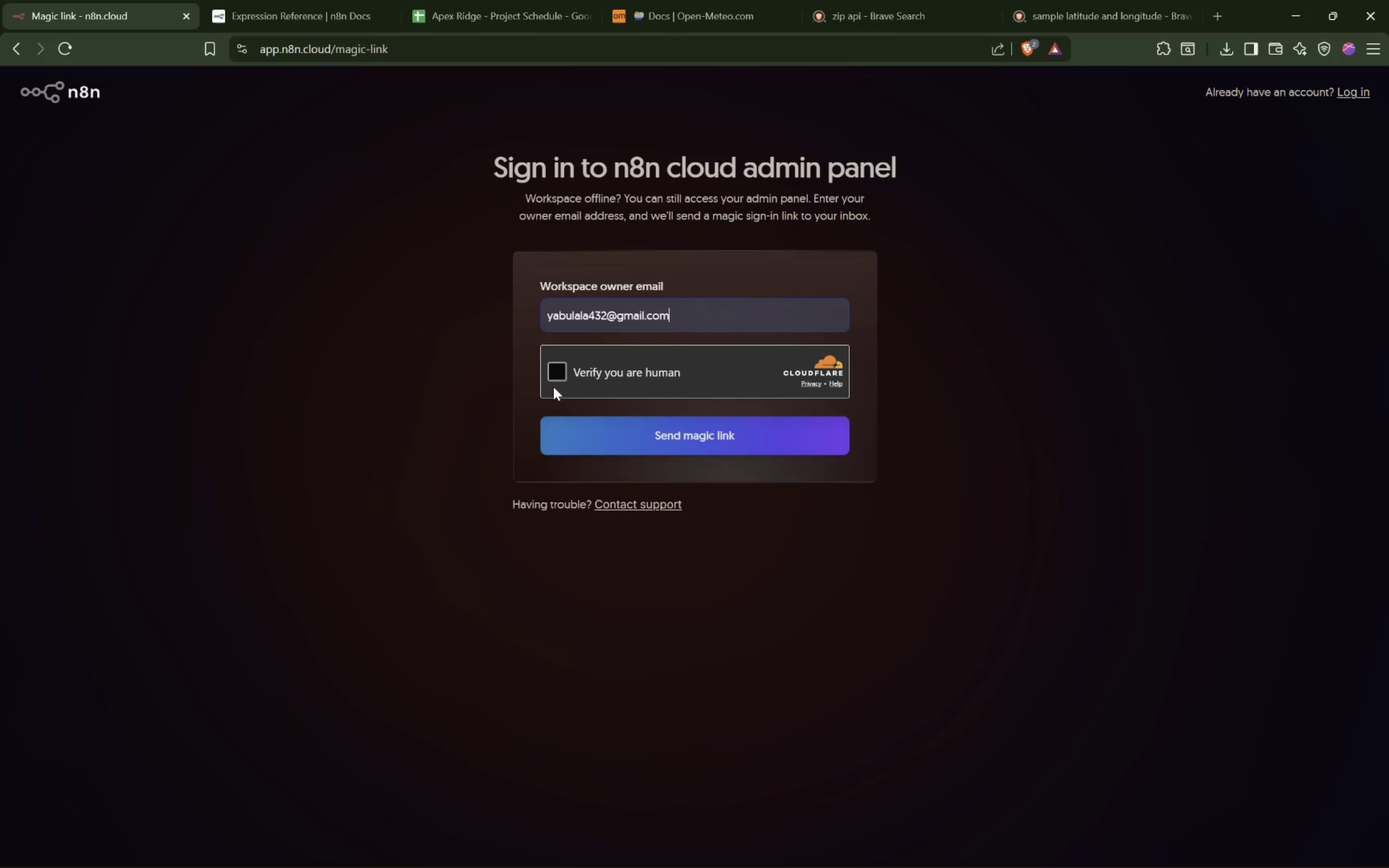 
left_click([560, 374])
 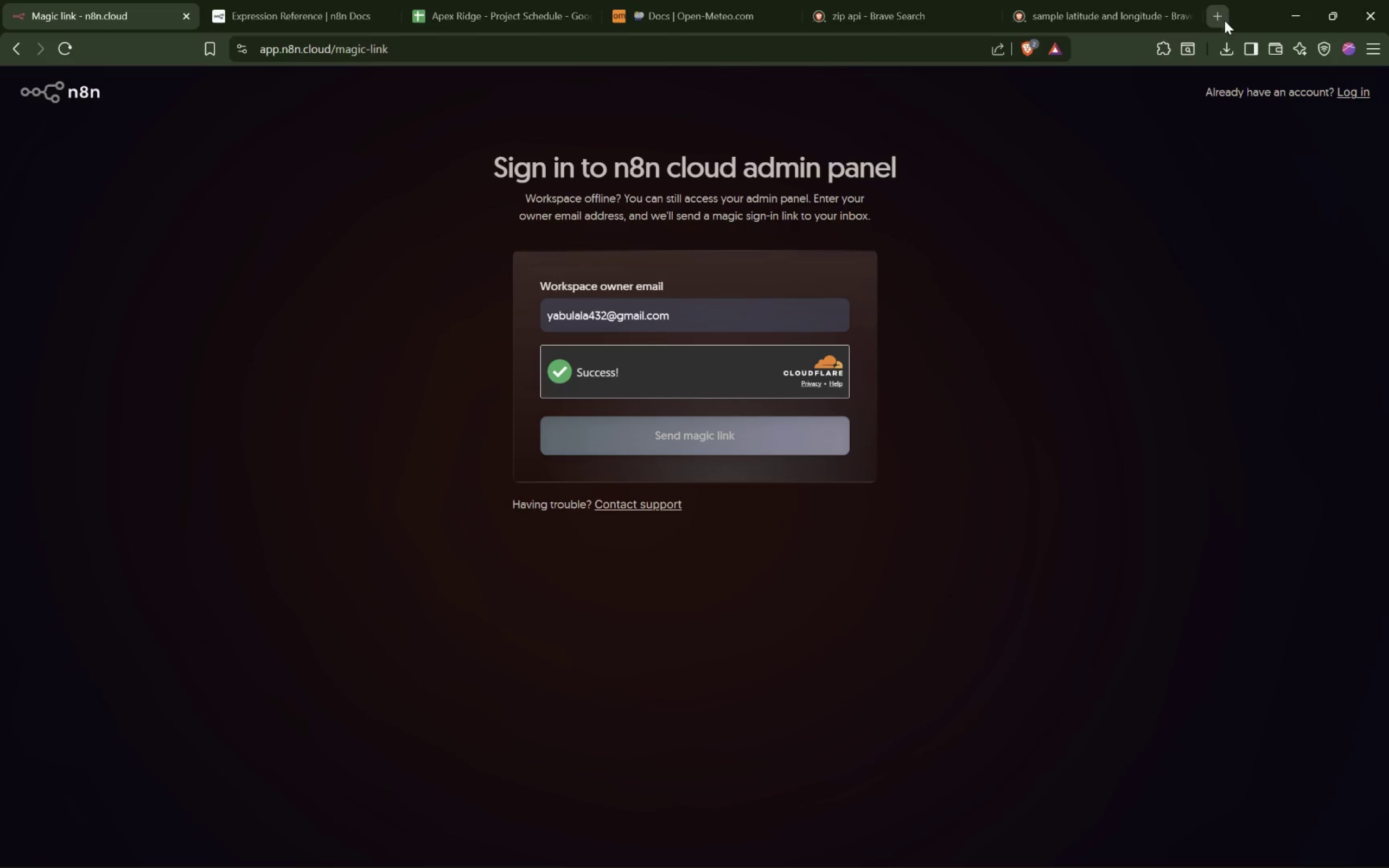 
left_click([1219, 24])
 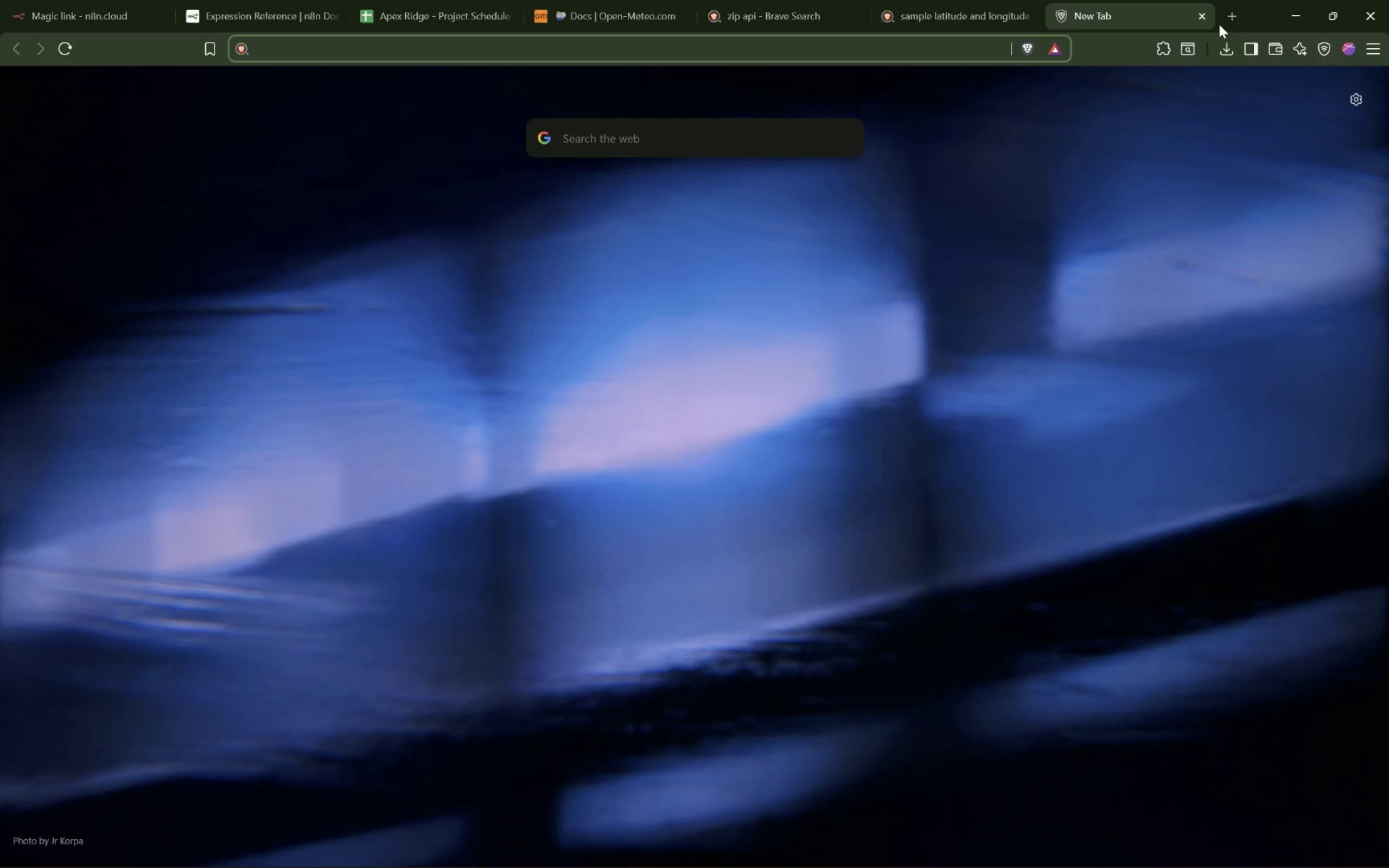 
type(gmail.com)
 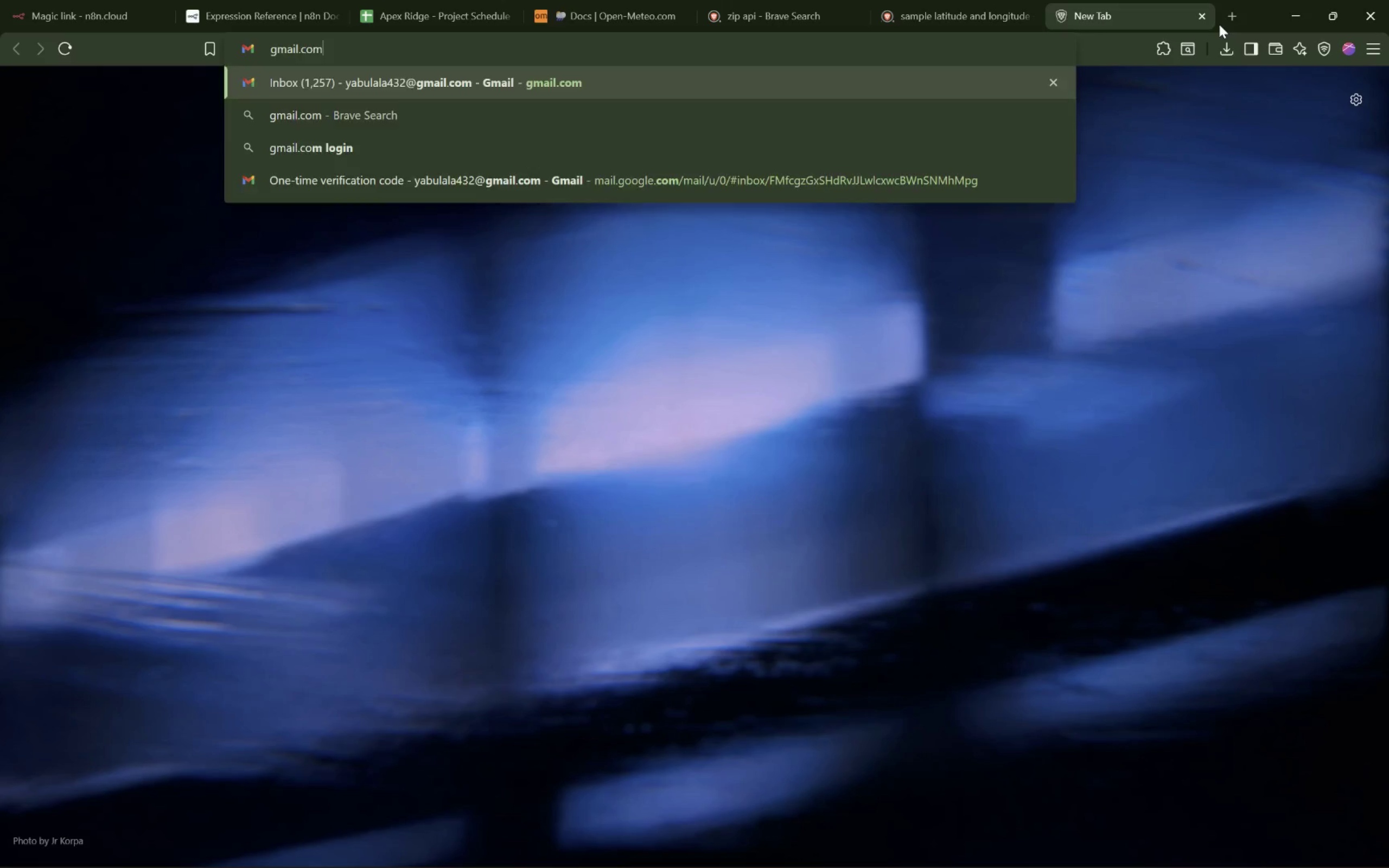 
key(Enter)
 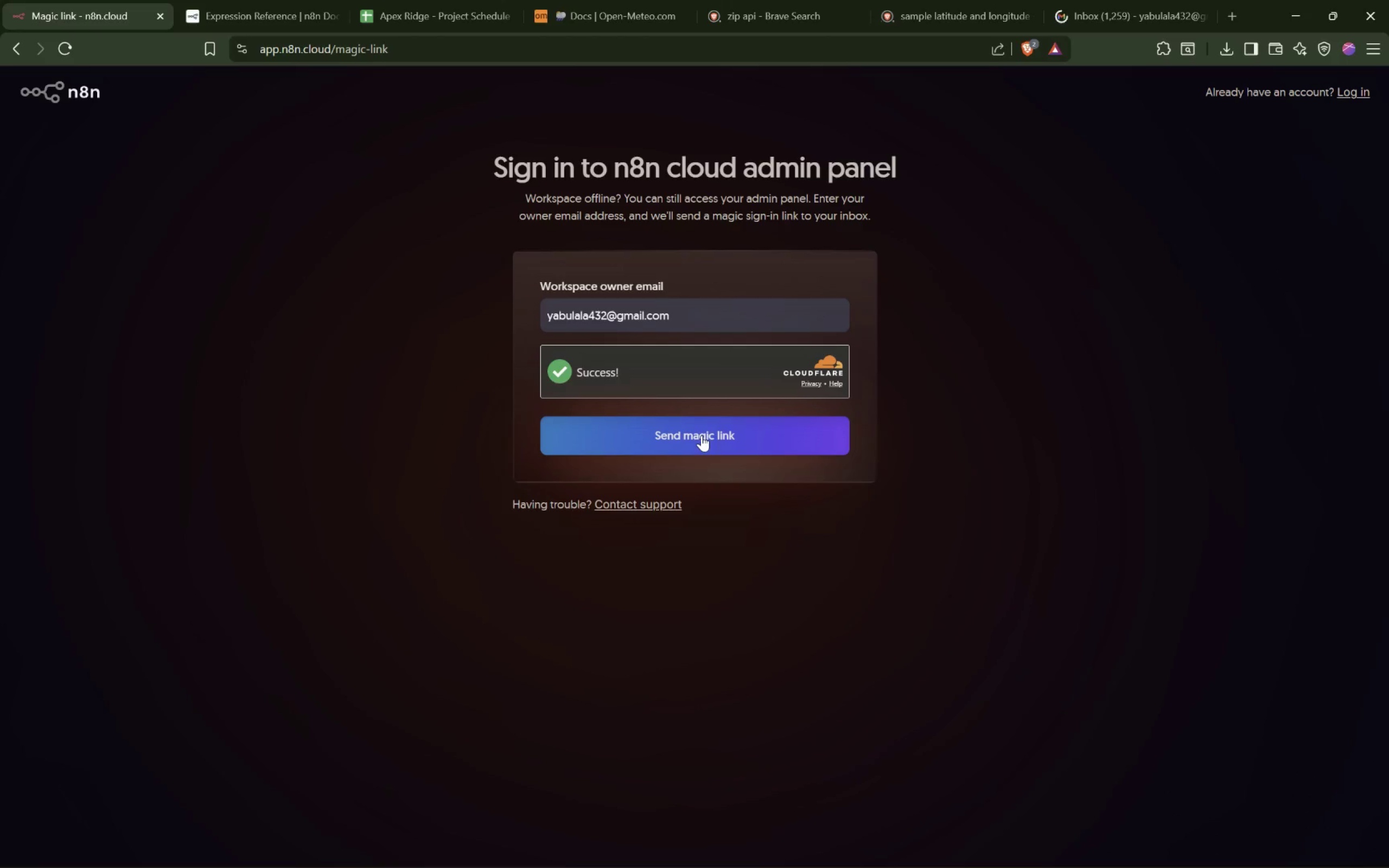 
wait(6.28)
 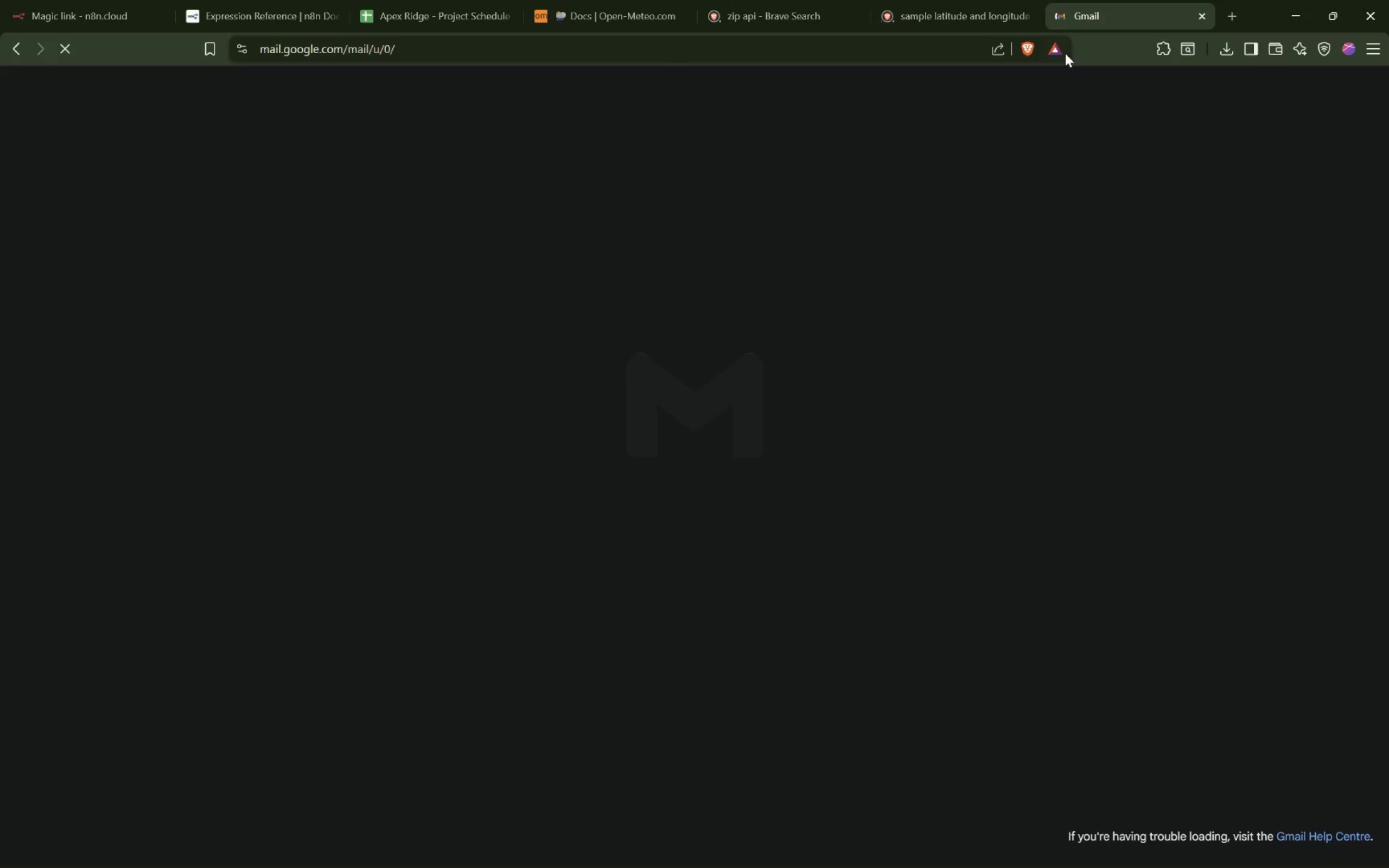 
left_click([708, 432])
 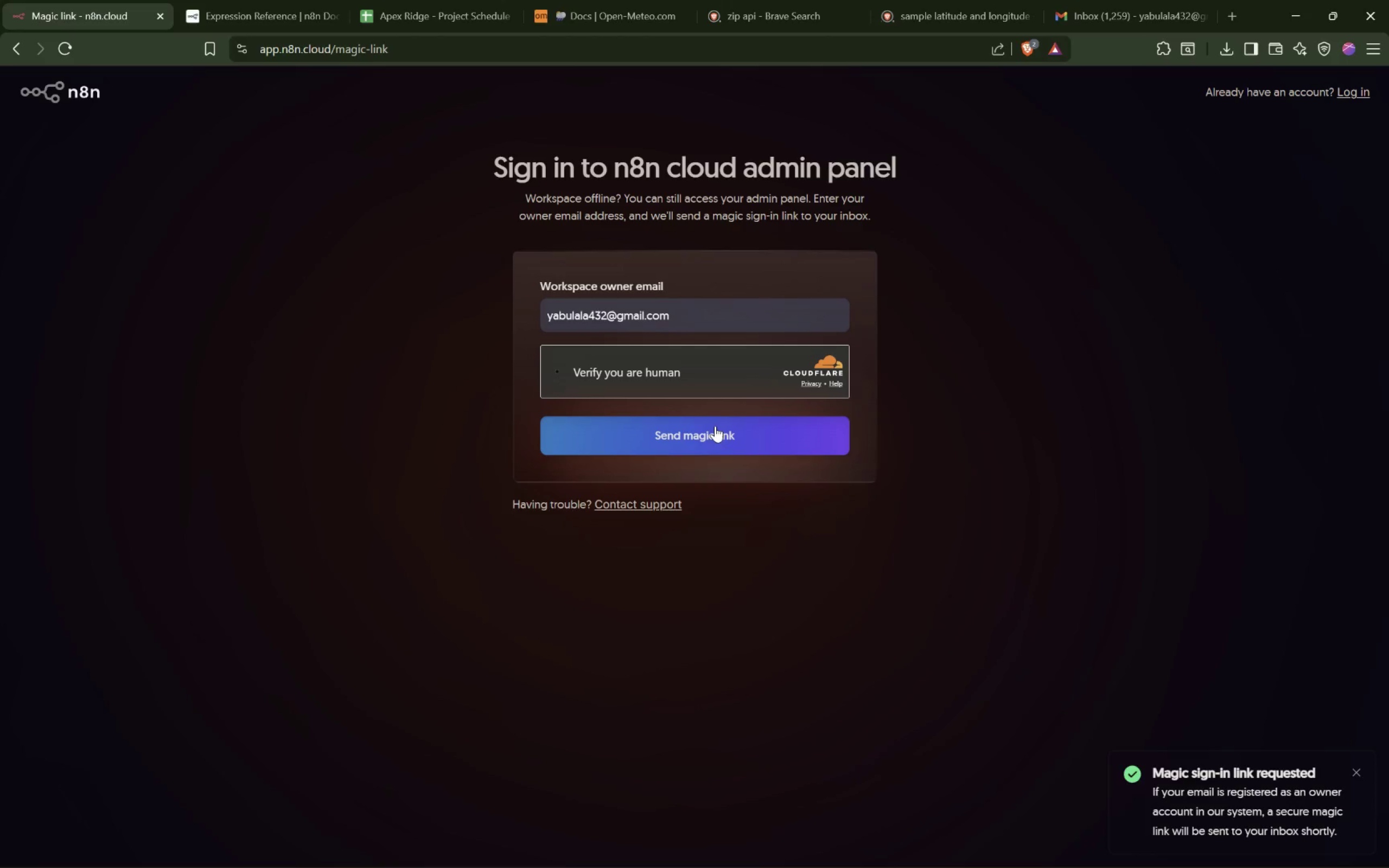 
left_click([1129, 4])
 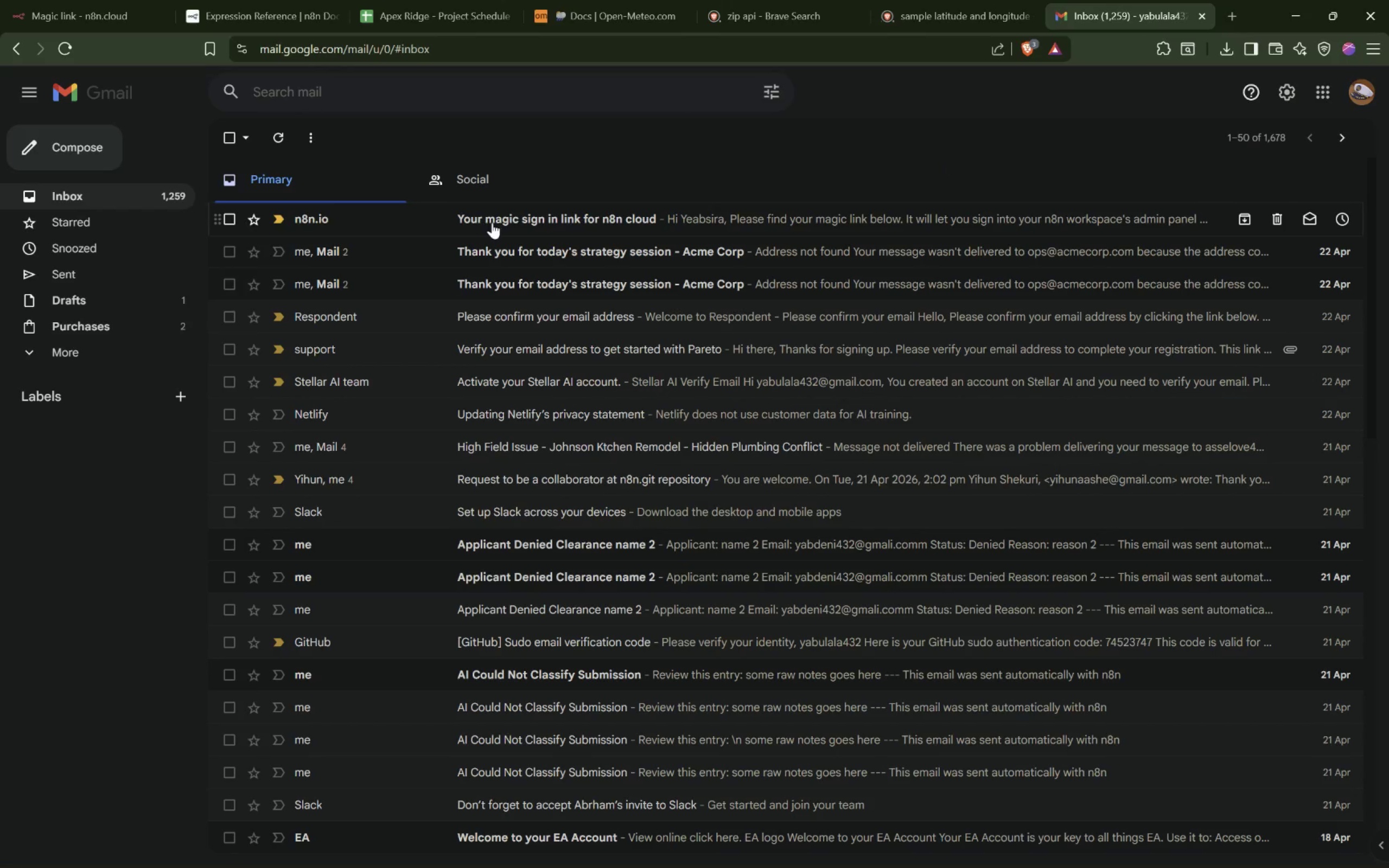 
left_click([496, 222])
 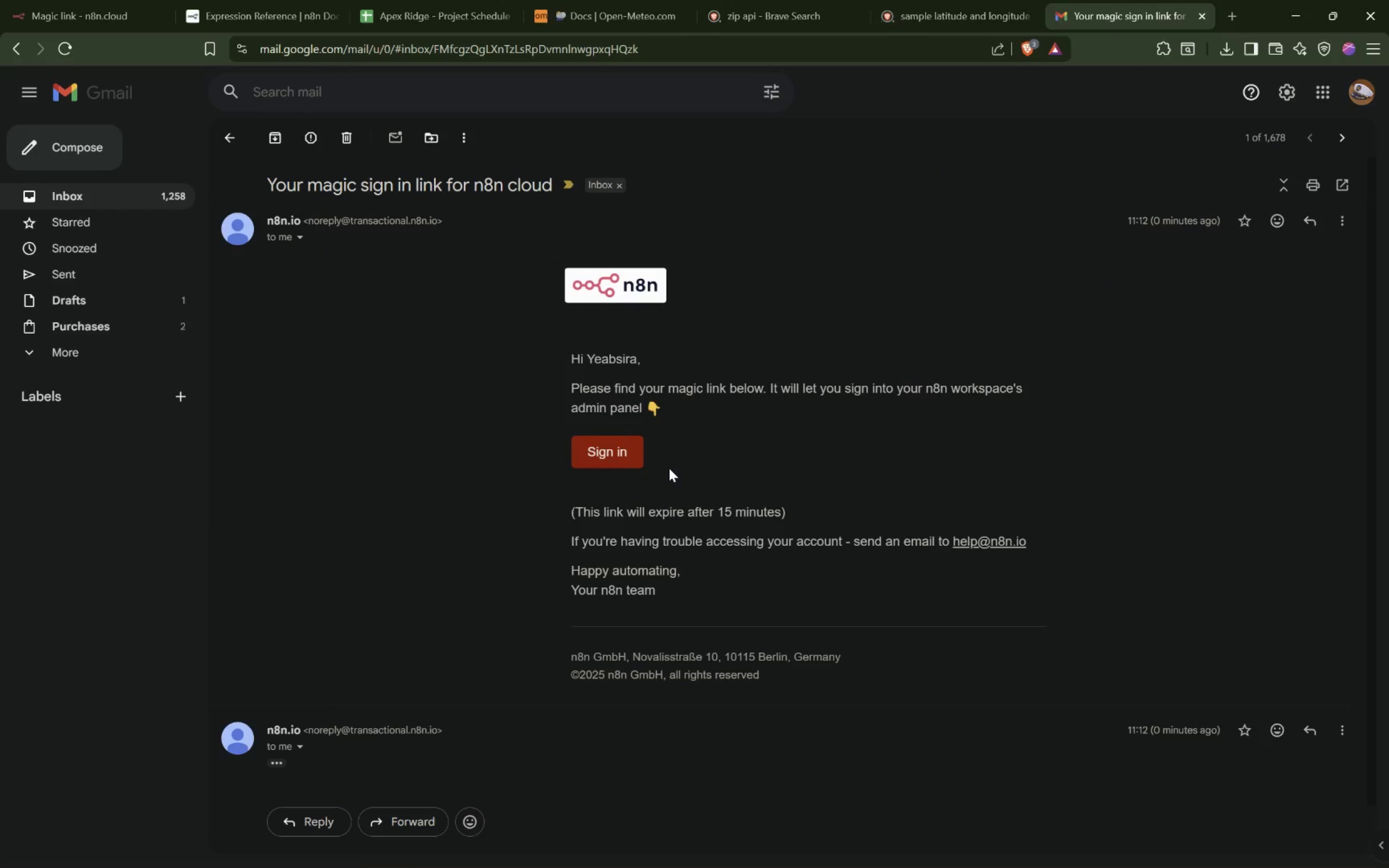 
left_click([616, 464])
 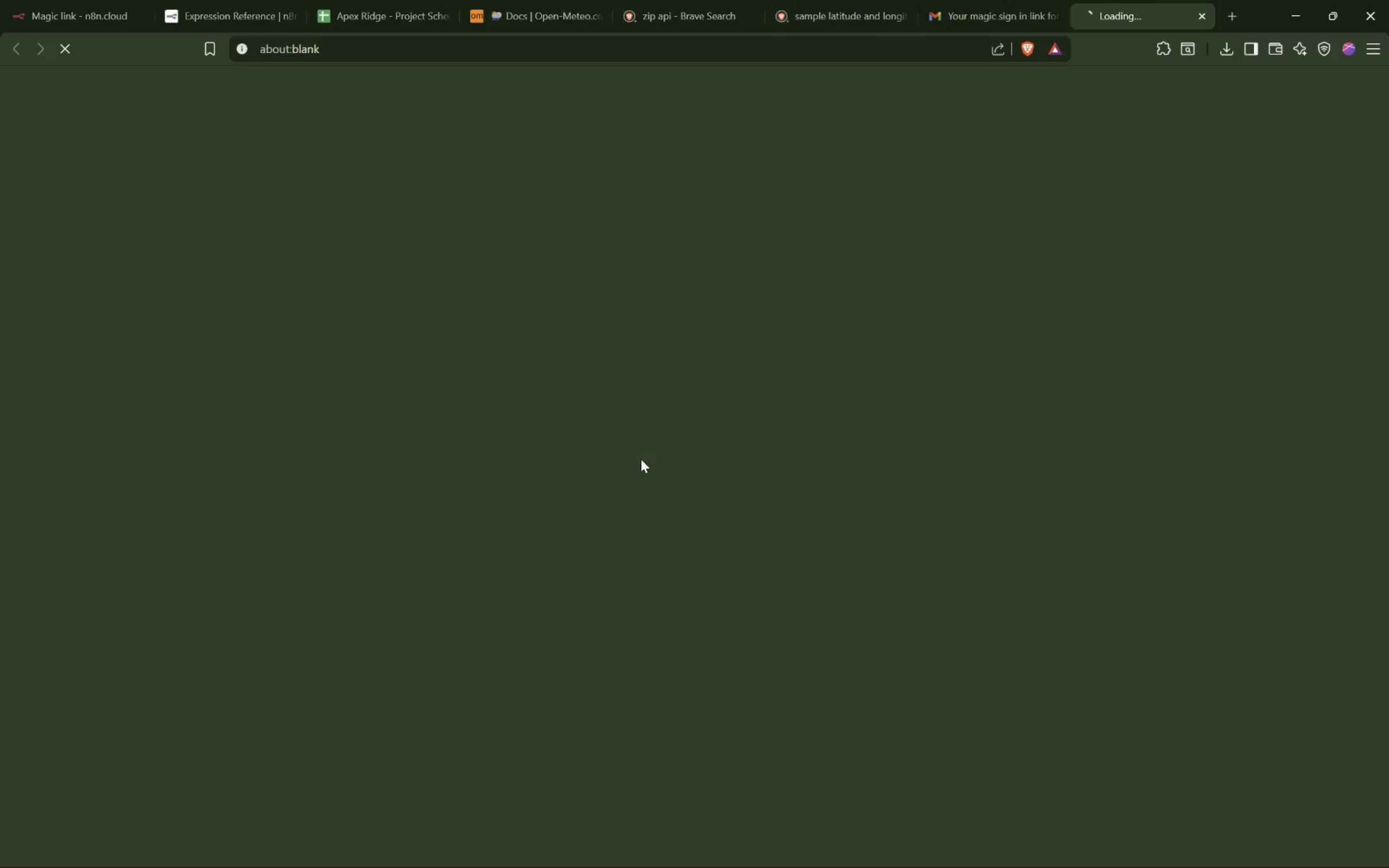 
mouse_move([675, 471])
 